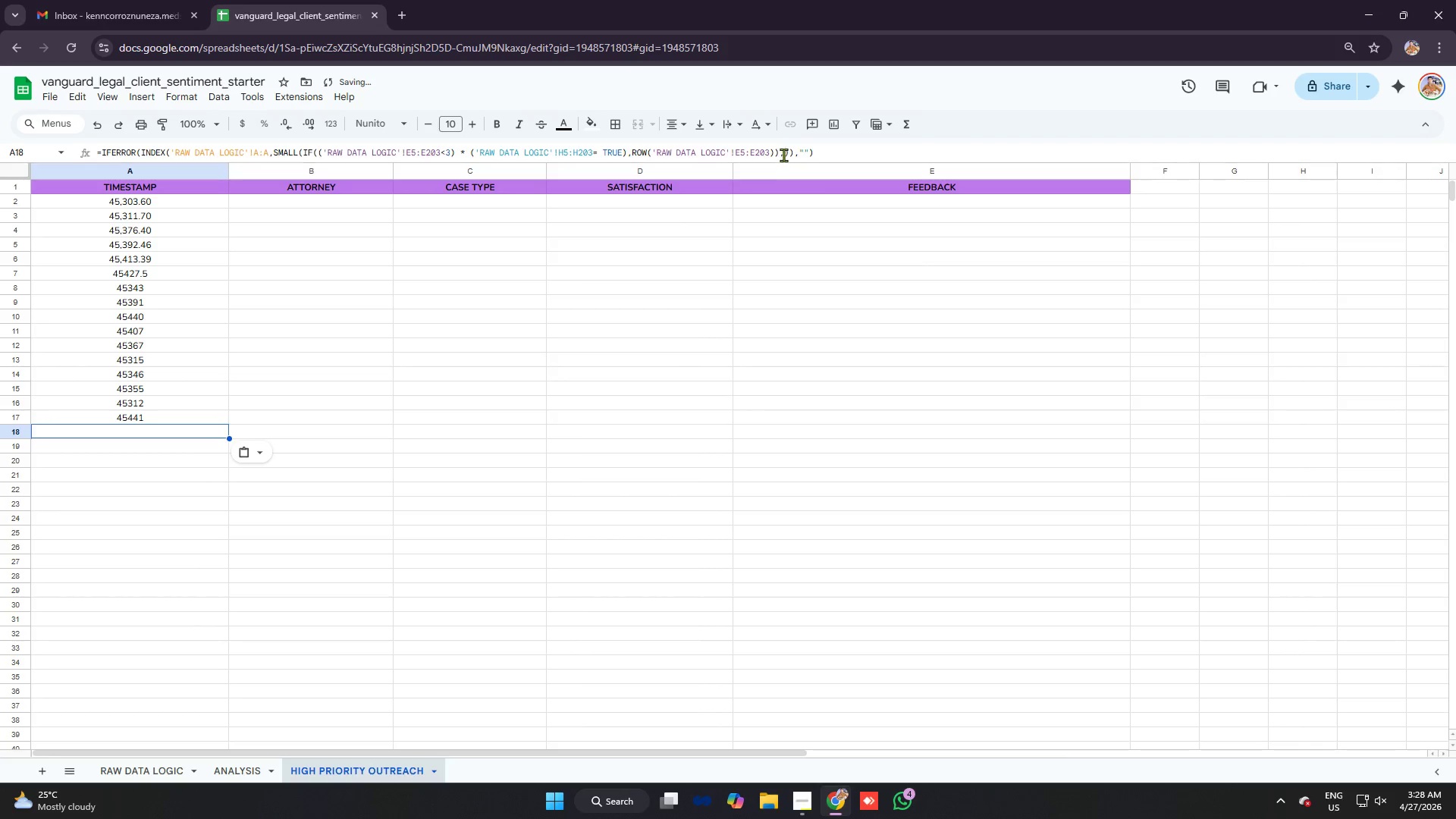 
left_click([783, 155])
 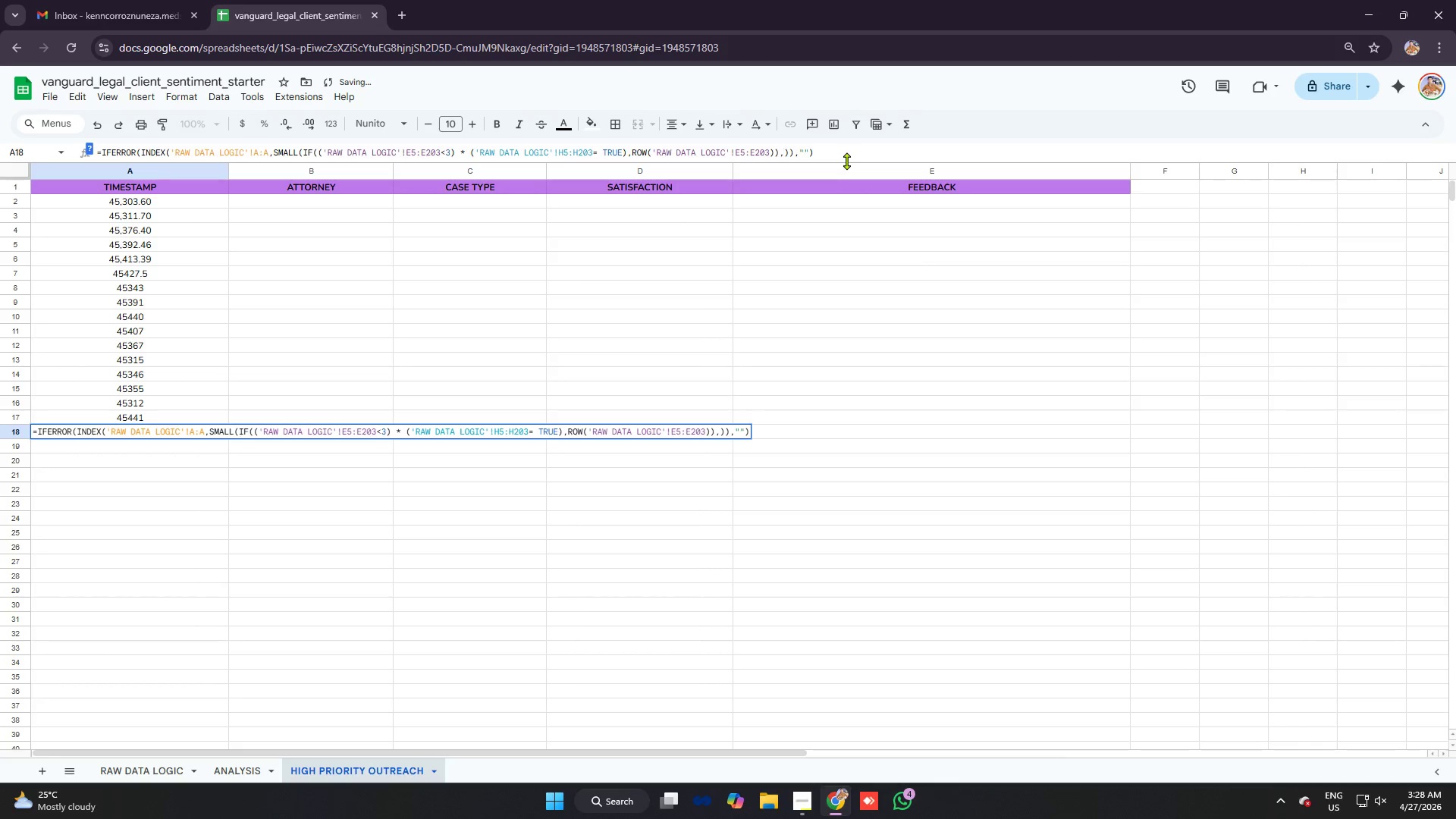 
type(17)
 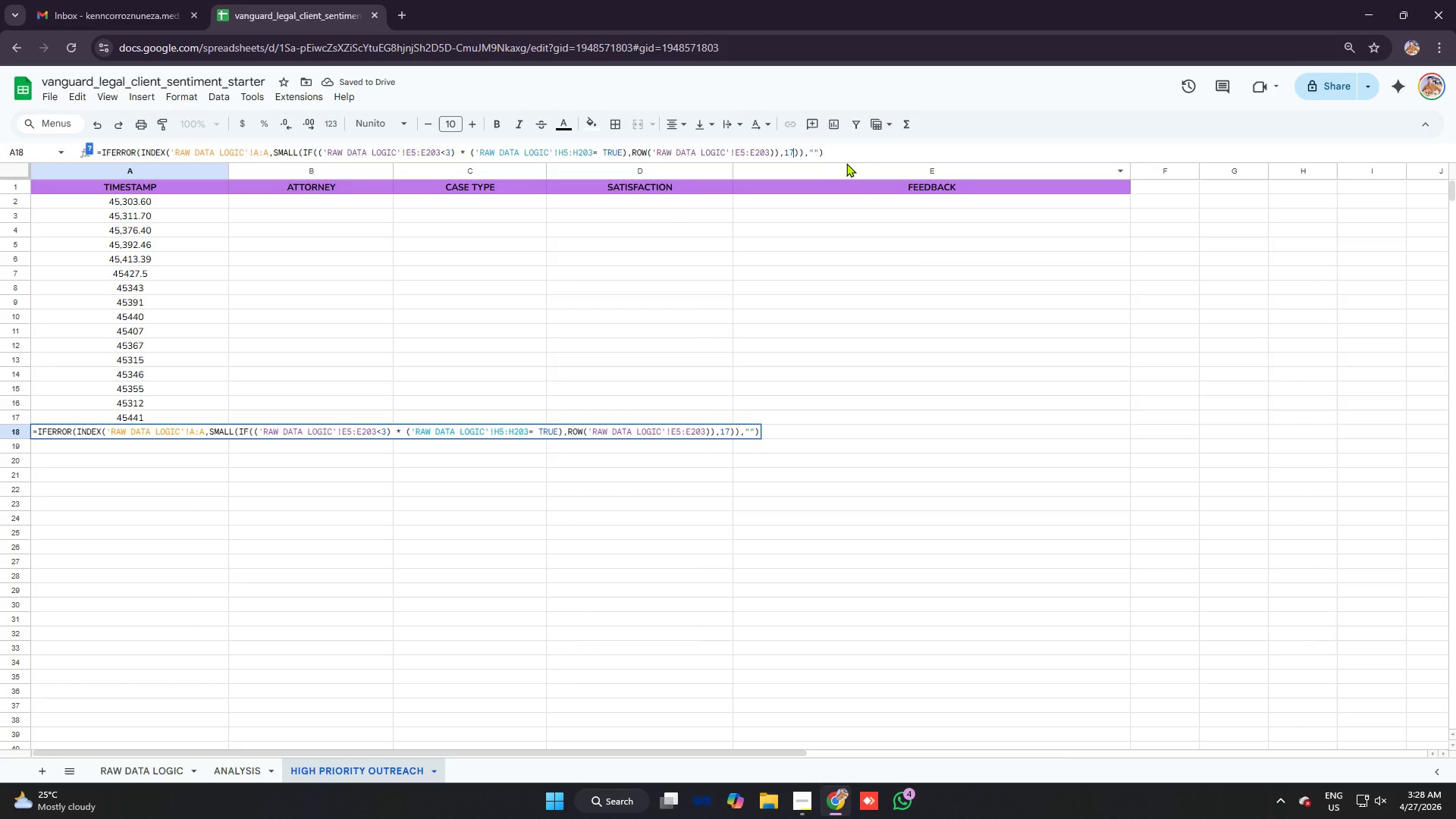 
key(Enter)
 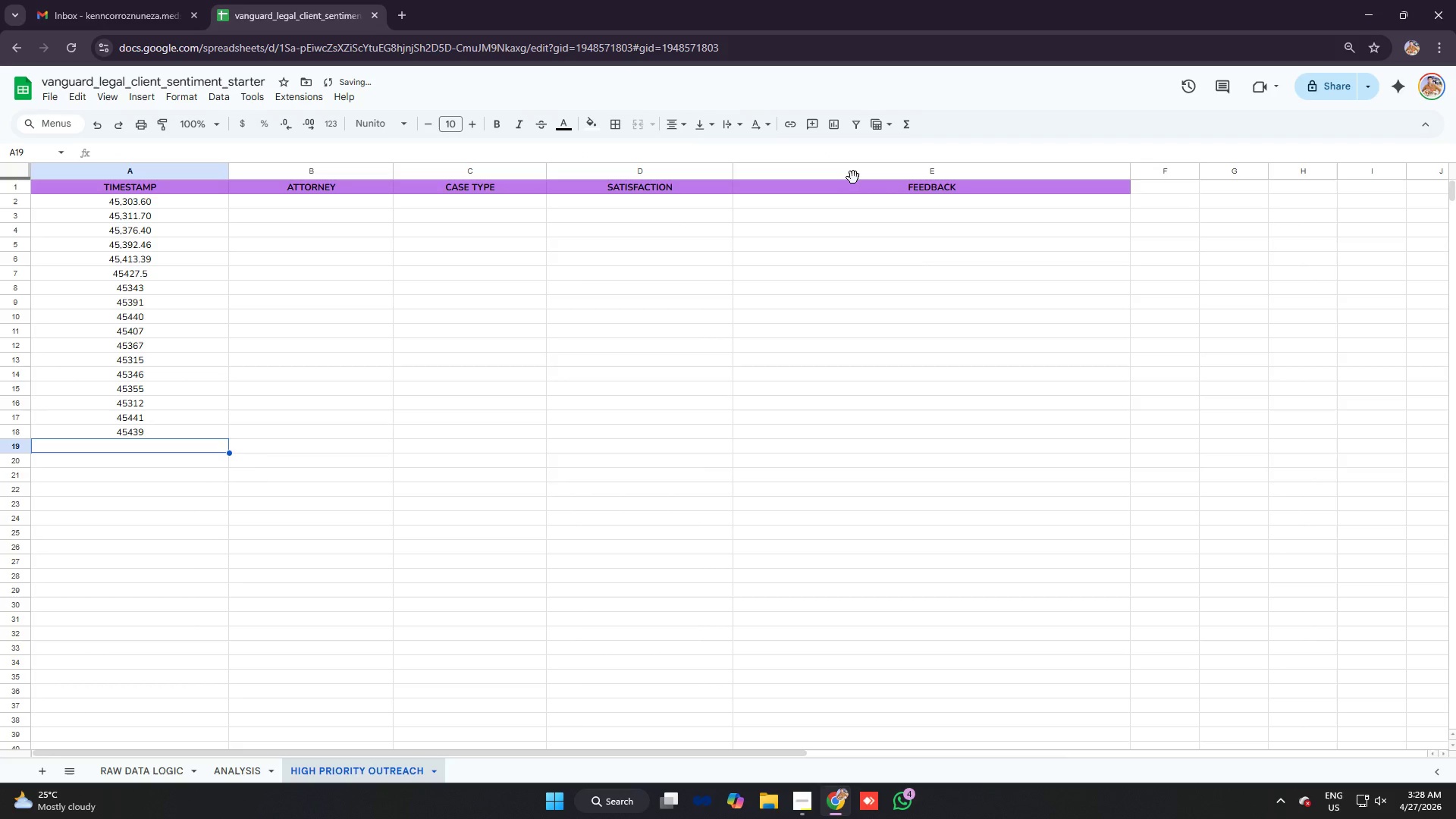 
key(Control+ControlLeft)
 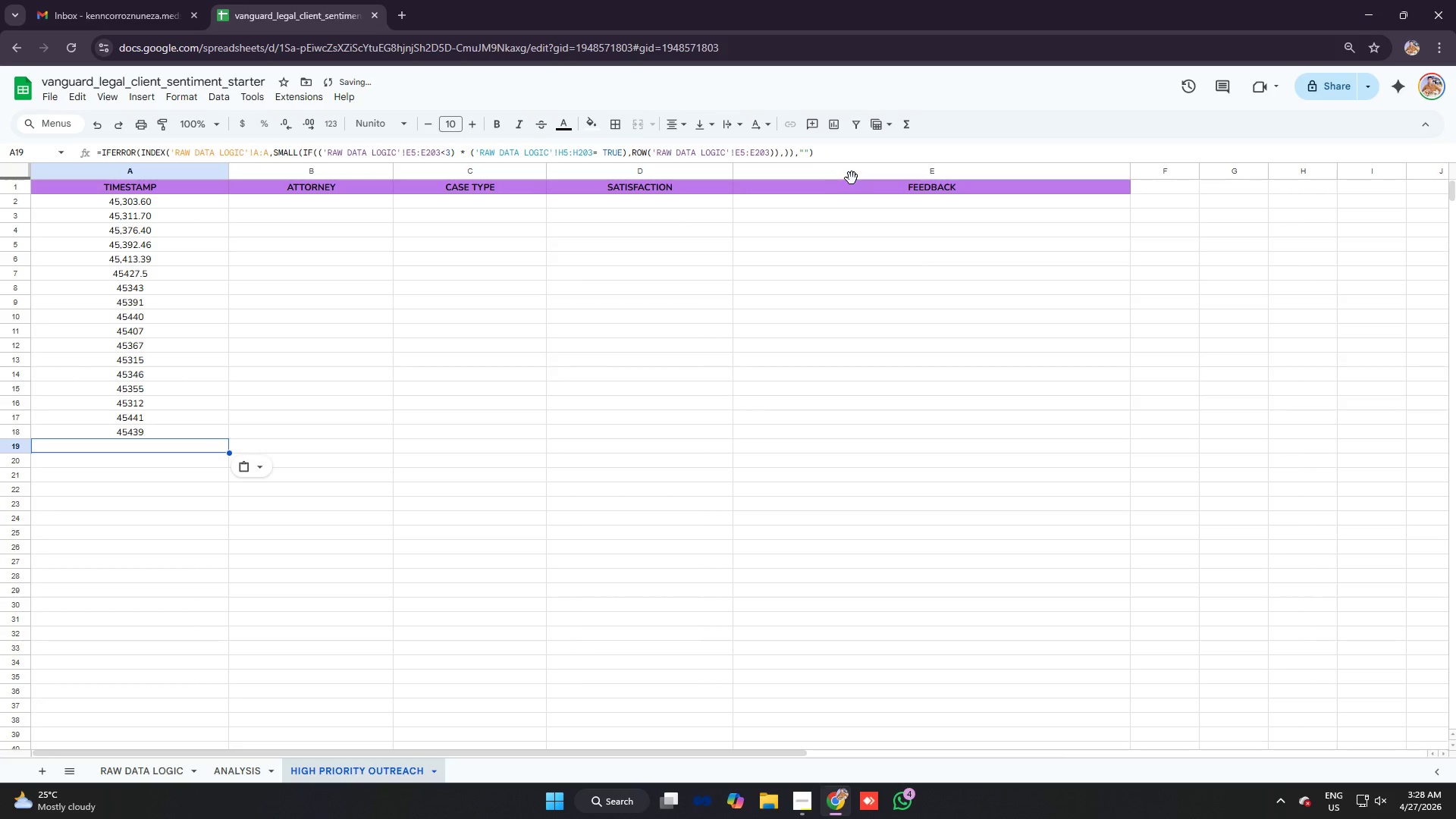 
key(Control+V)
 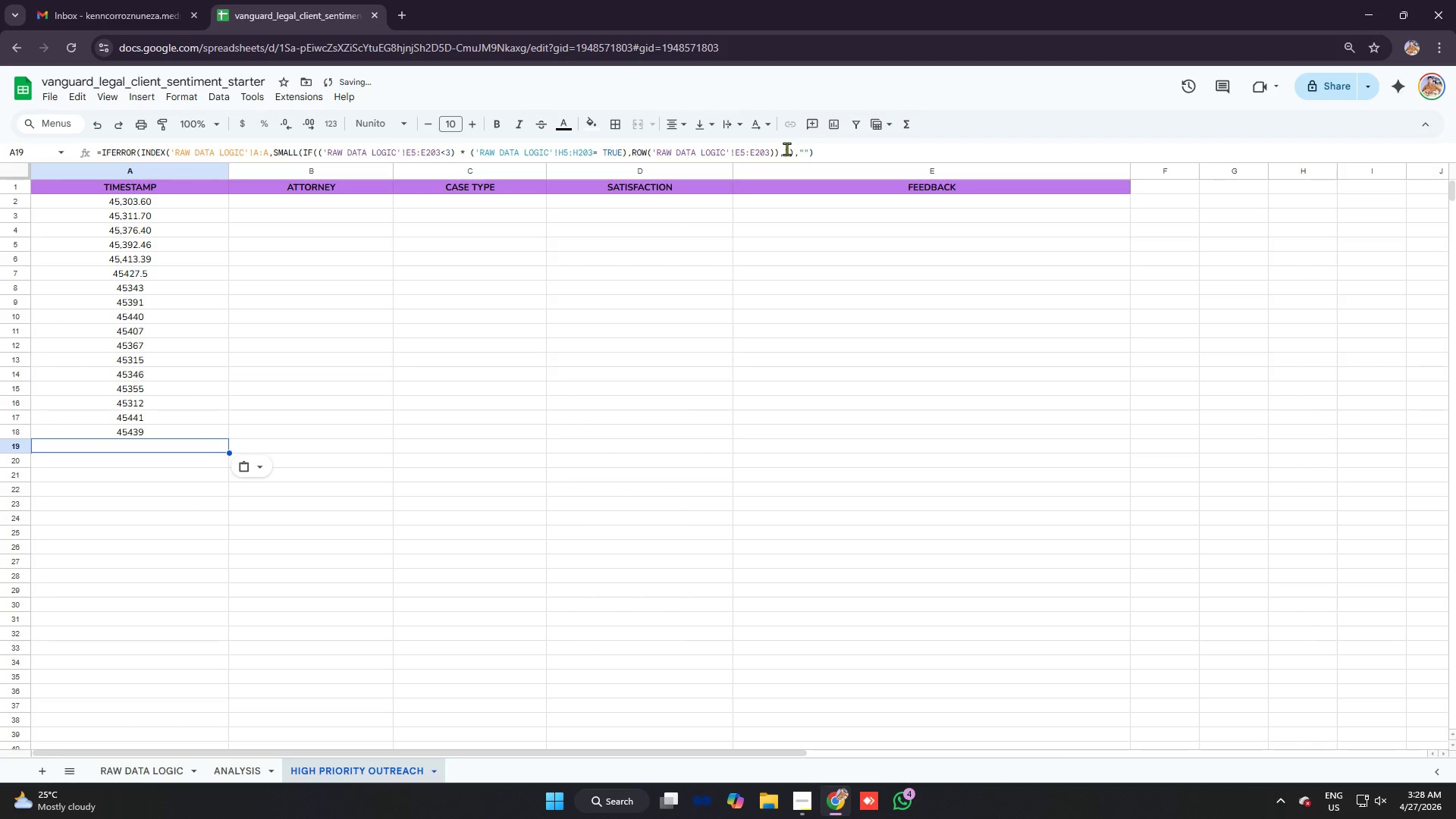 
left_click([786, 149])
 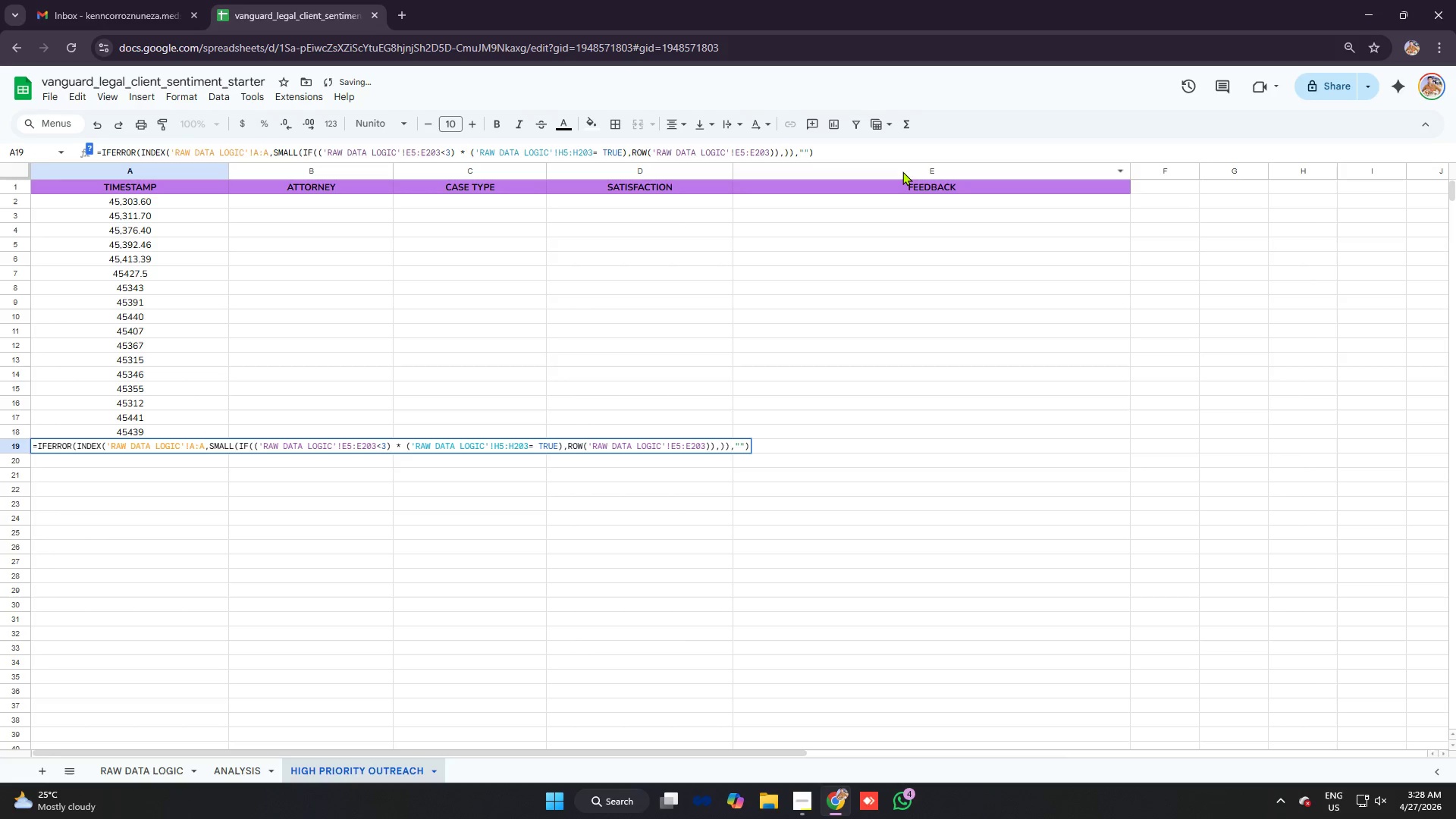 
type(18)
 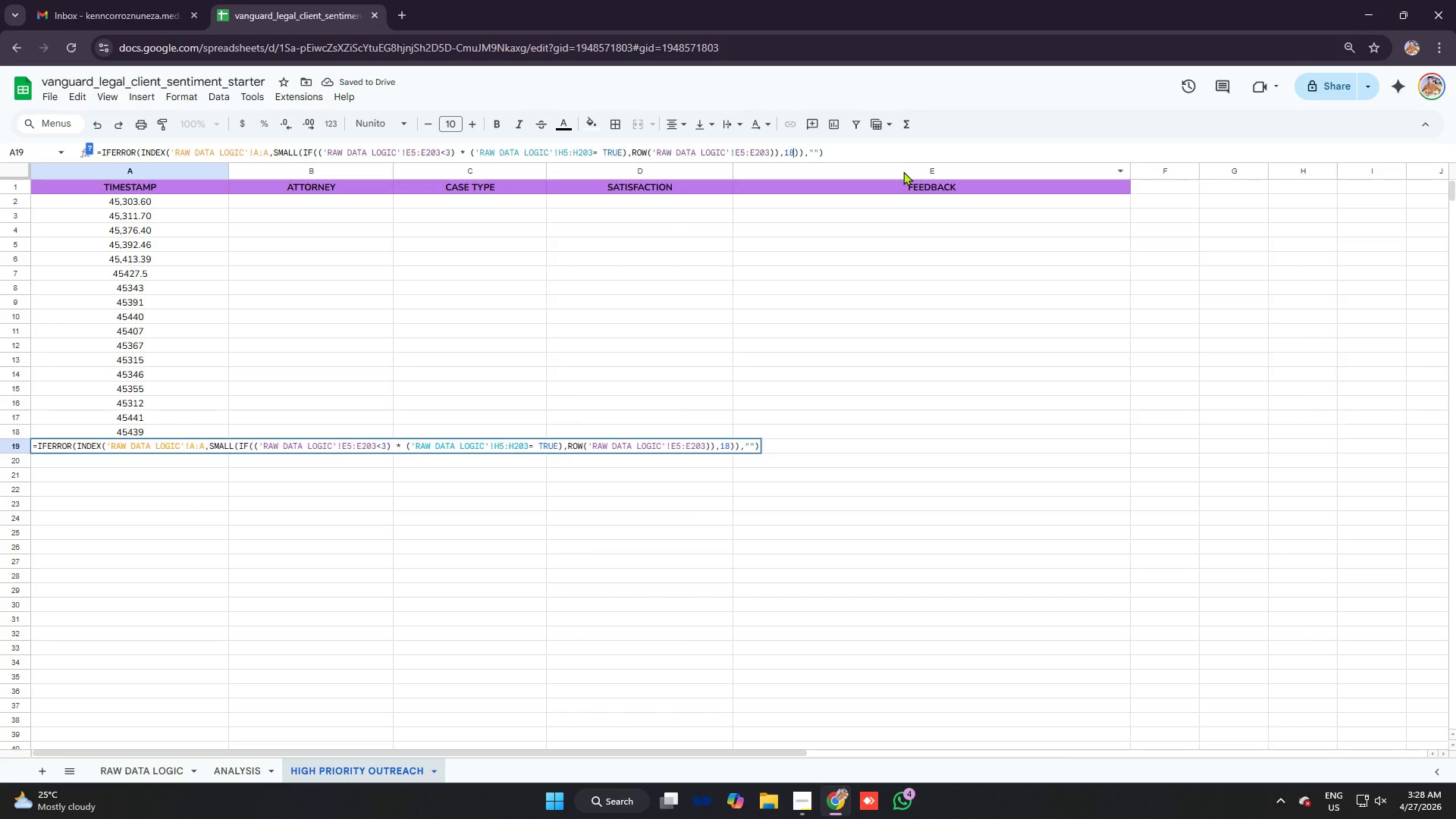 
key(Enter)
 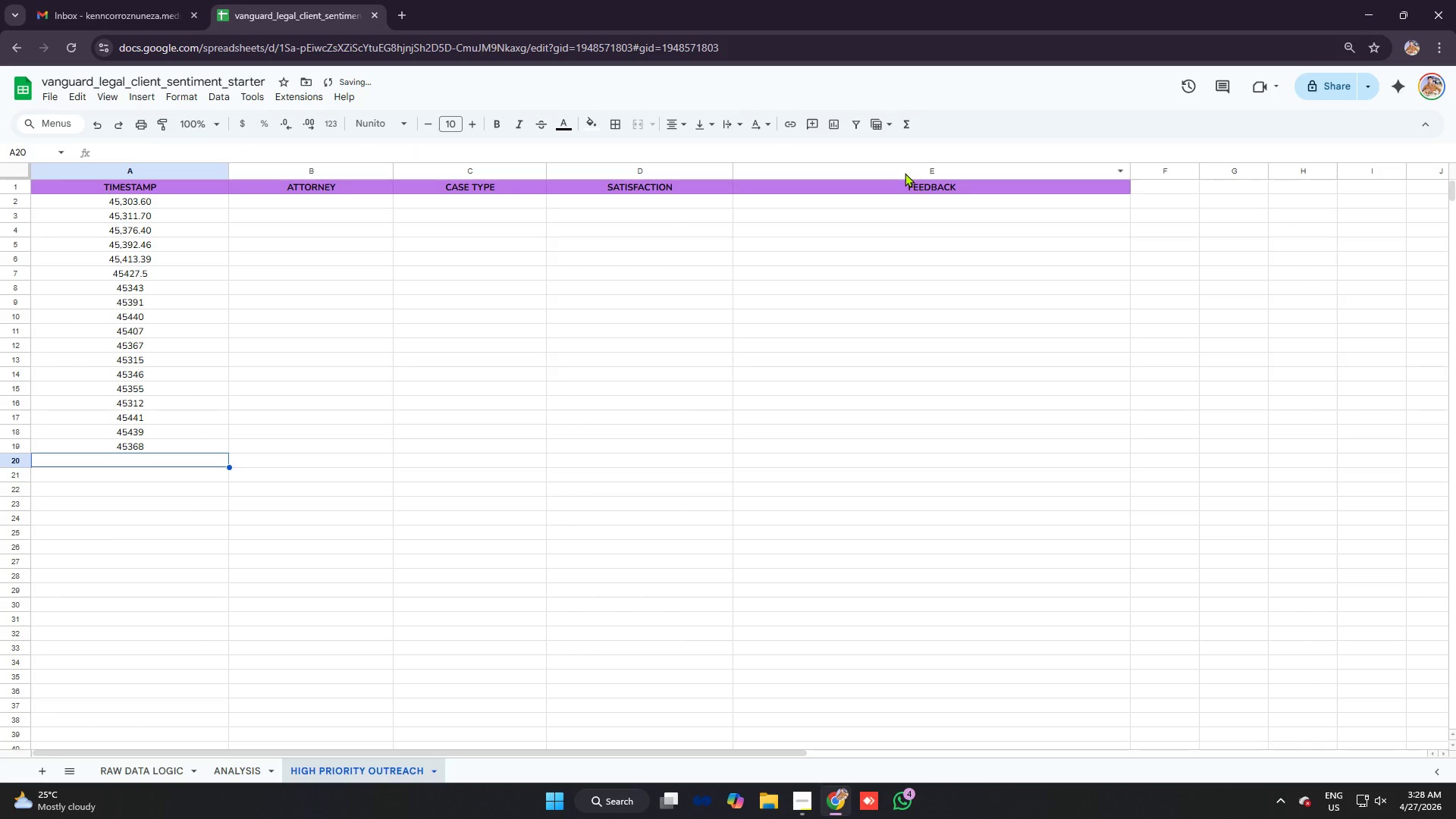 
key(Control+ControlLeft)
 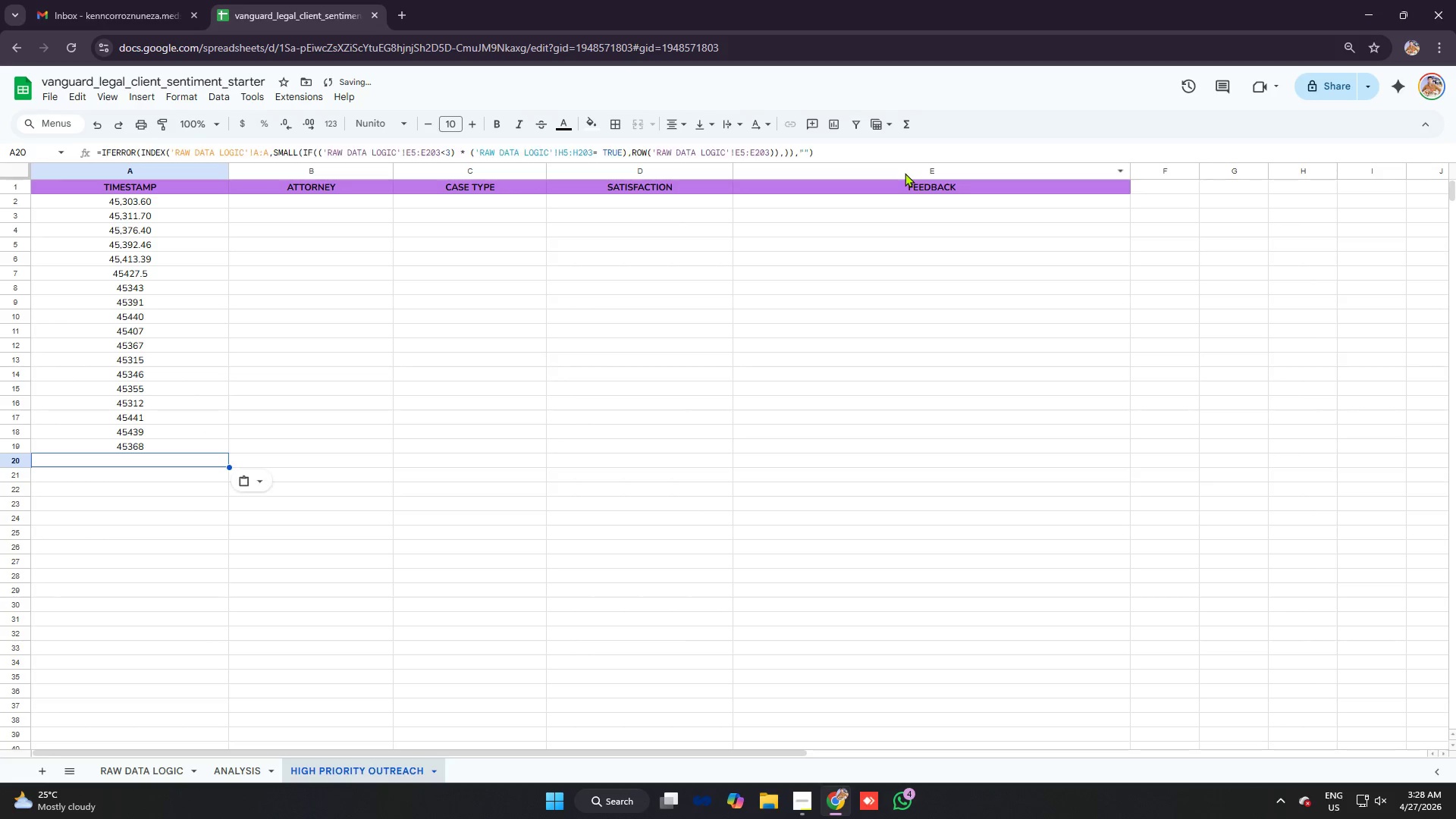 
key(Control+V)
 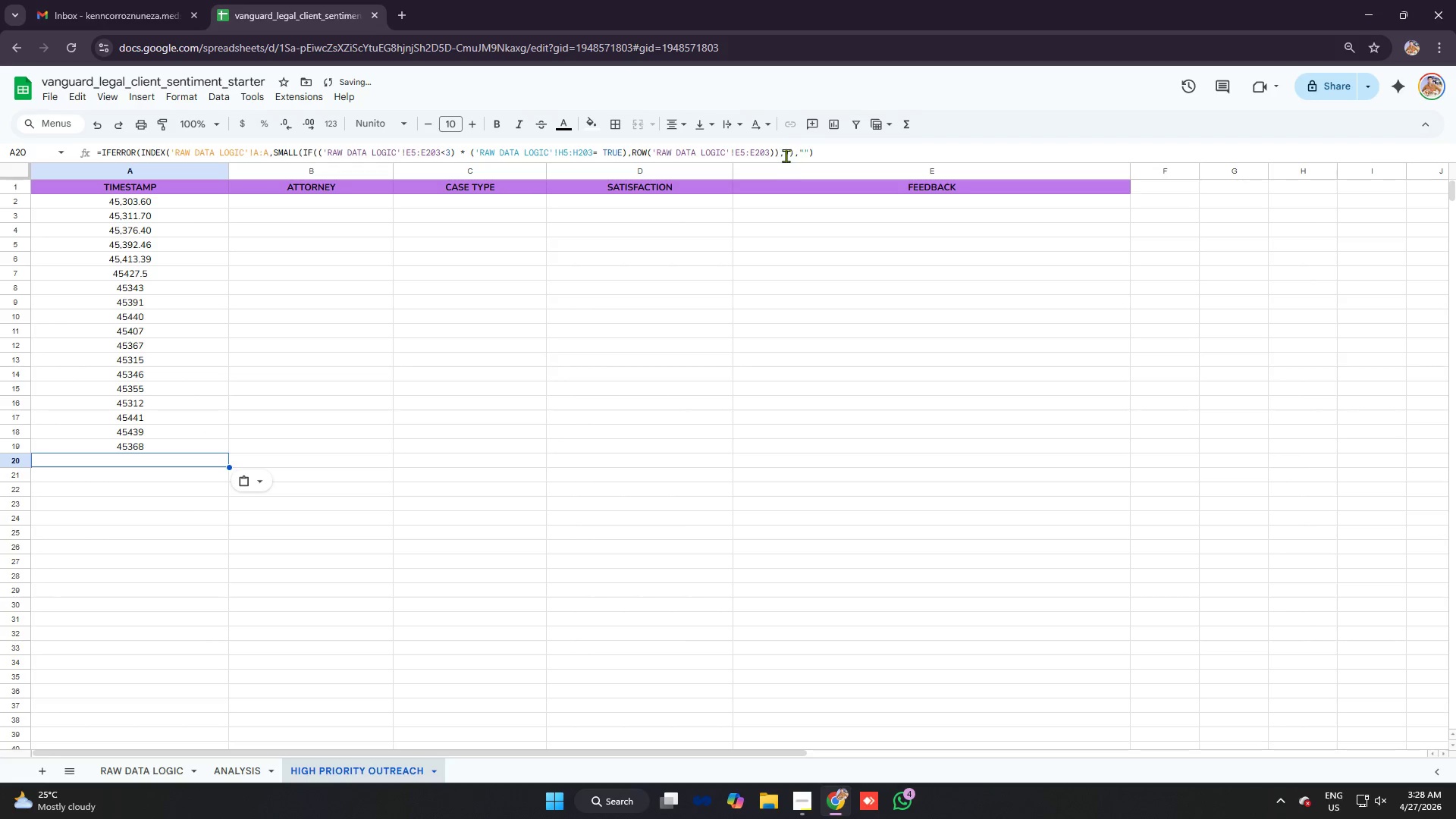 
left_click([781, 154])
 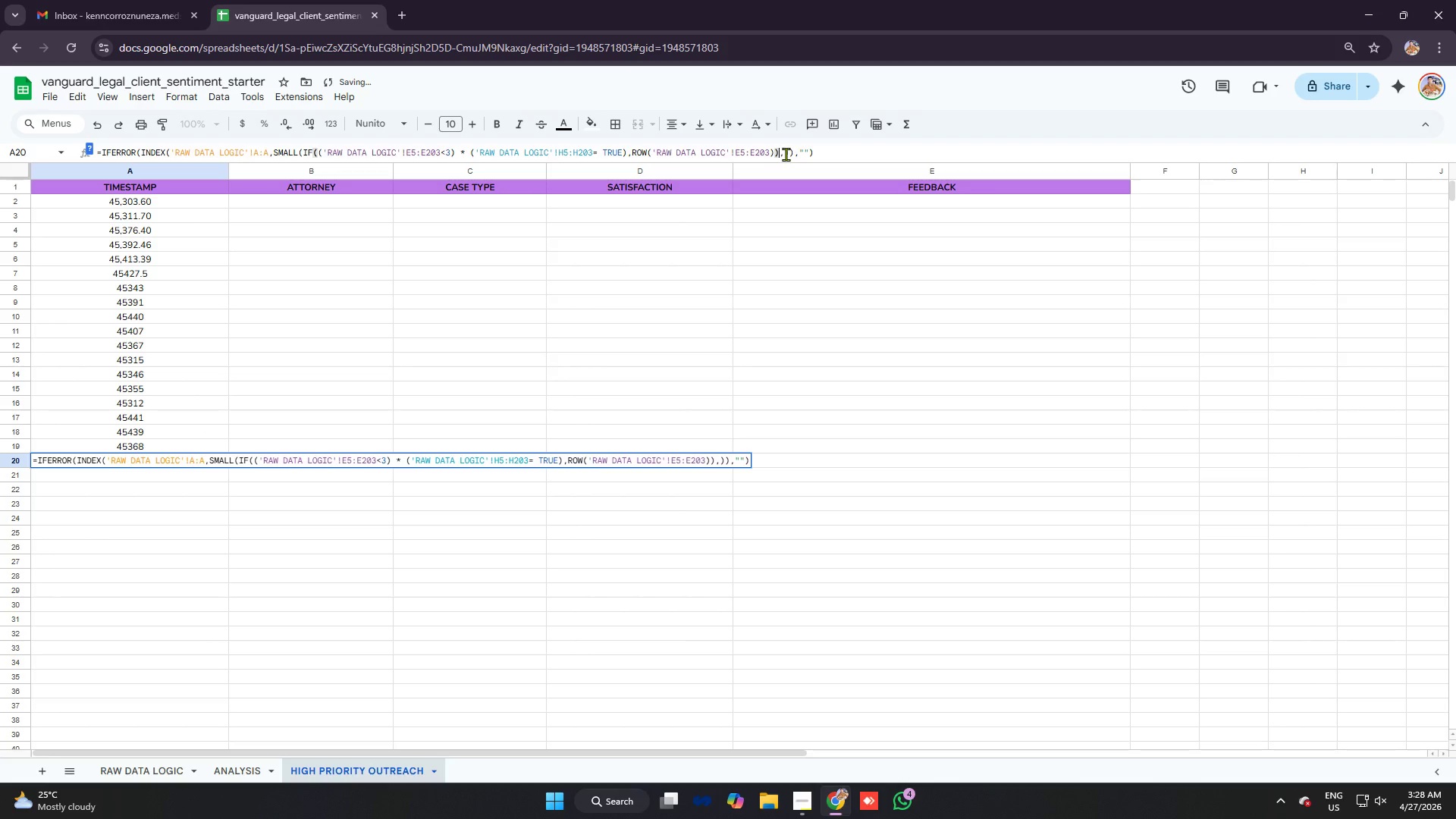 
left_click([786, 154])
 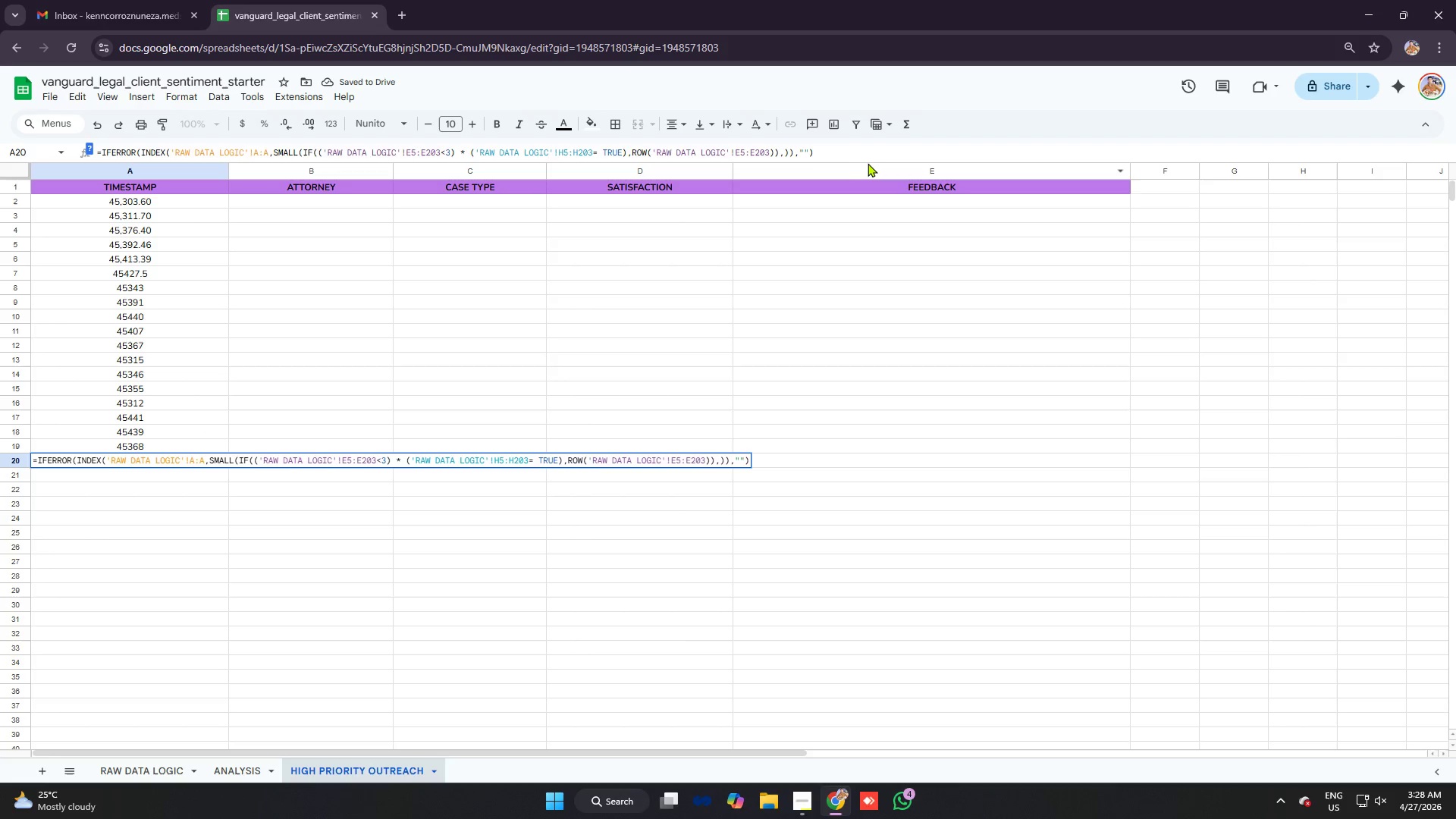 
type(19)
 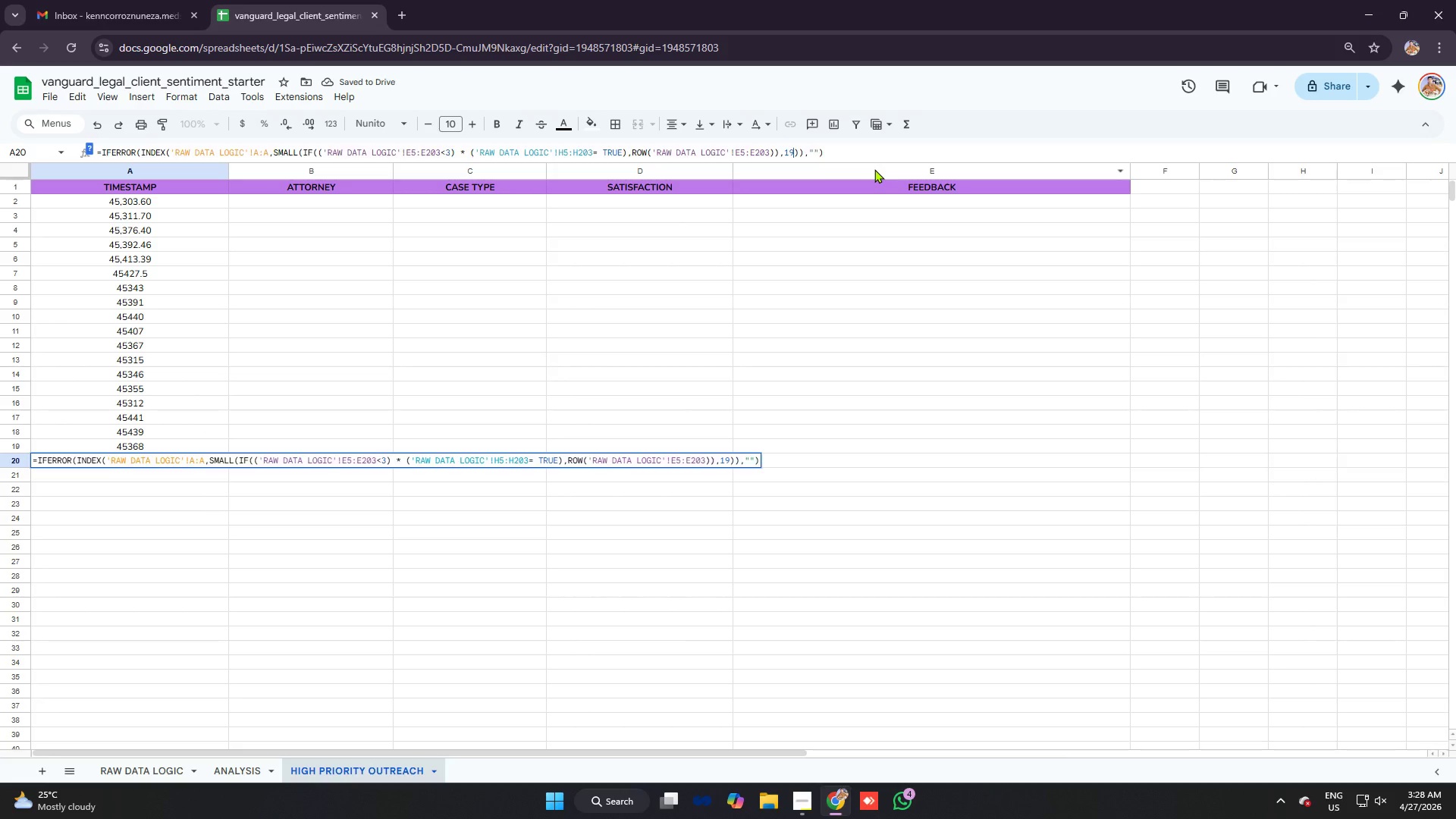 
key(Enter)
 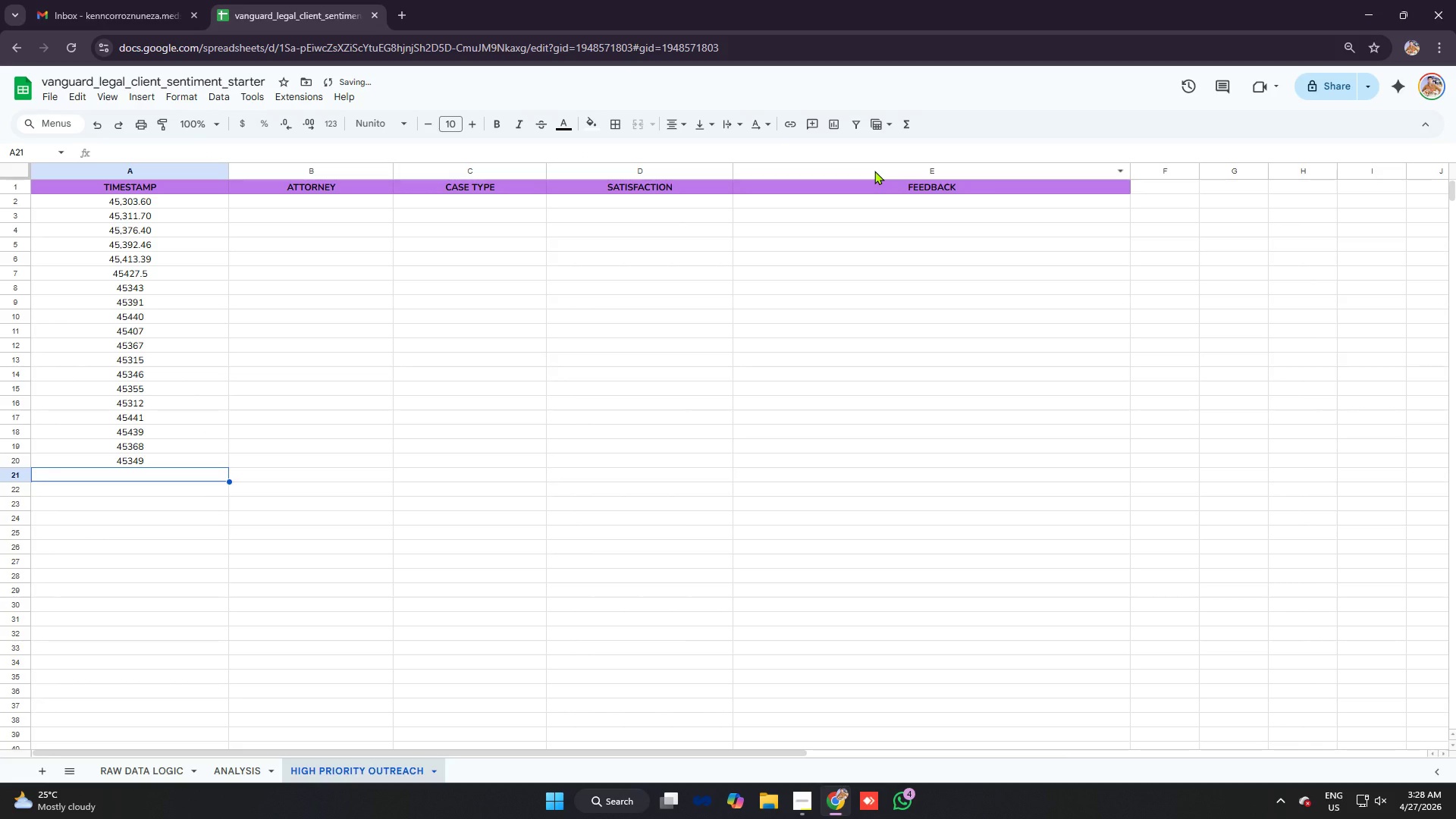 
key(Control+ControlLeft)
 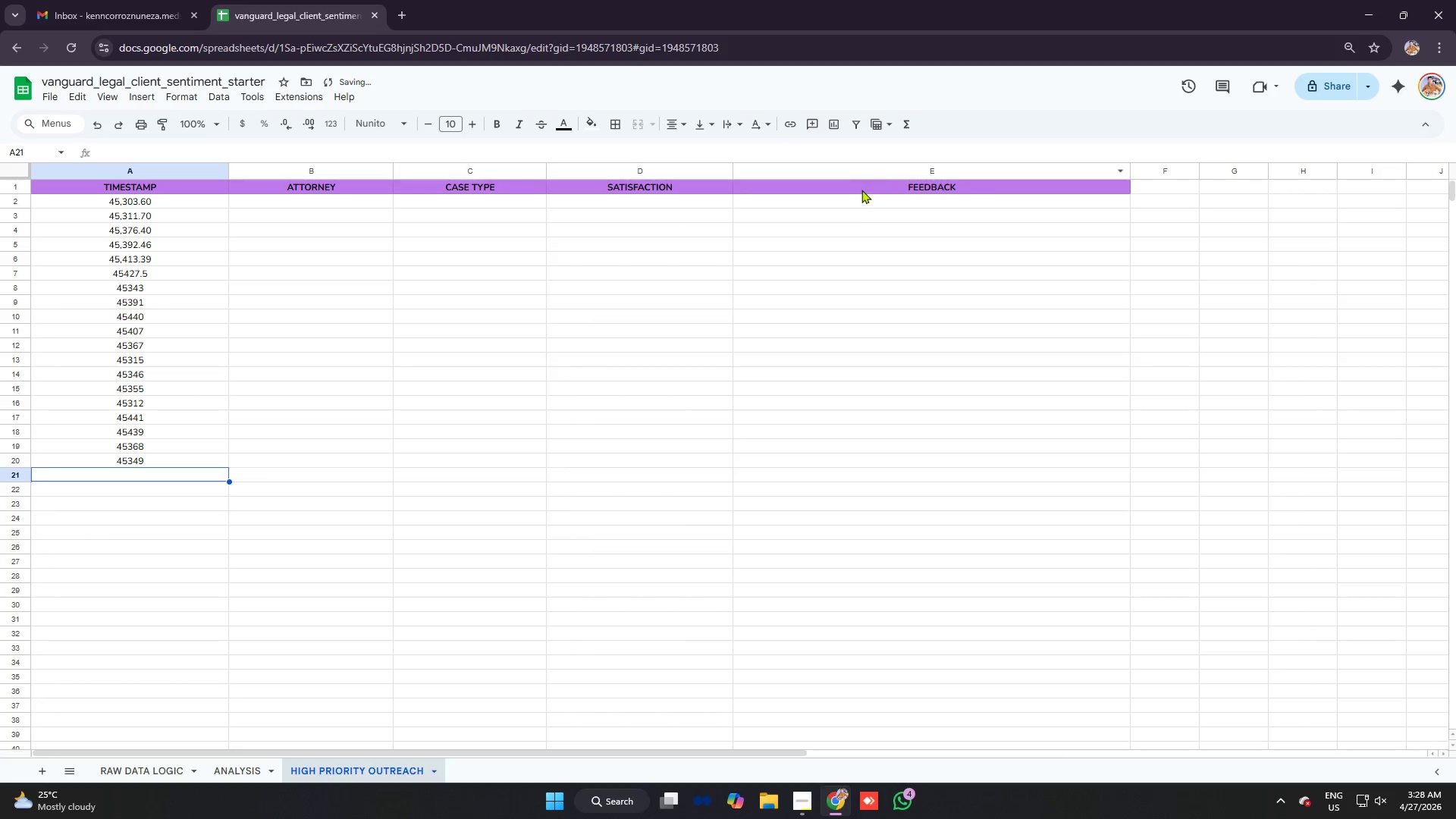 
key(Control+V)
 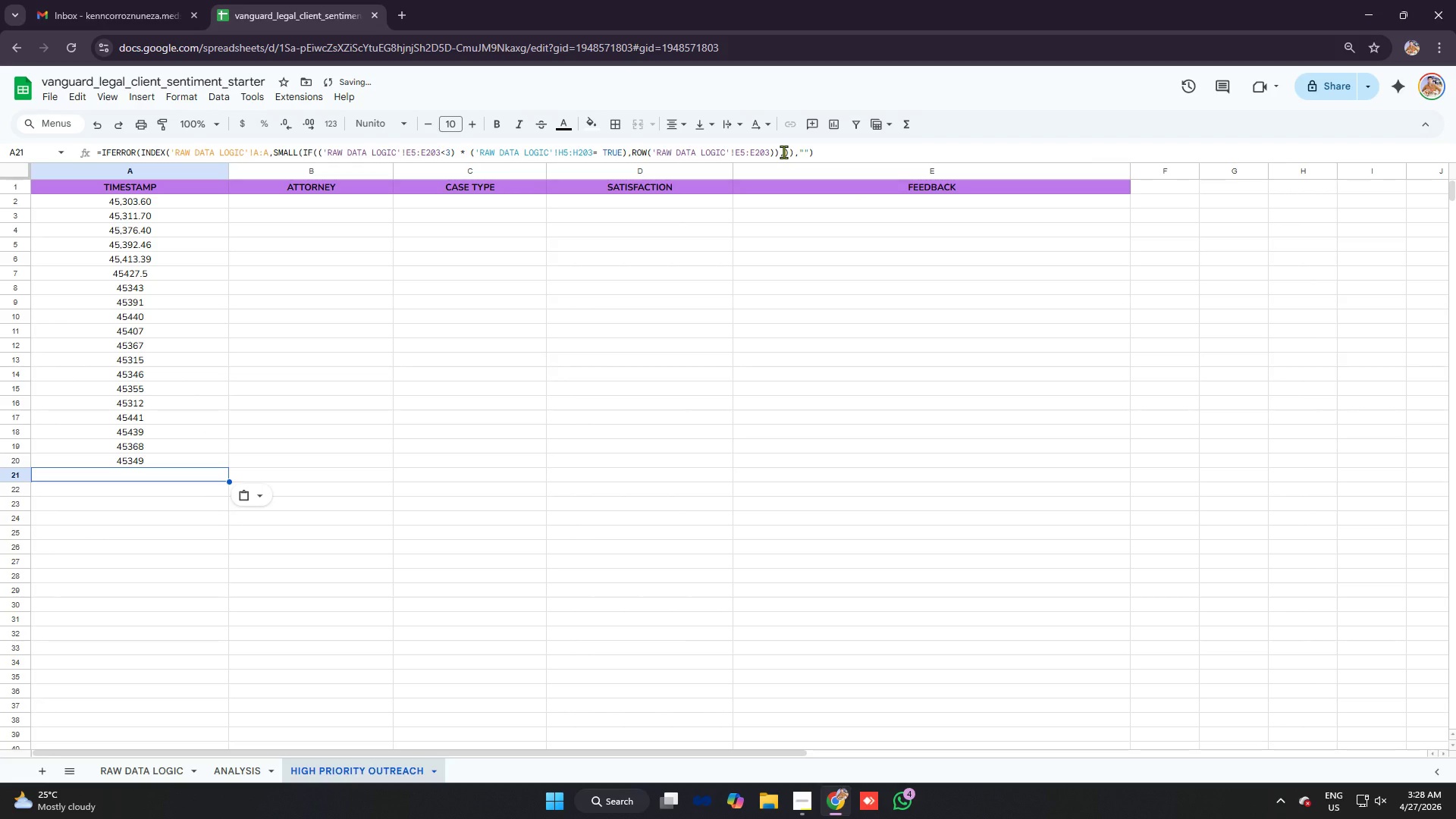 
left_click([787, 152])
 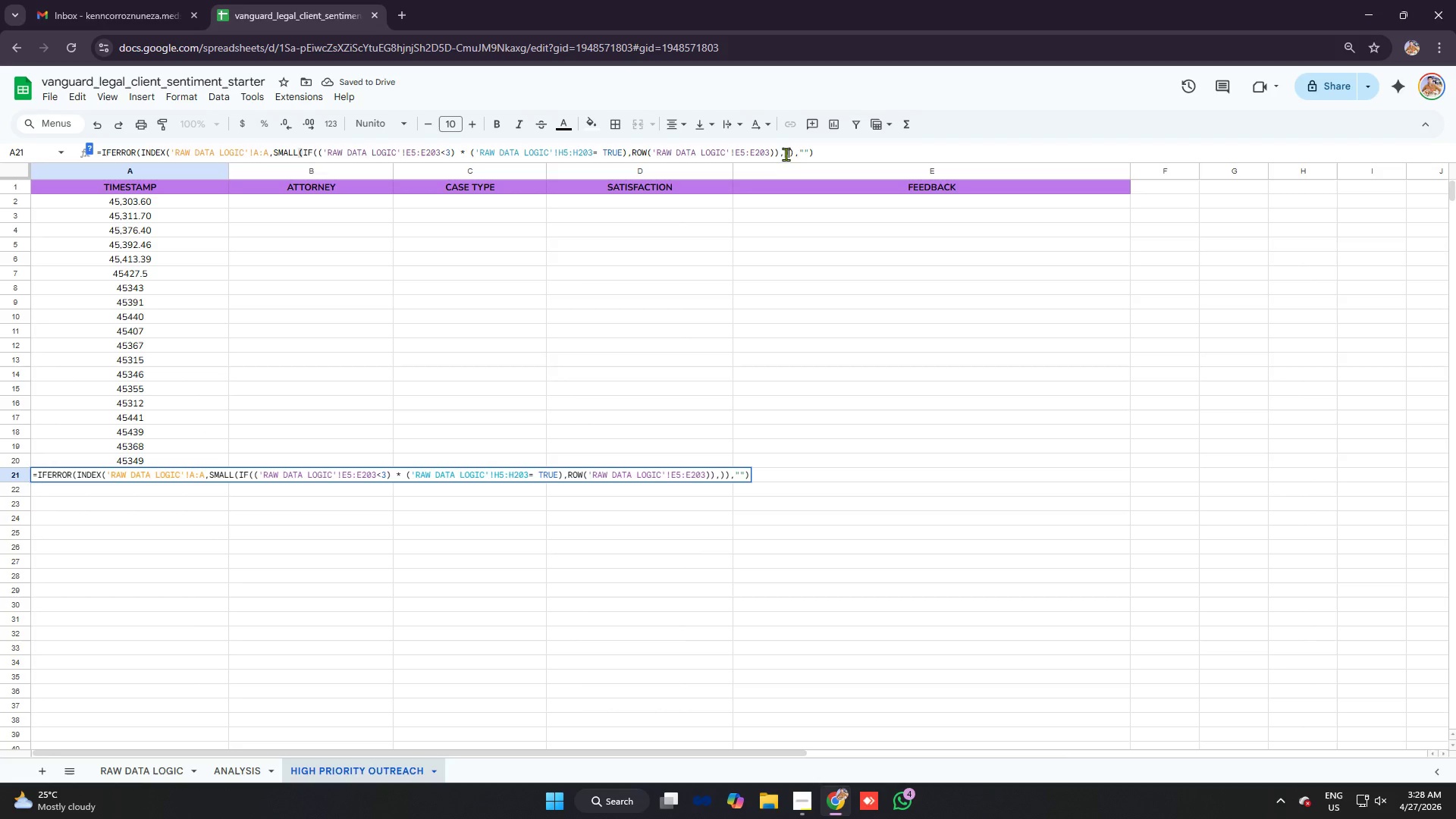 
left_click([784, 153])
 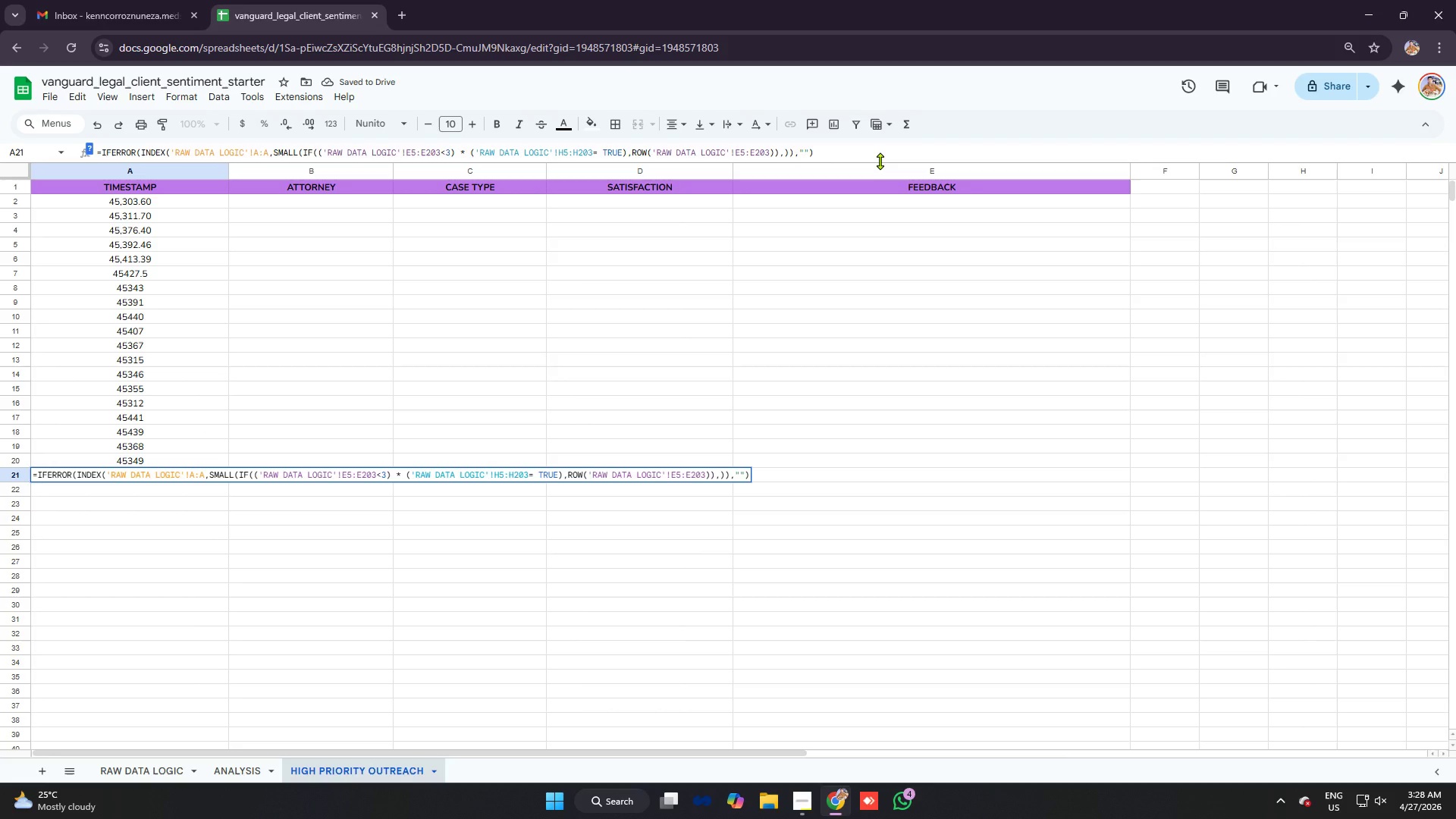 
type(20)
 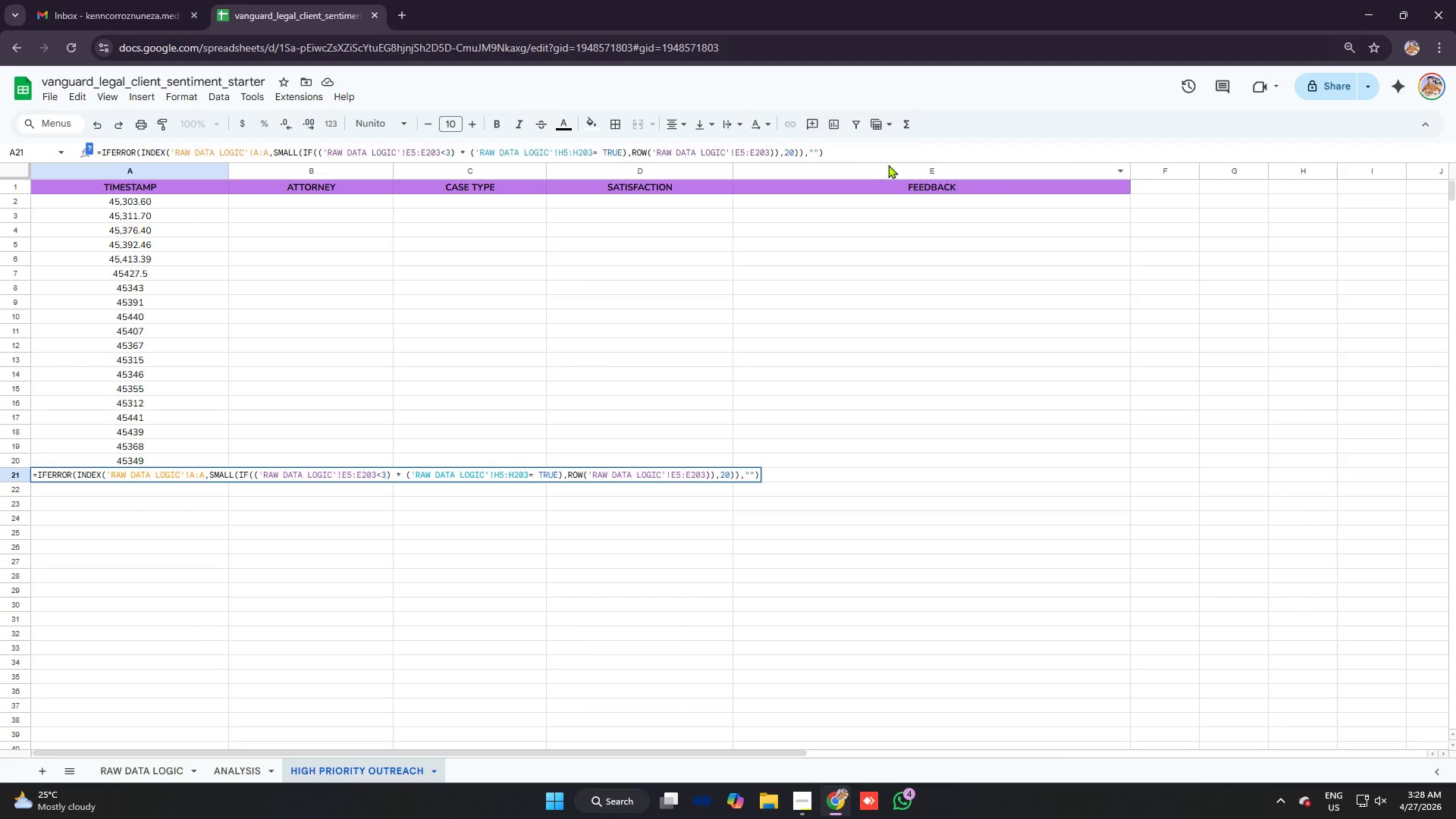 
key(Enter)
 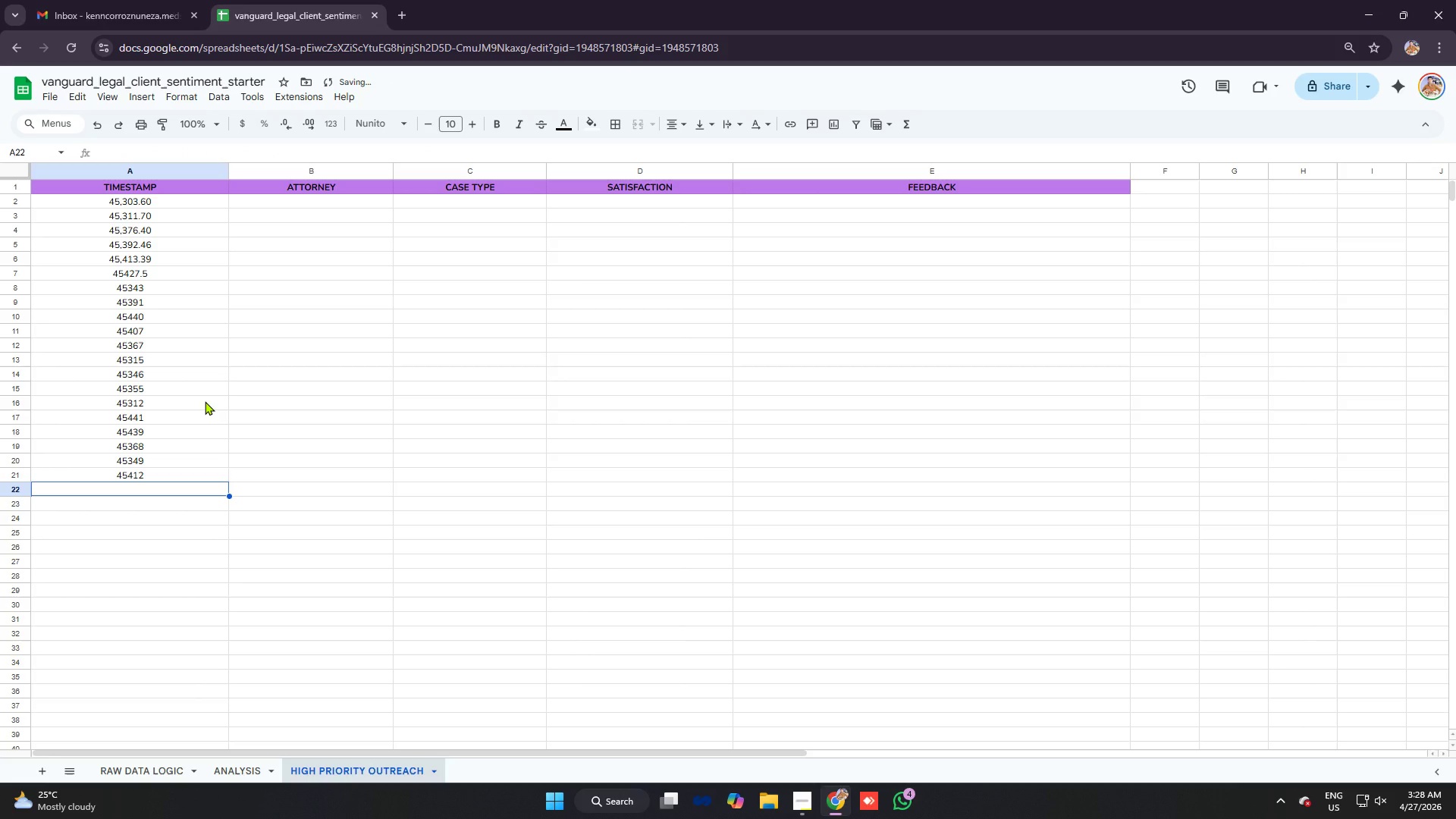 
key(ArrowUp)
 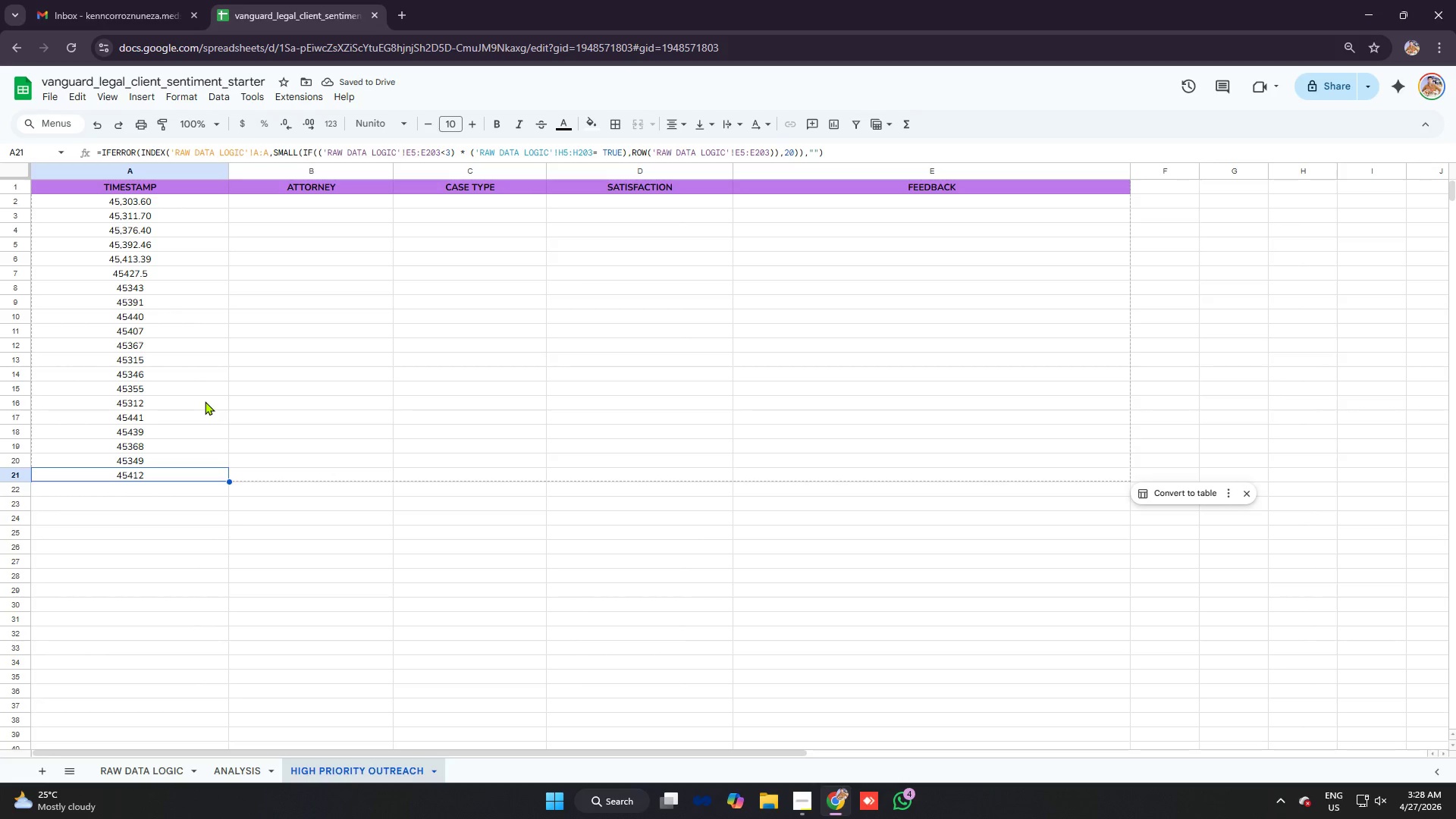 
key(ArrowUp)
 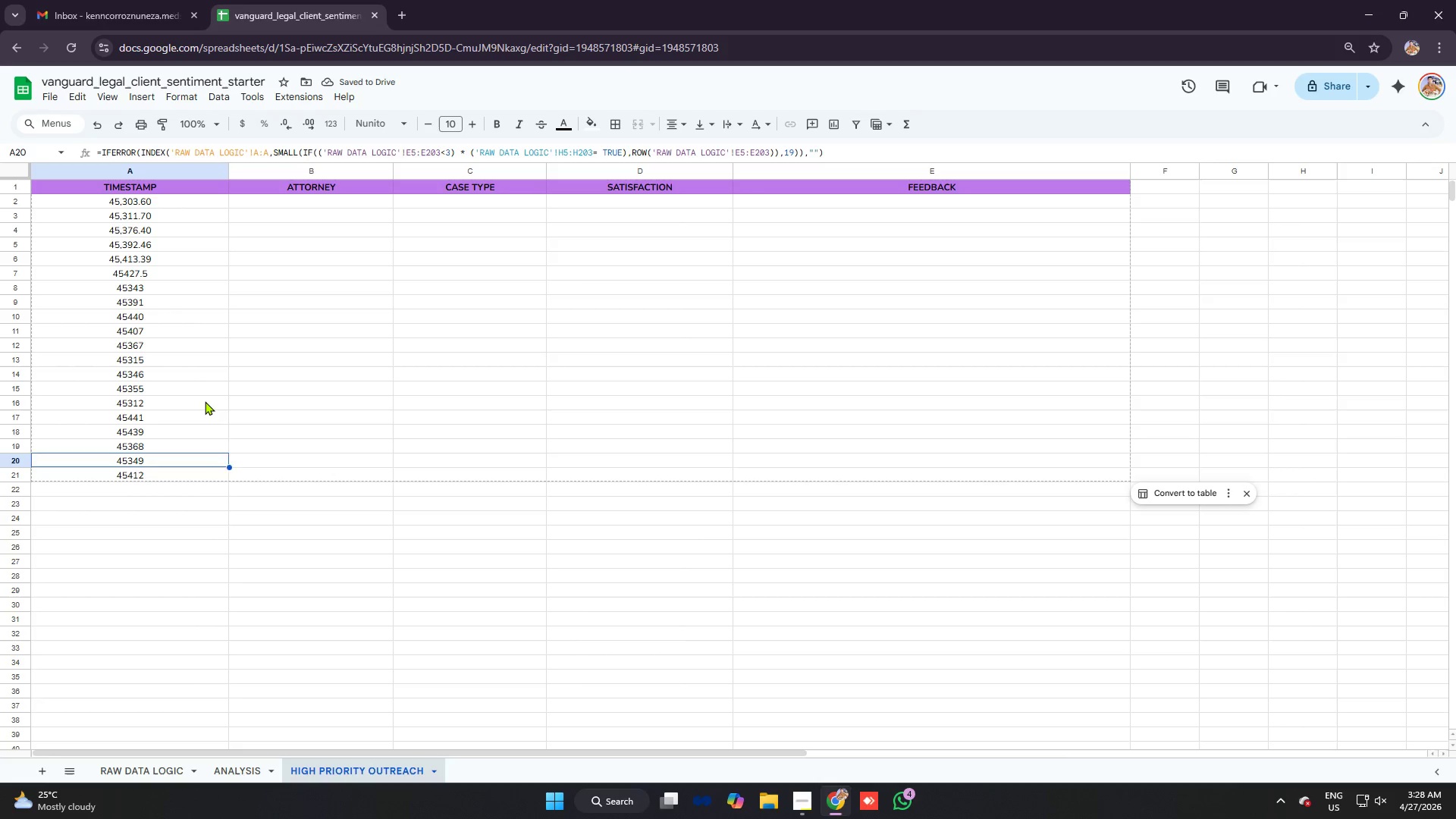 
key(ArrowUp)
 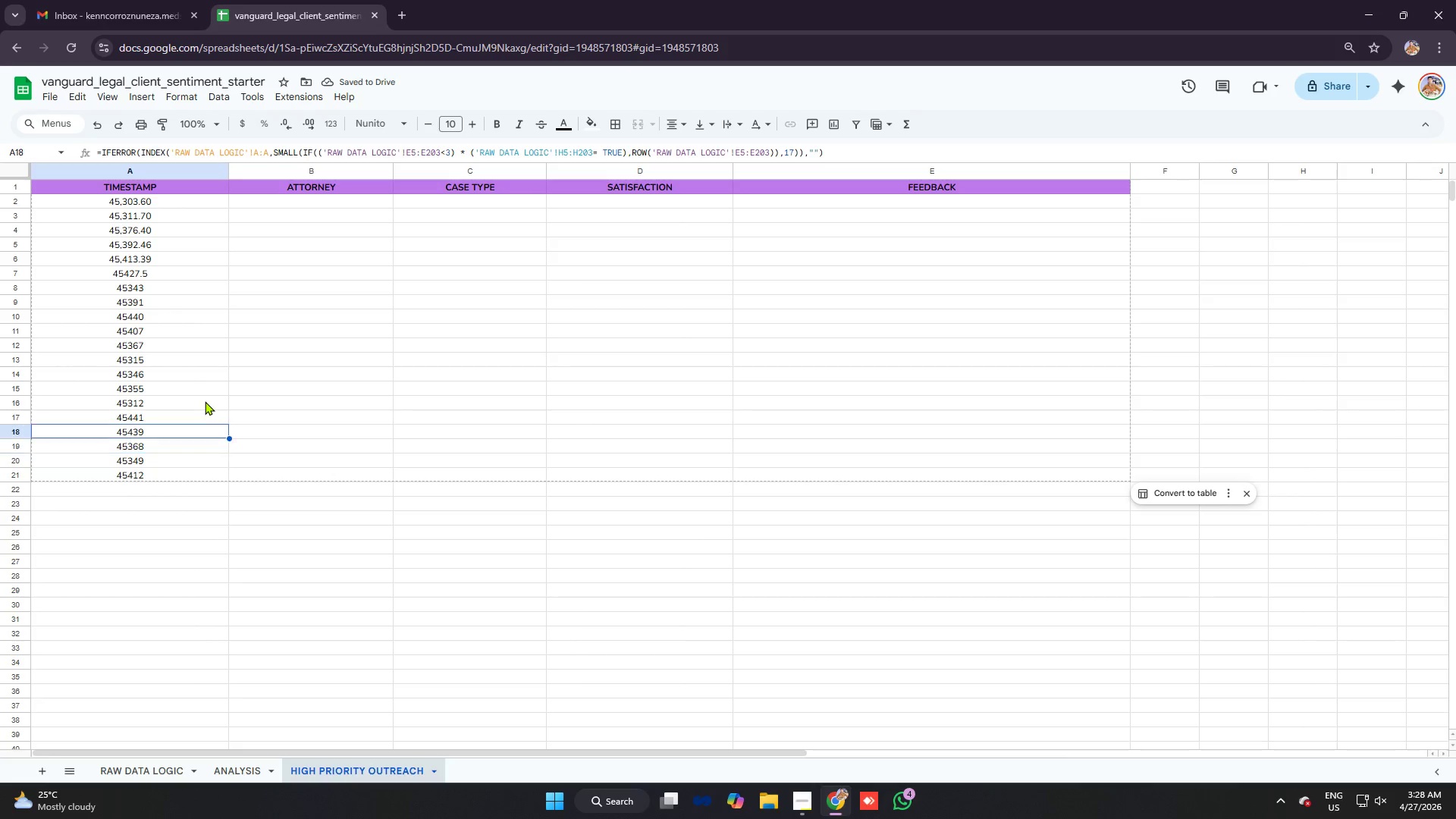 
key(ArrowUp)
 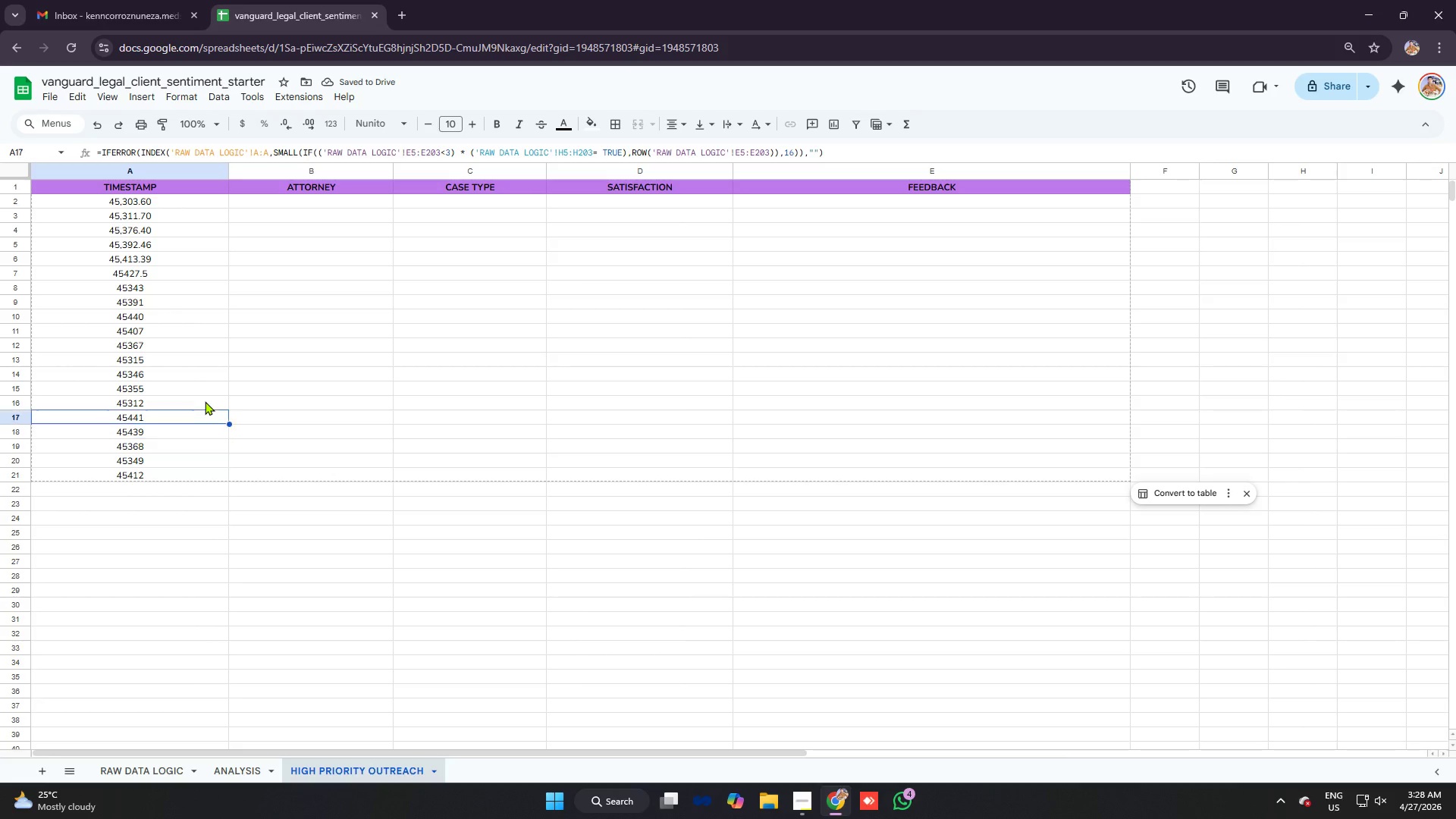 
key(ArrowUp)
 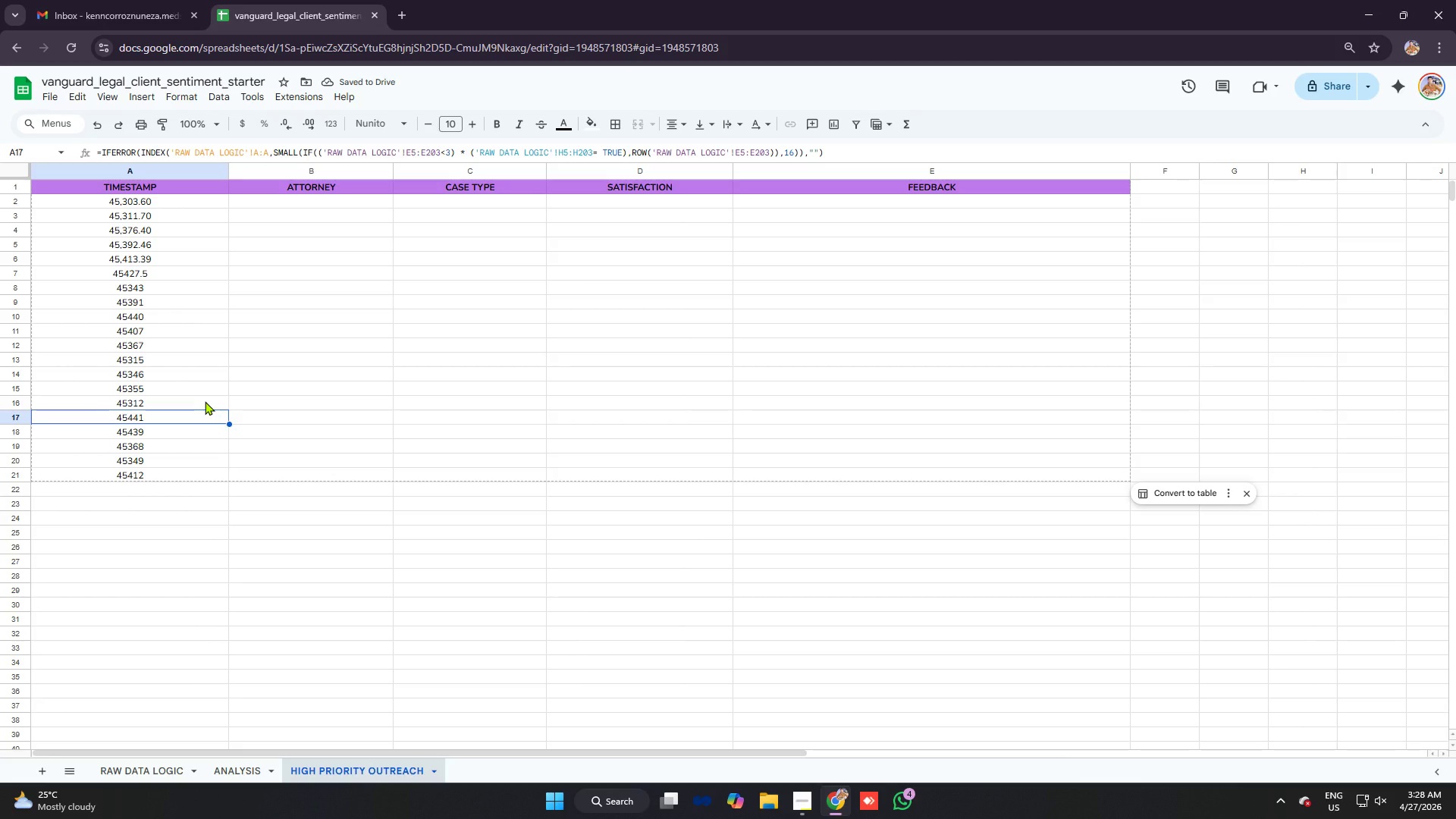 
key(ArrowUp)
 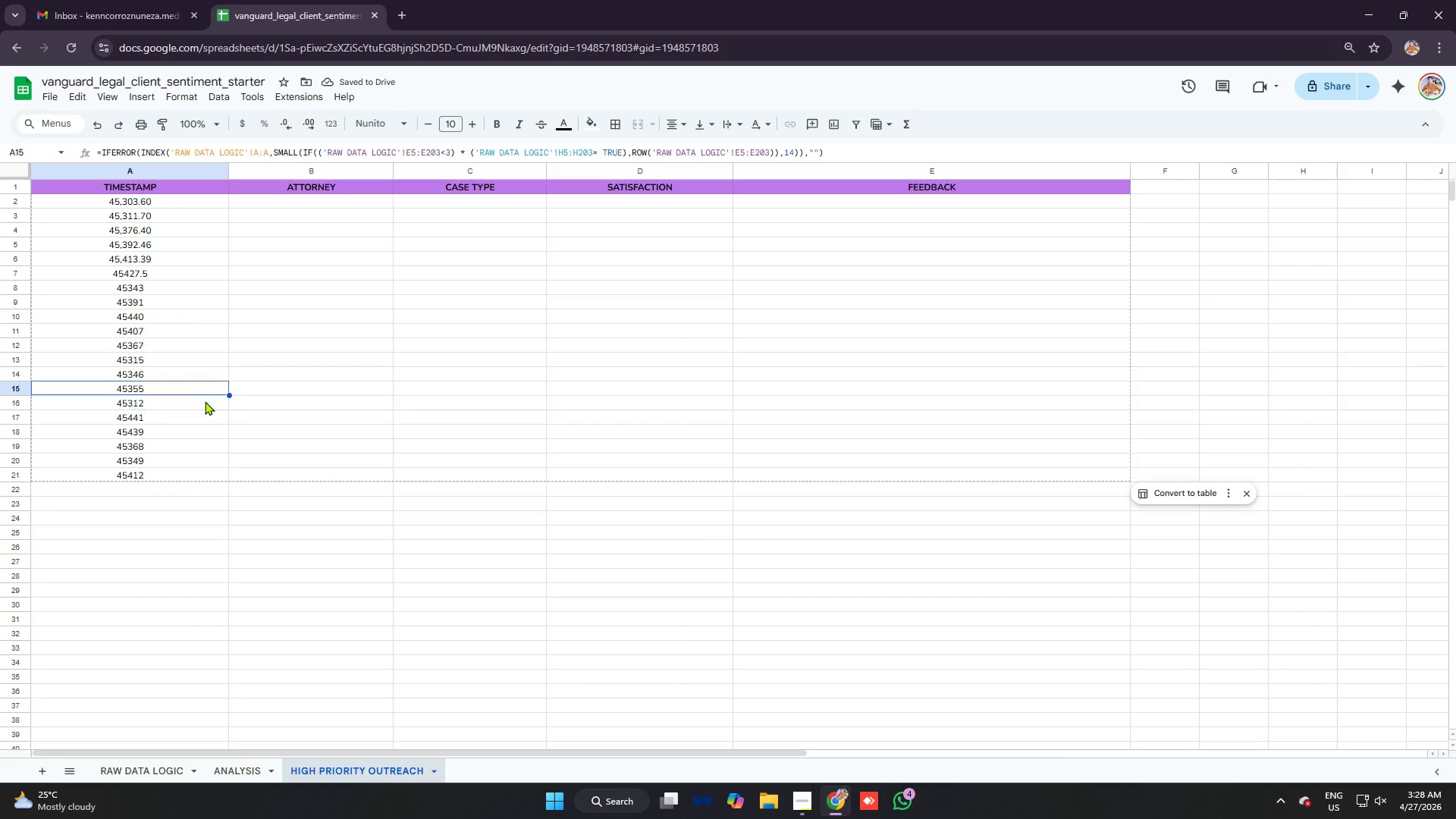 
key(ArrowUp)
 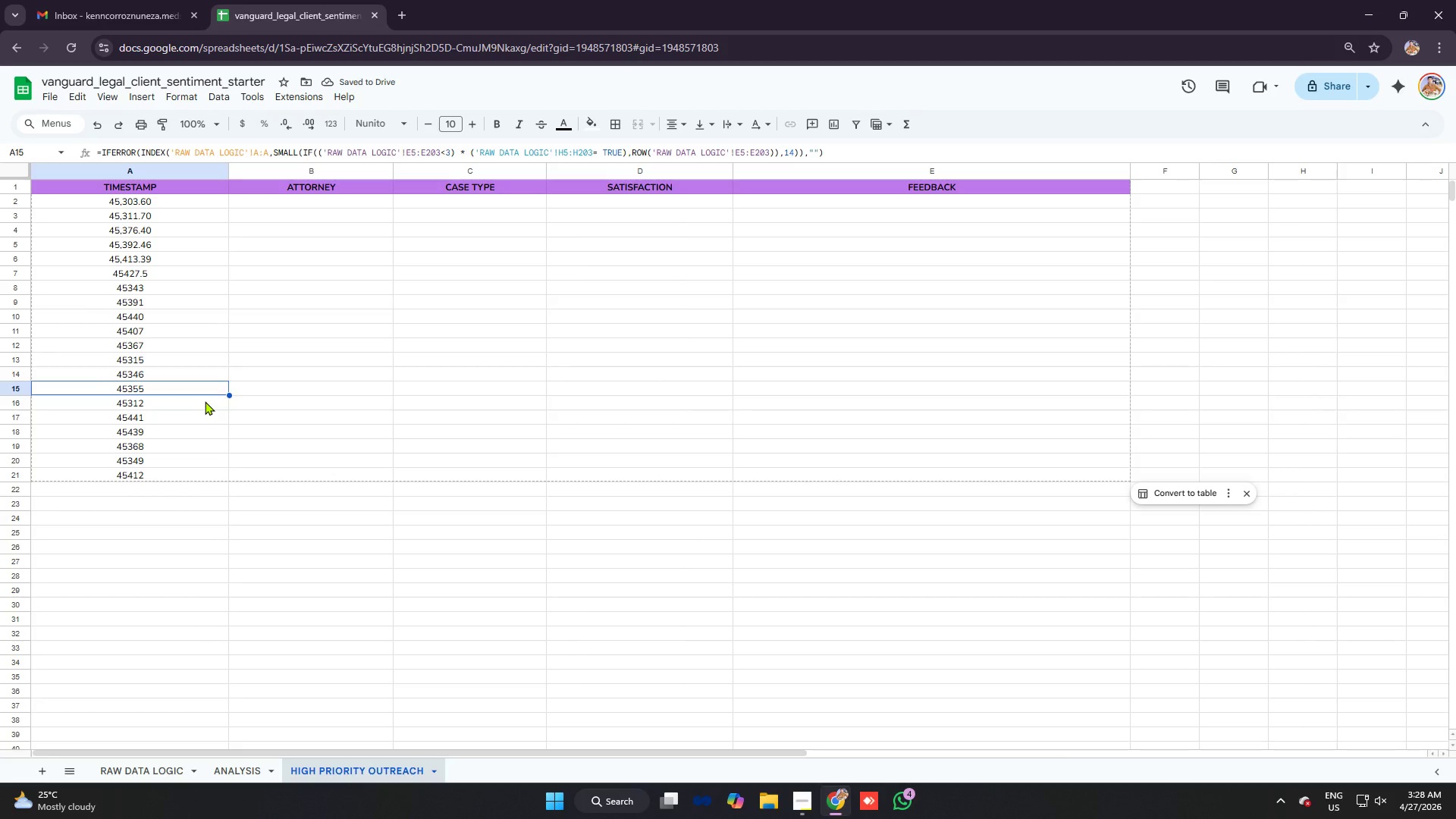 
key(ArrowUp)
 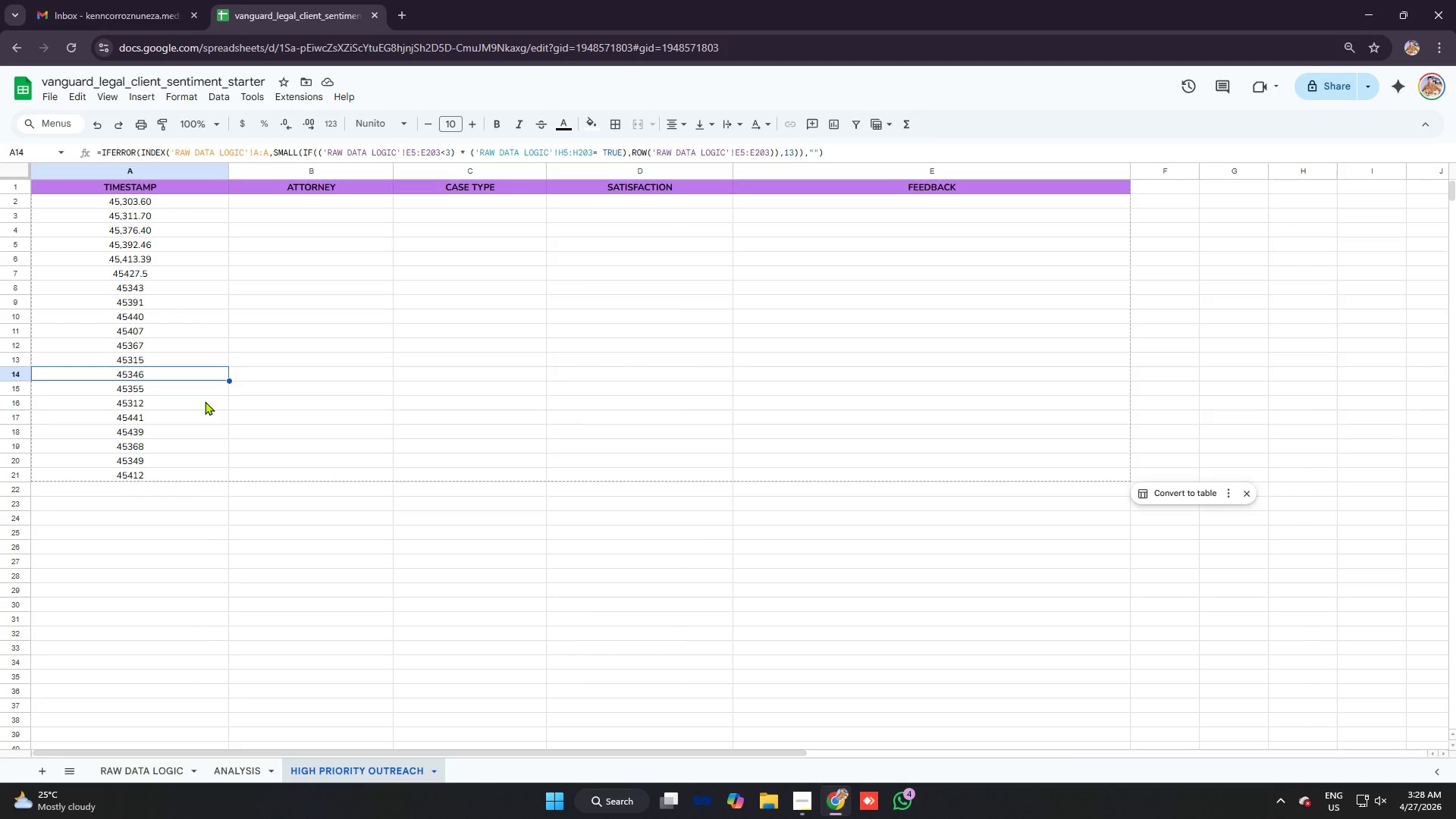 
key(ArrowUp)
 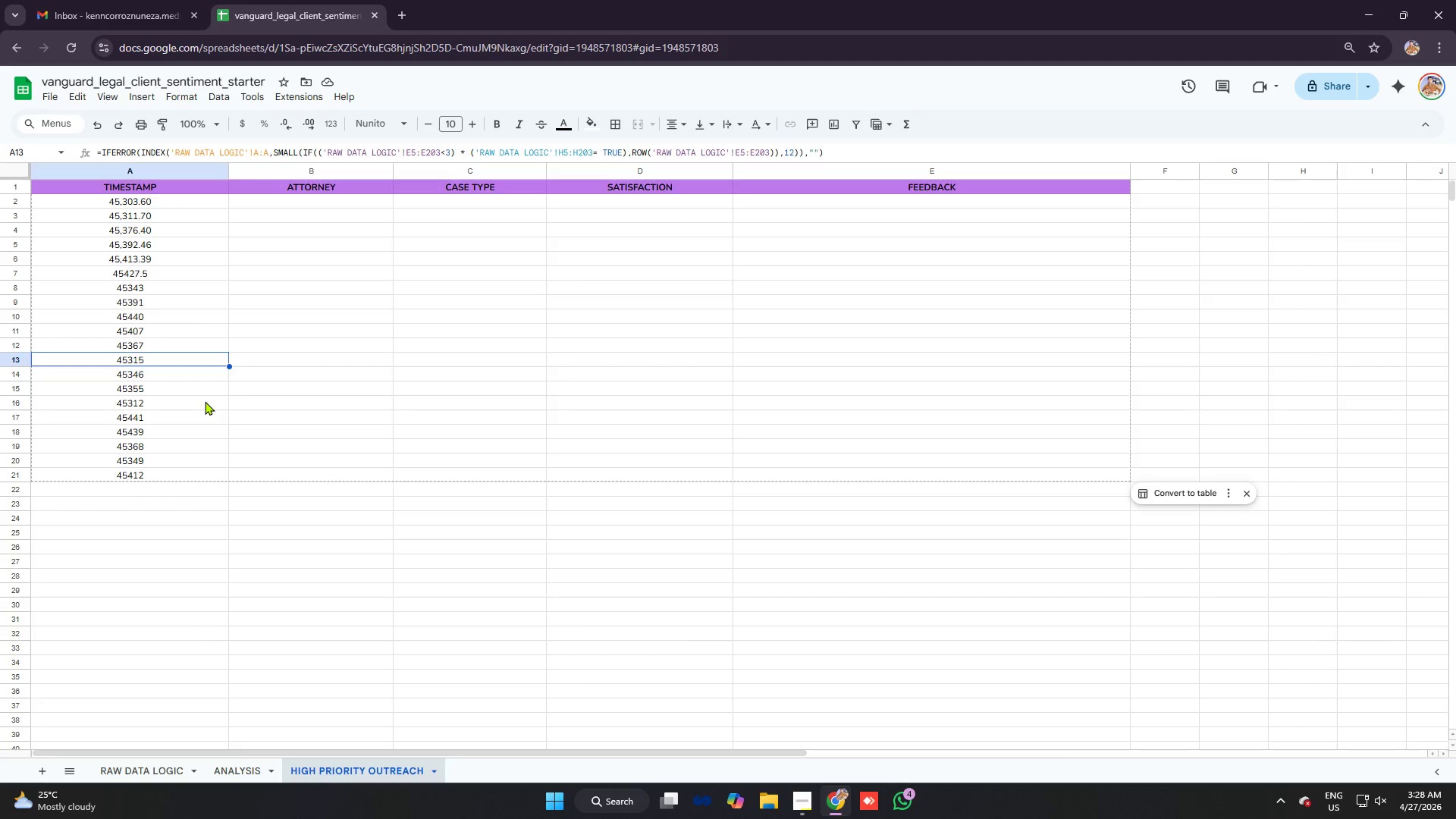 
key(ArrowUp)
 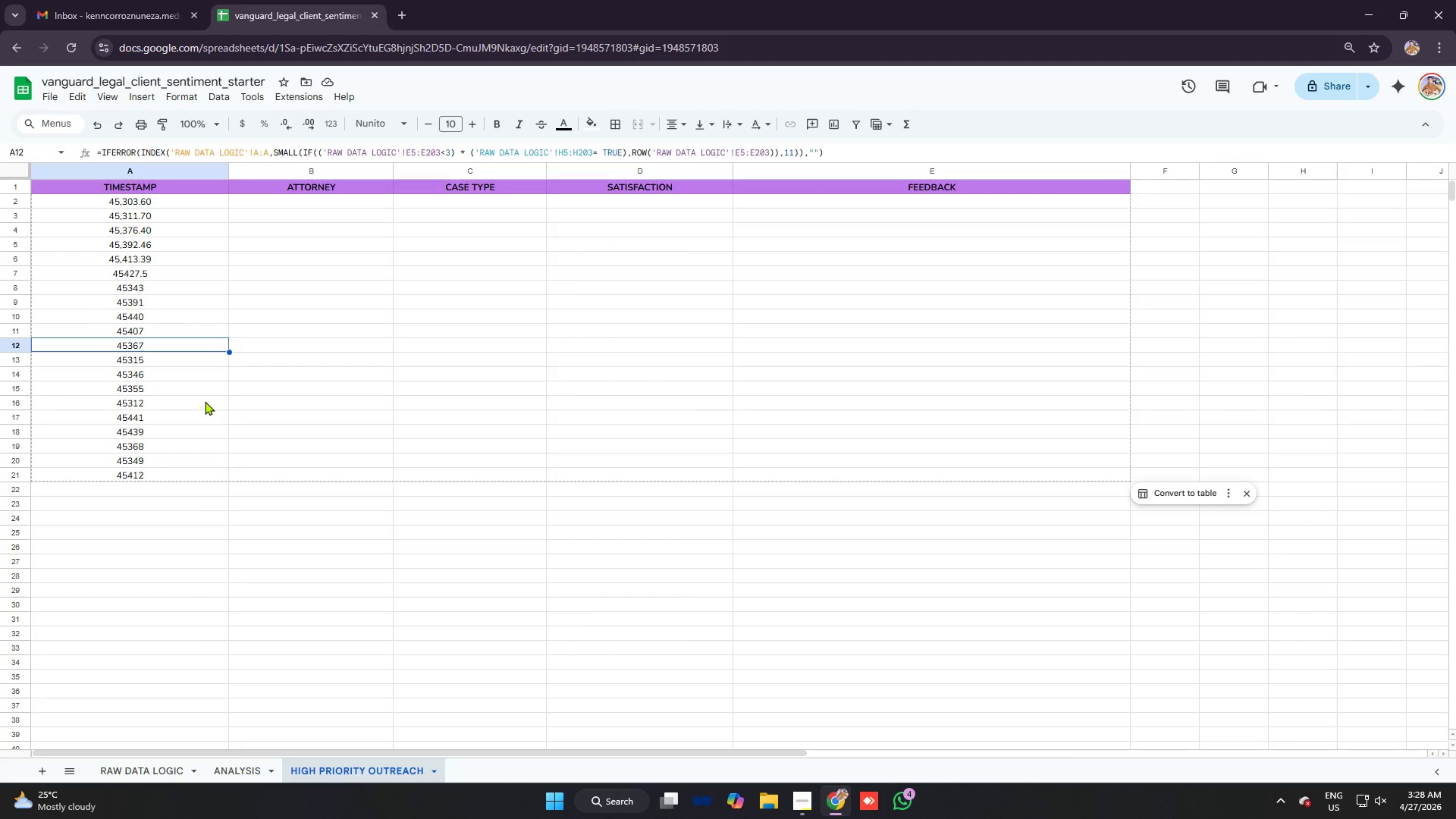 
key(ArrowUp)
 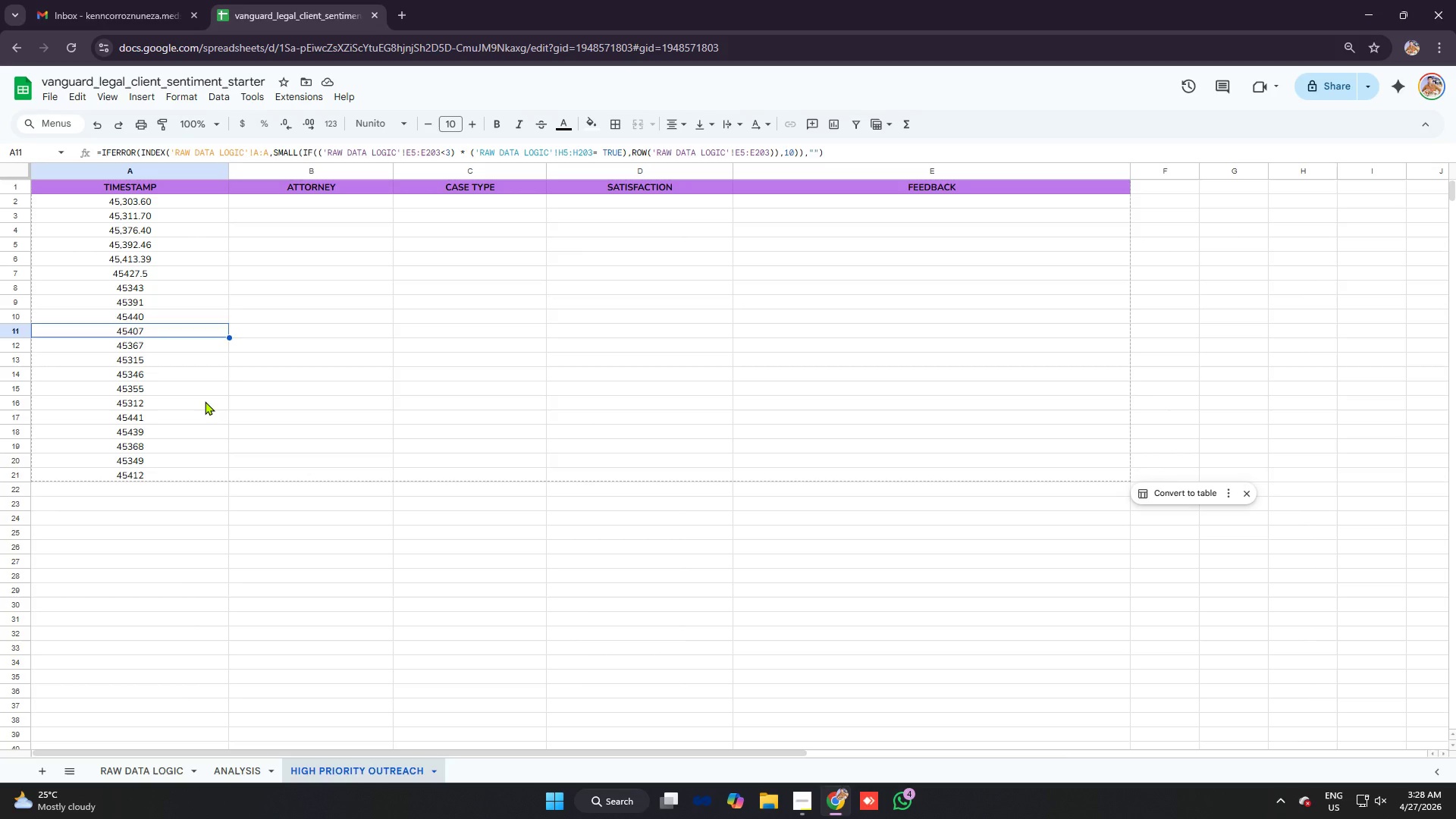 
key(ArrowUp)
 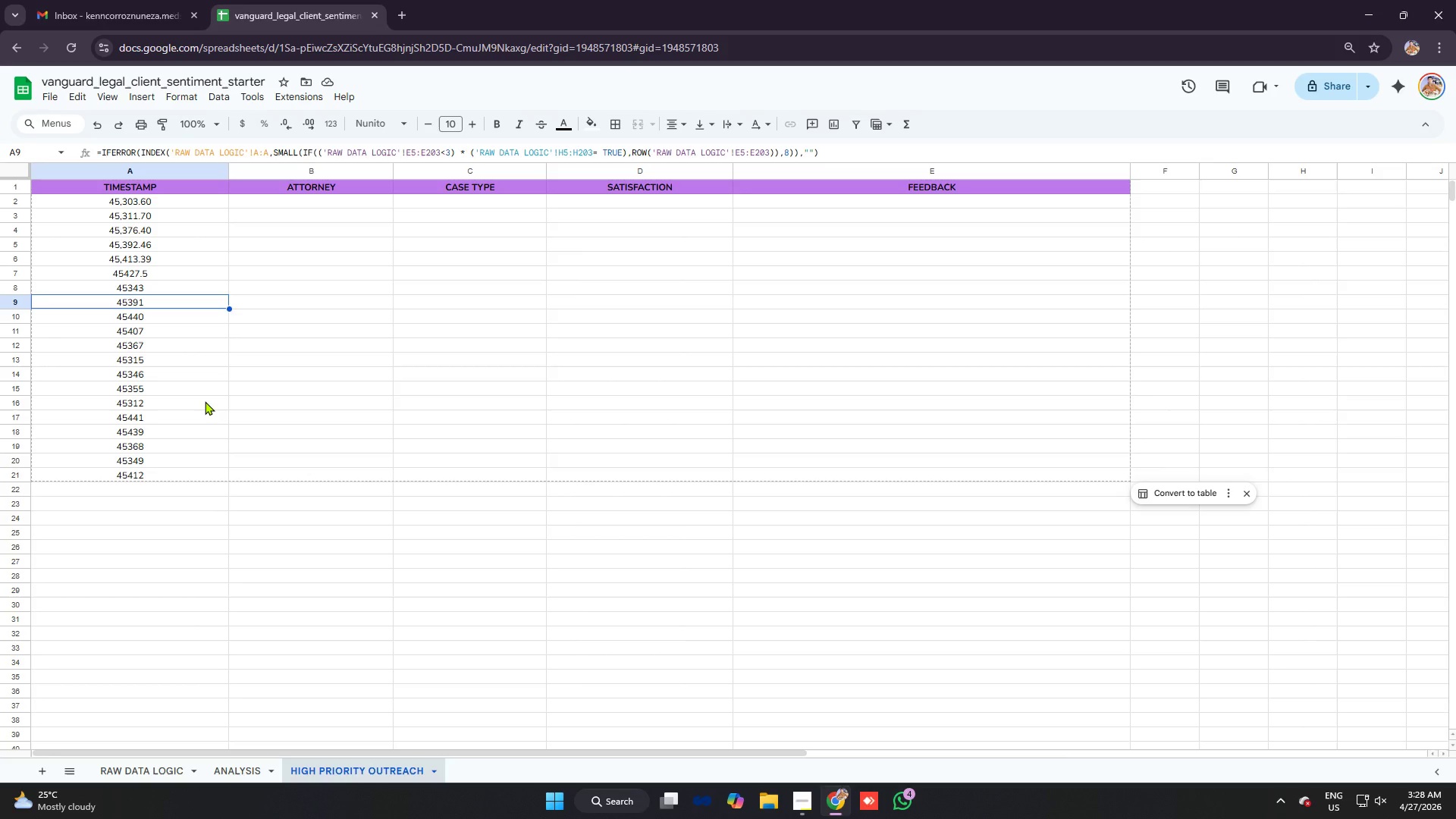 
key(ArrowUp)
 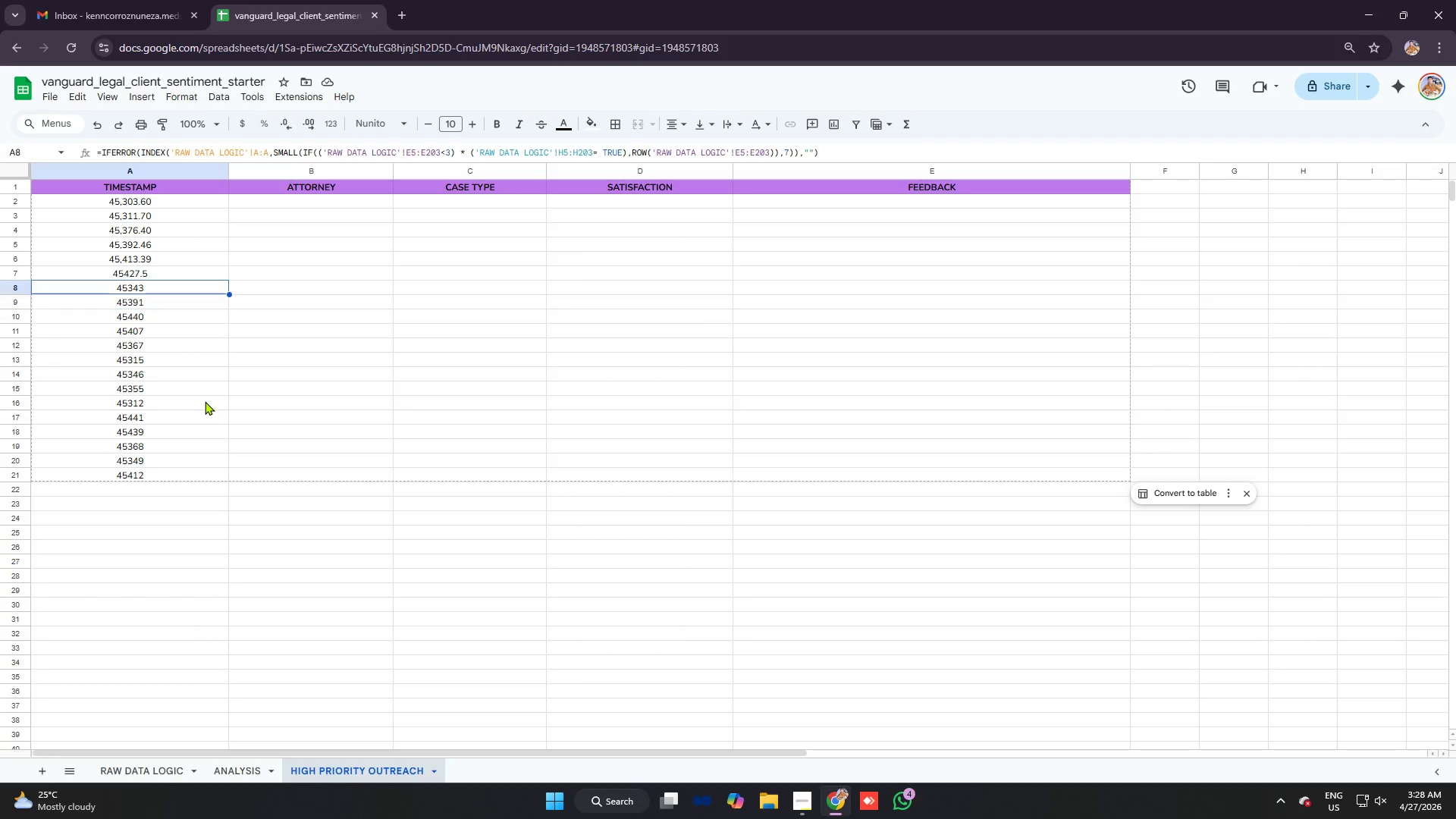 
key(ArrowUp)
 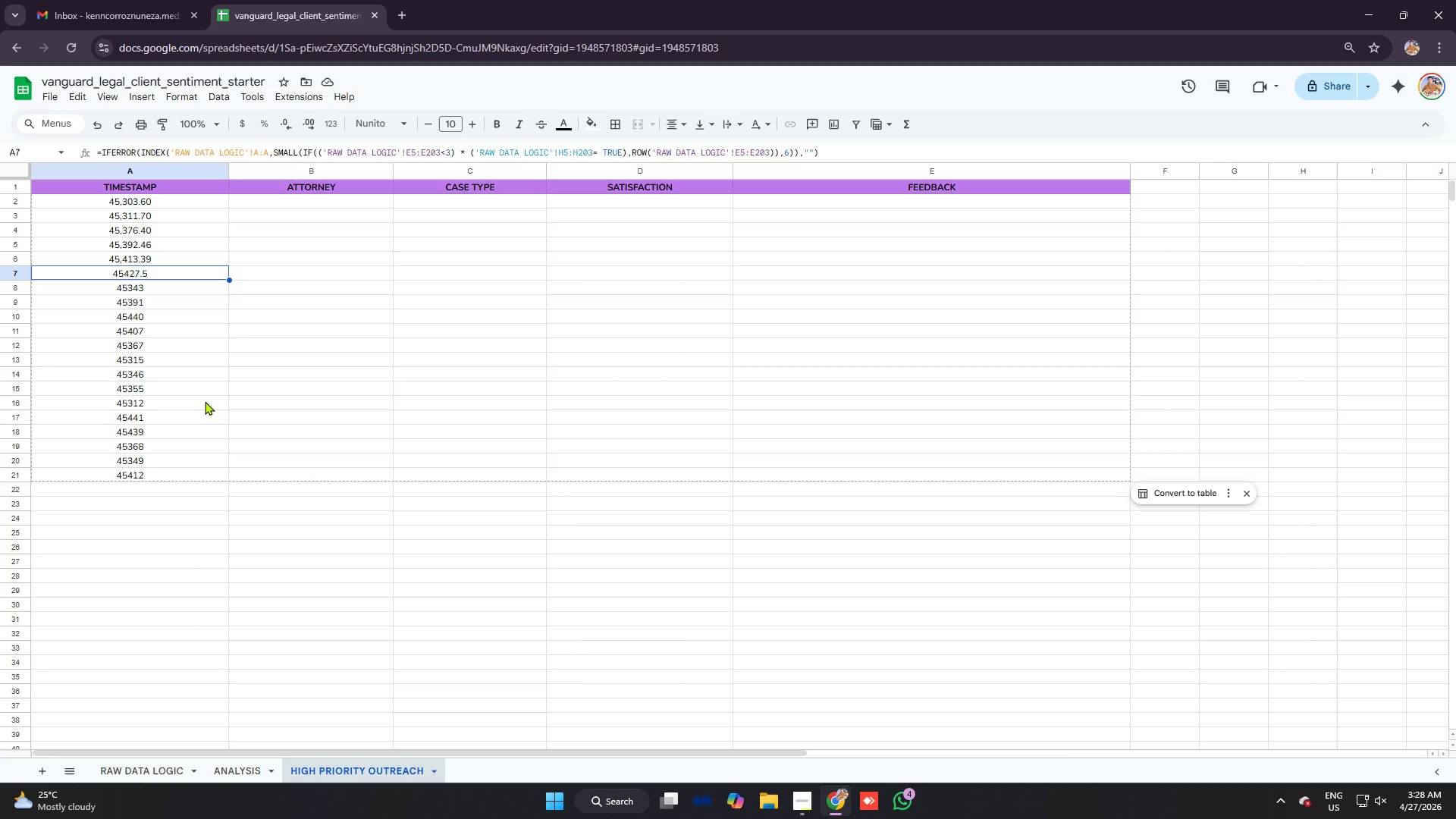 
key(ArrowUp)
 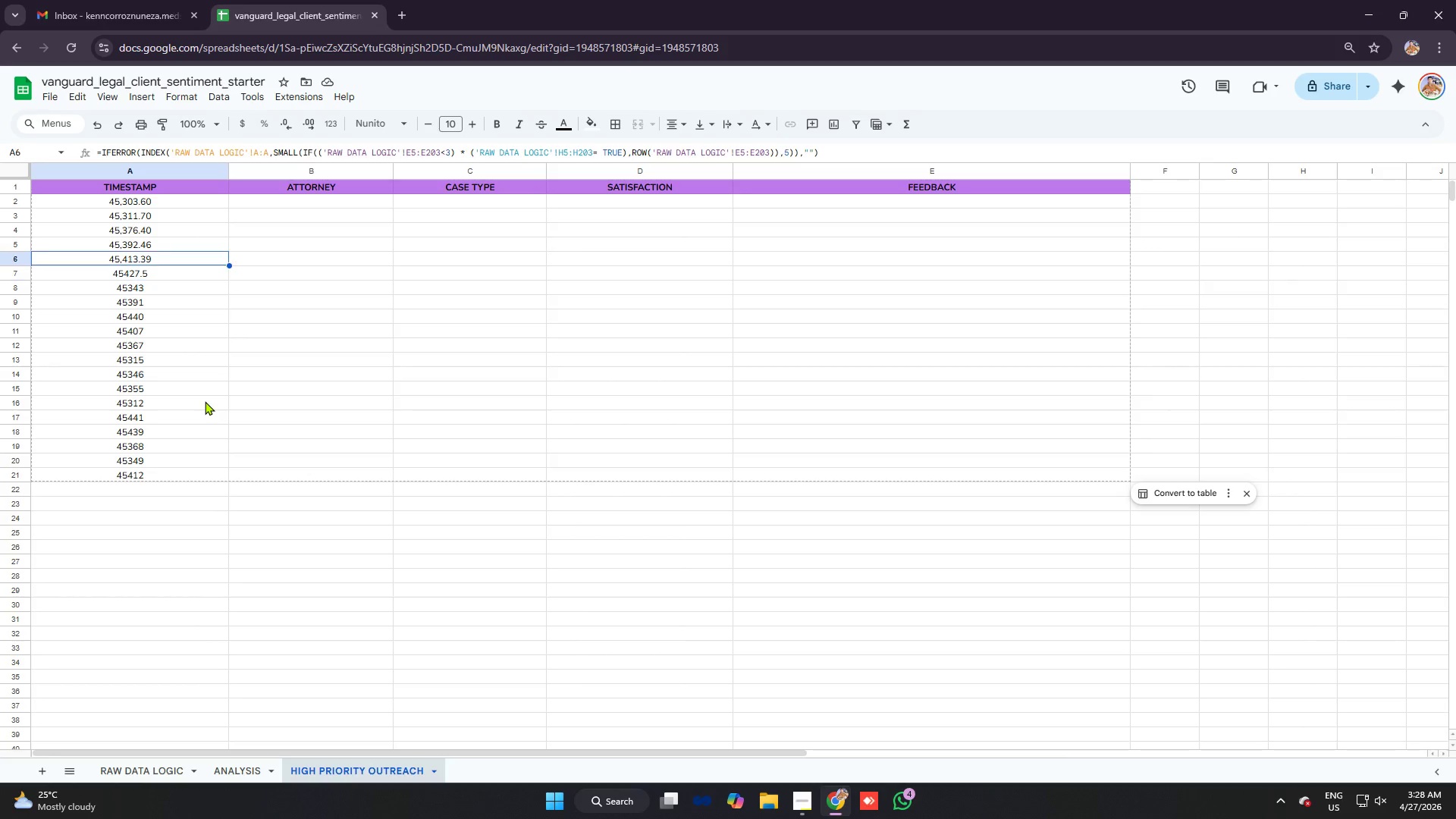 
key(ArrowUp)
 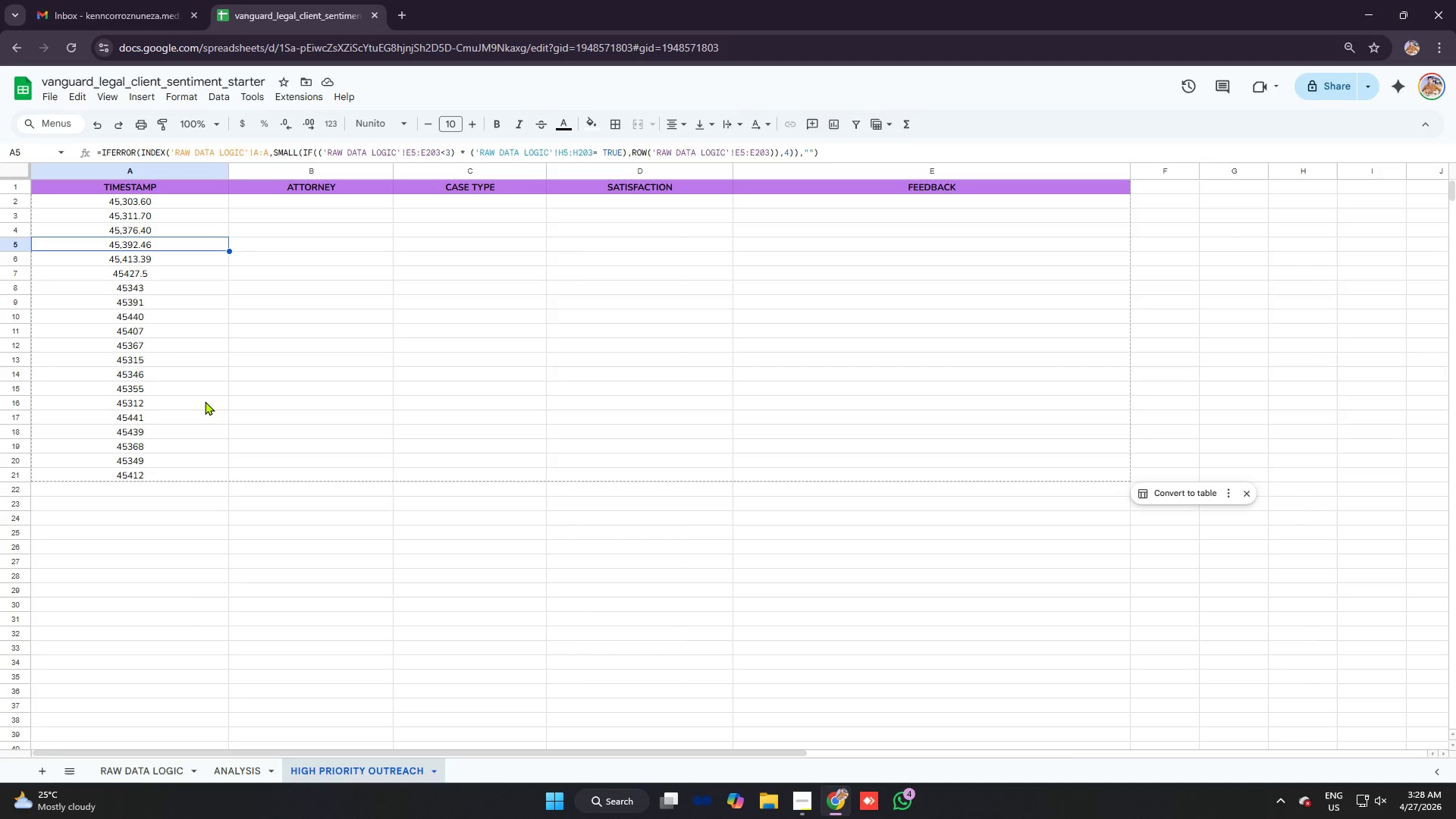 
key(ArrowUp)
 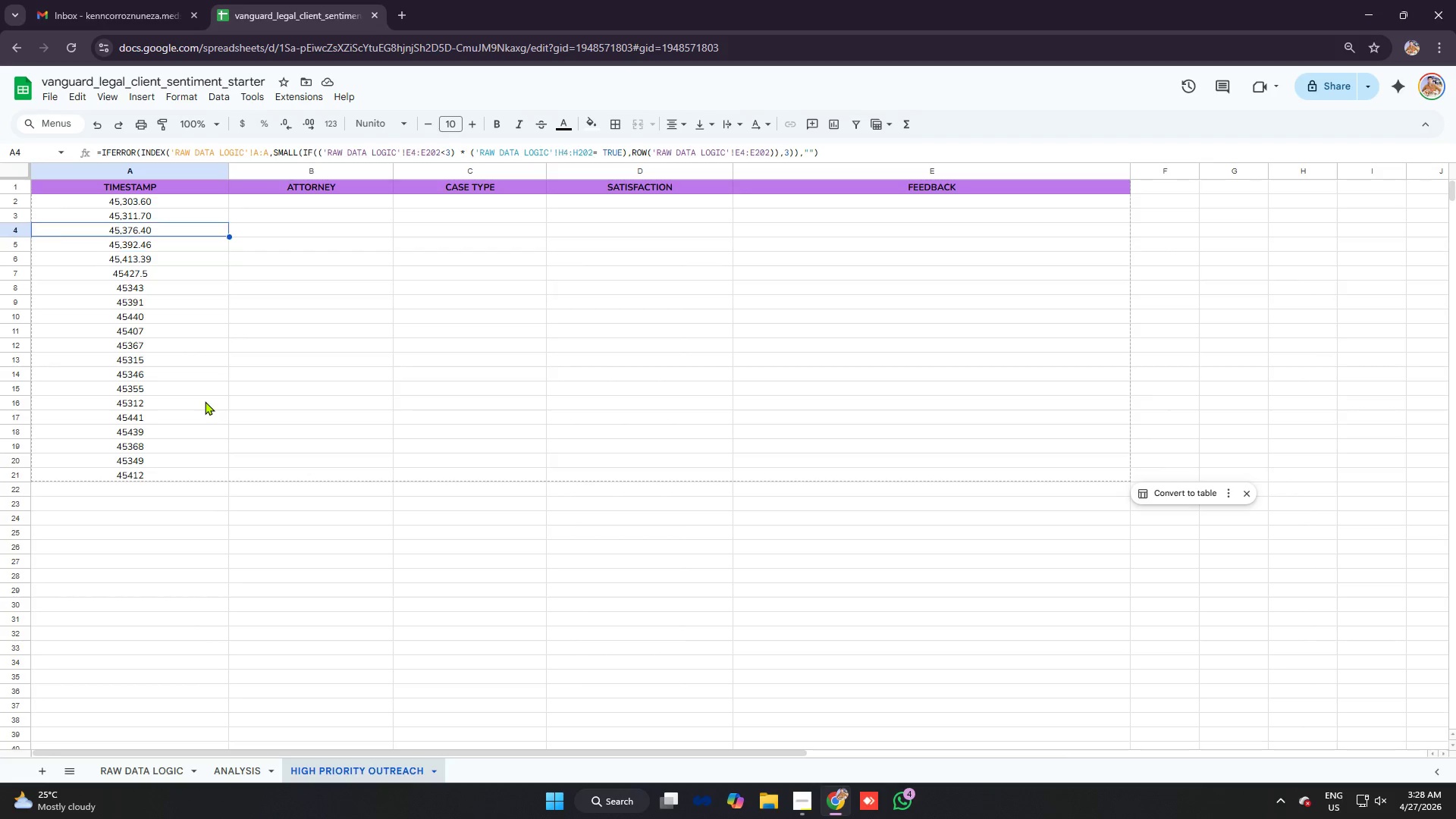 
key(ArrowUp)
 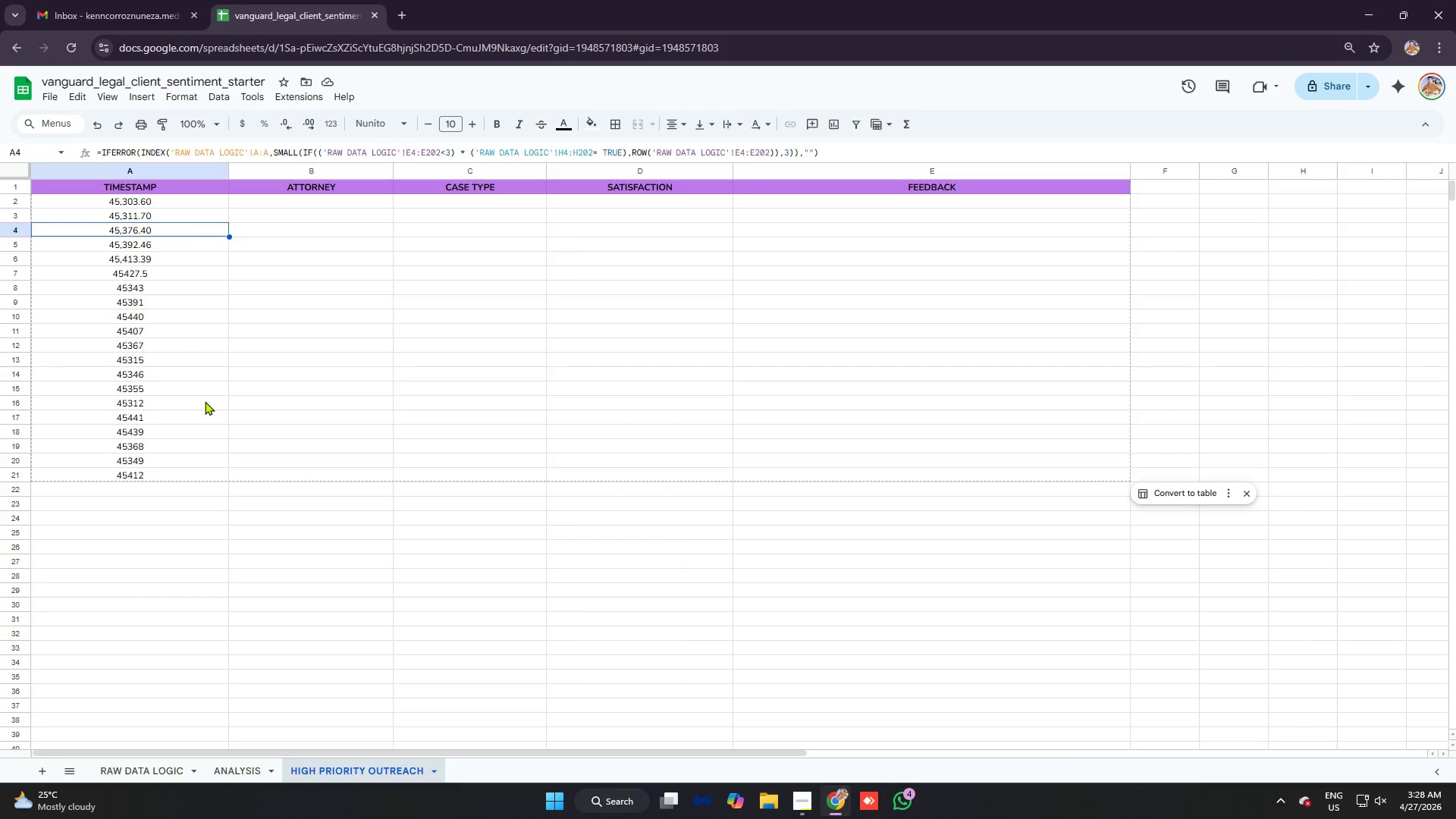 
key(ArrowUp)
 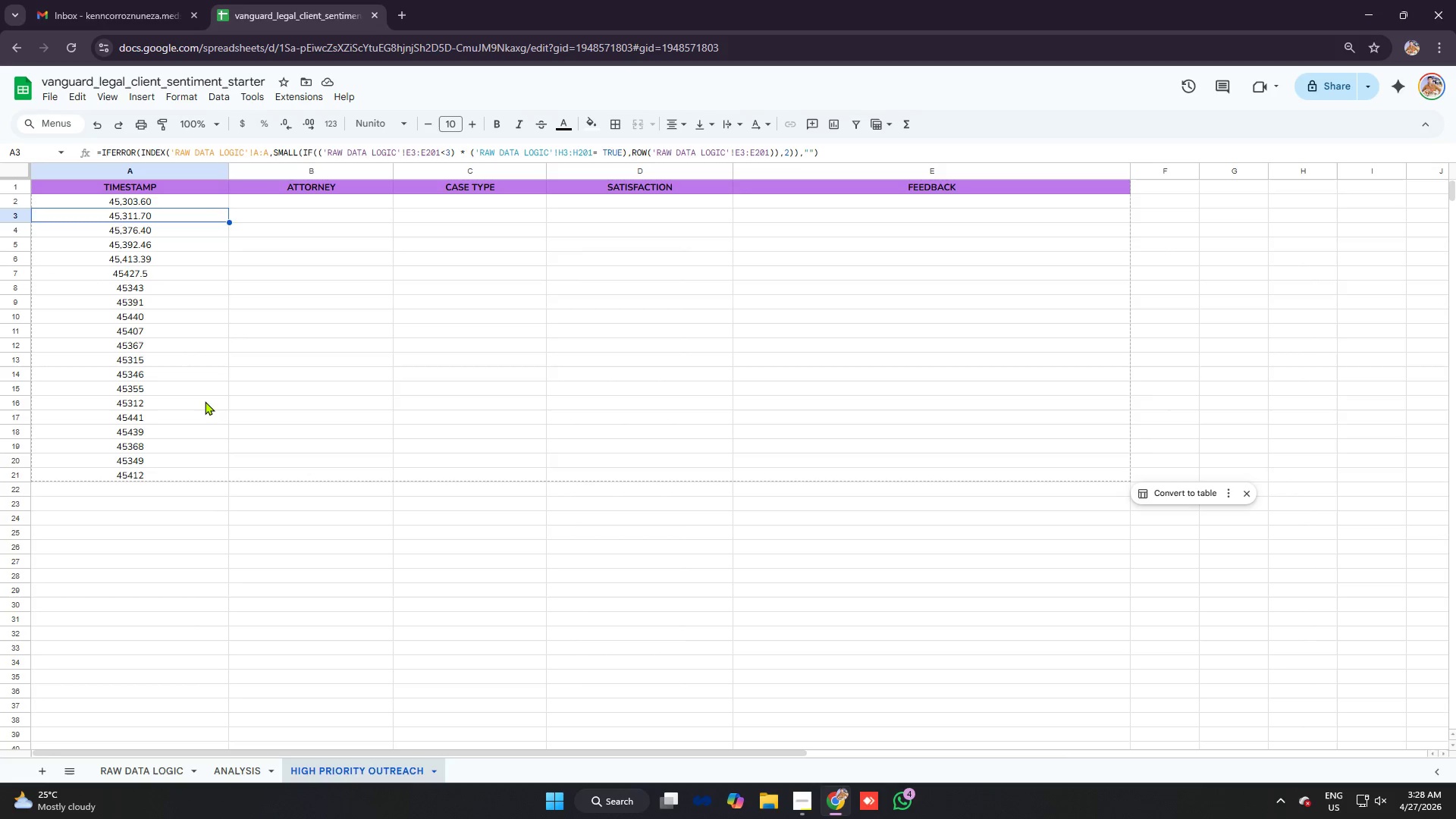 
key(ArrowUp)
 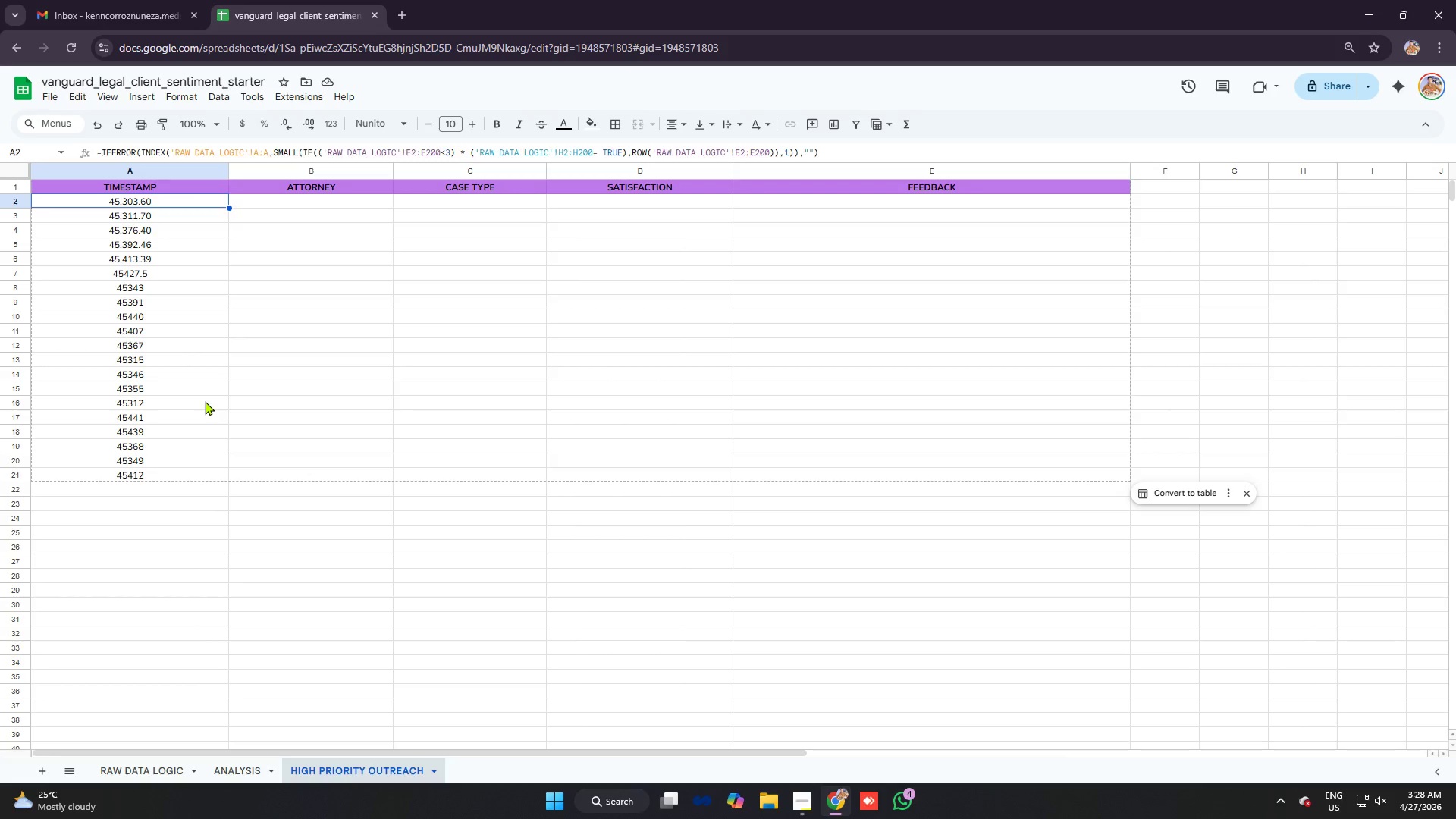 
key(ArrowUp)
 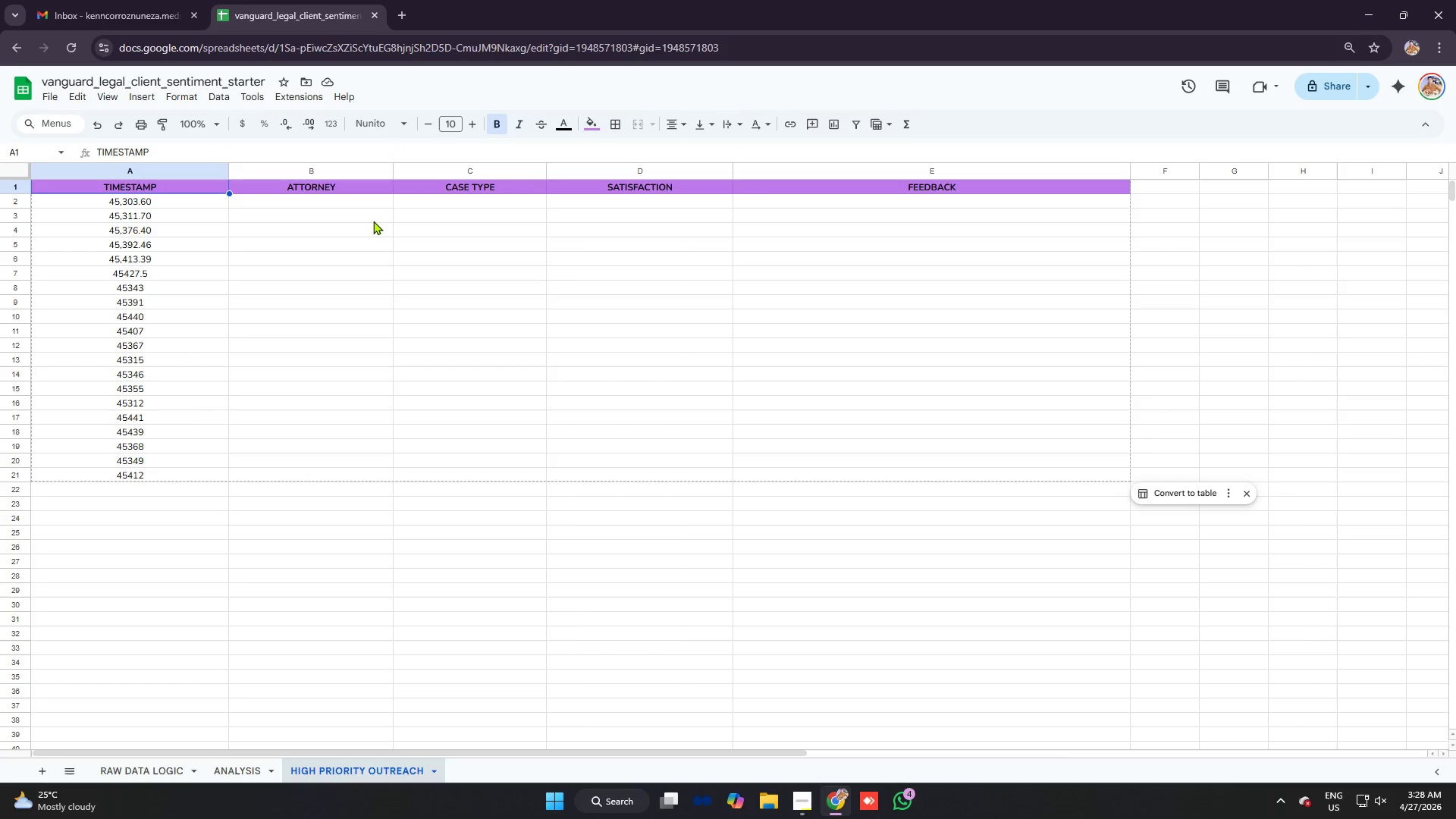 
left_click([369, 205])
 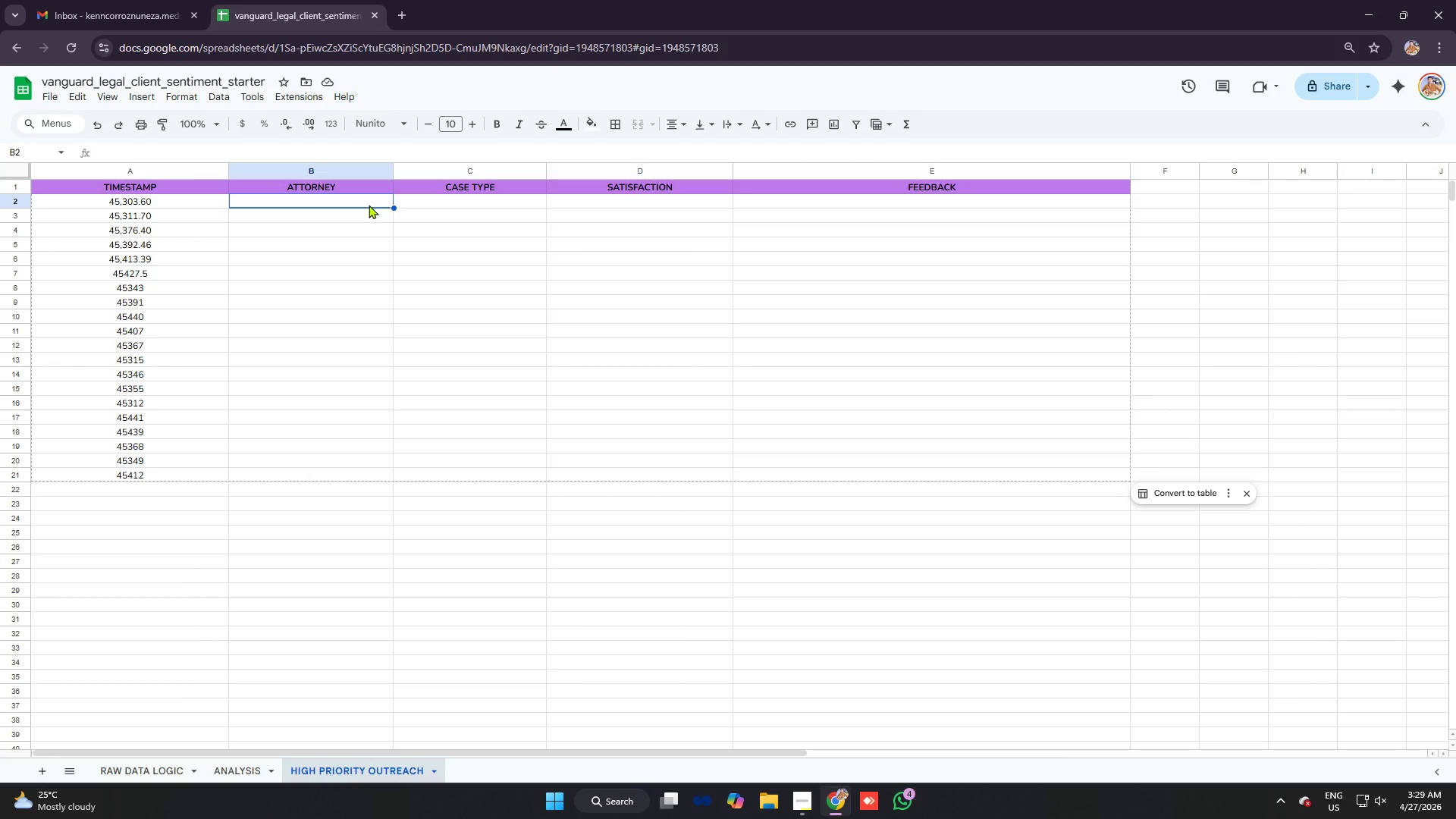 
wait(13.34)
 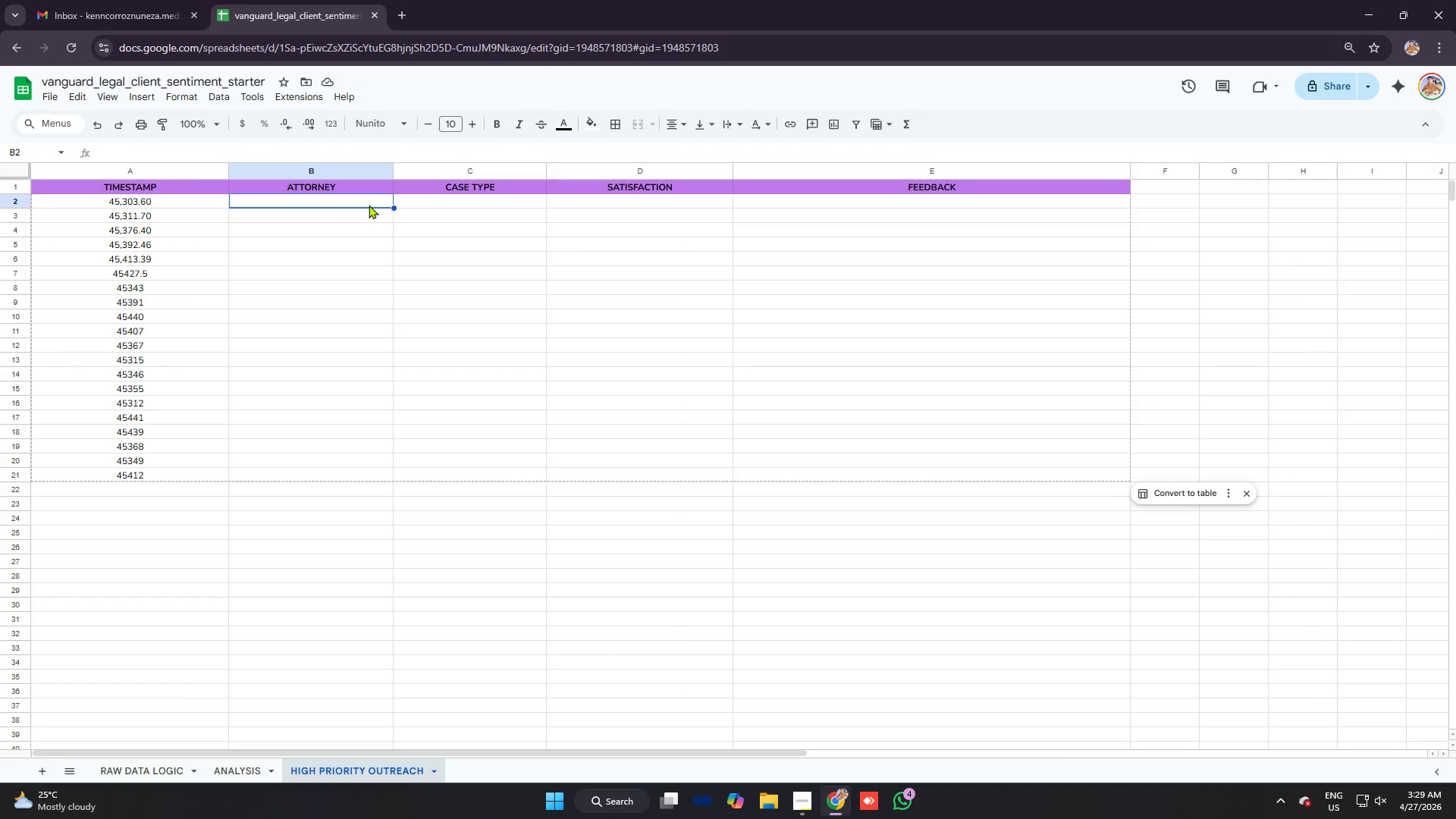 
left_click([205, 205])
 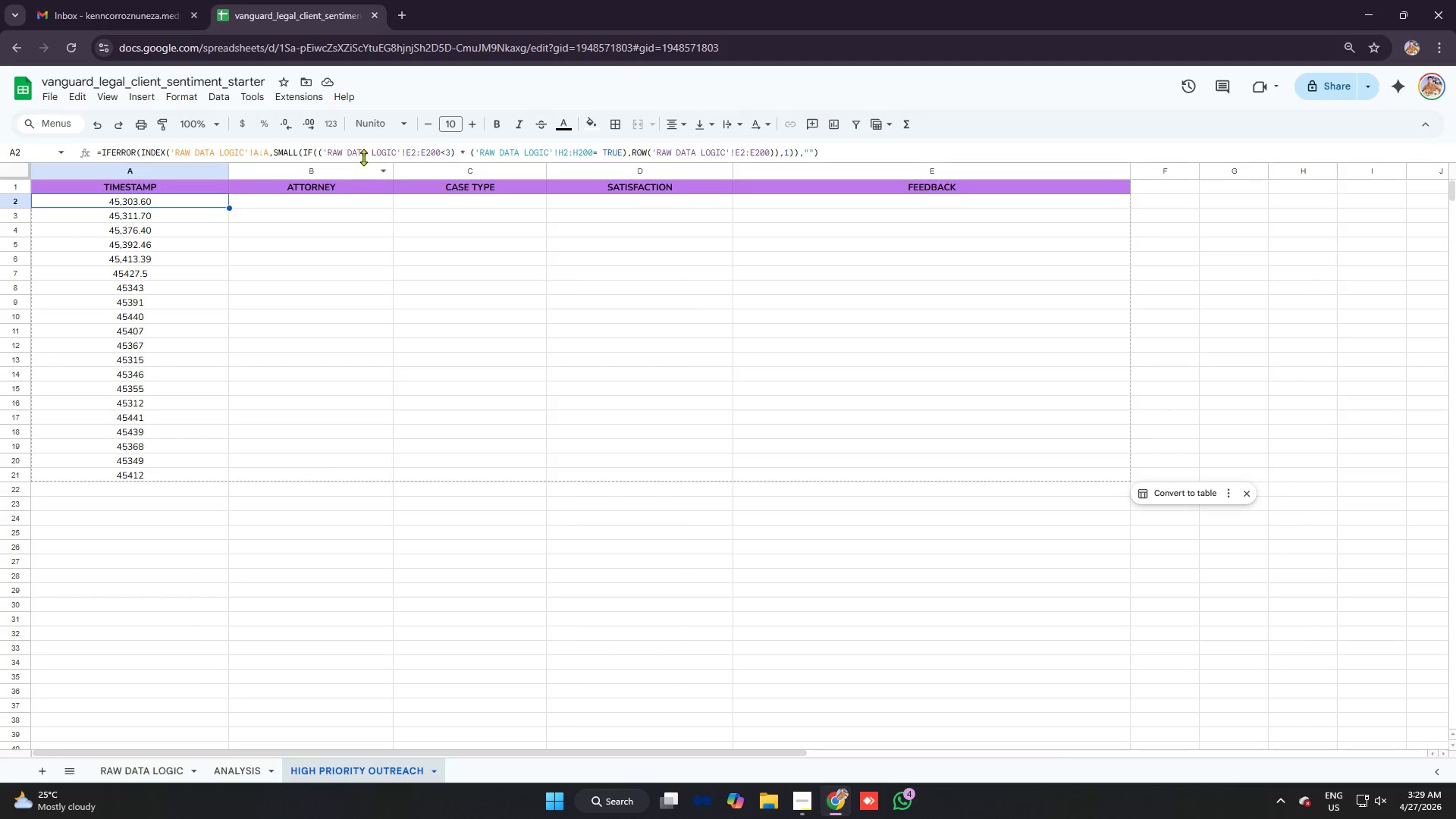 
left_click([369, 152])
 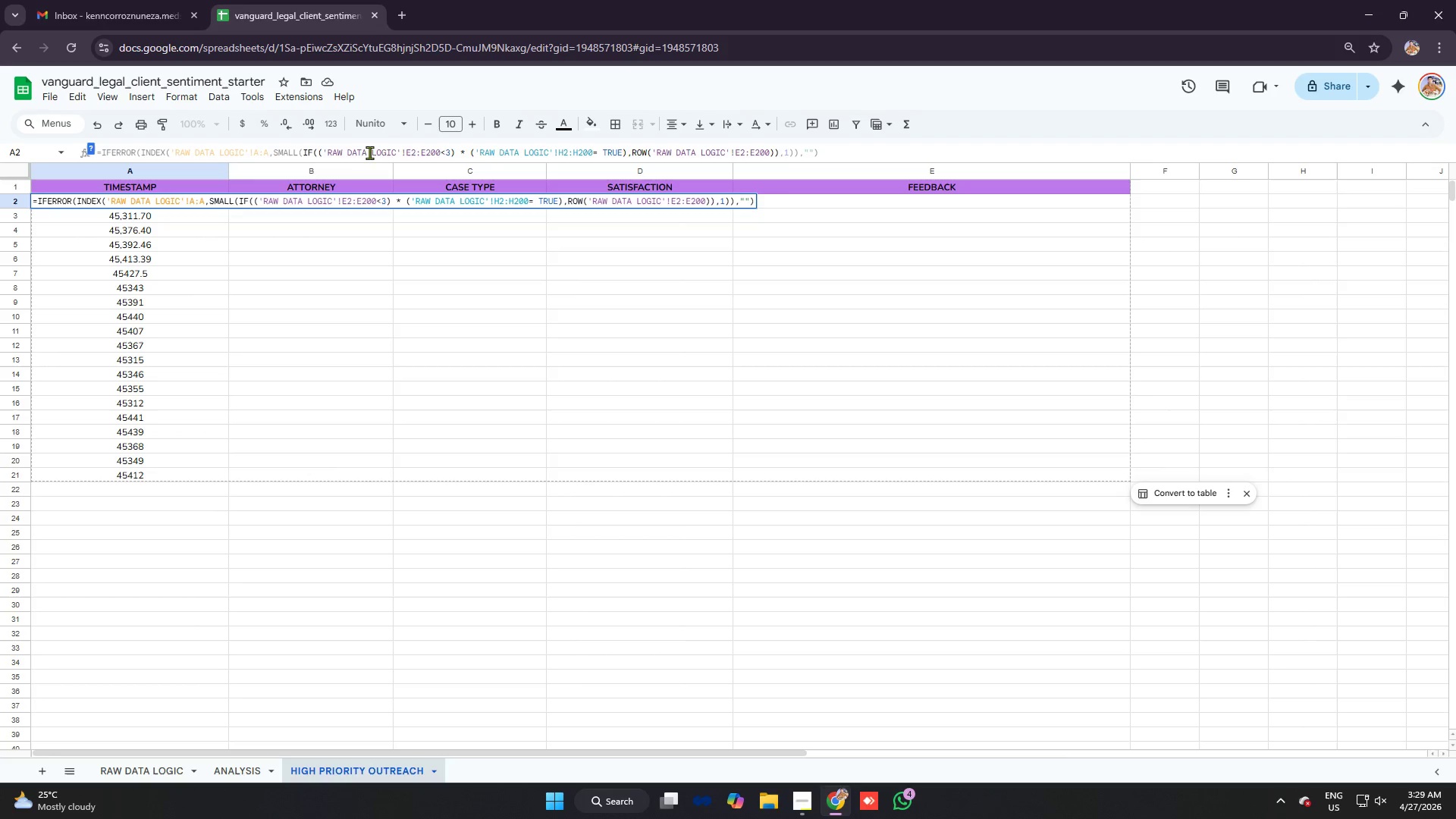 
key(Control+A)
 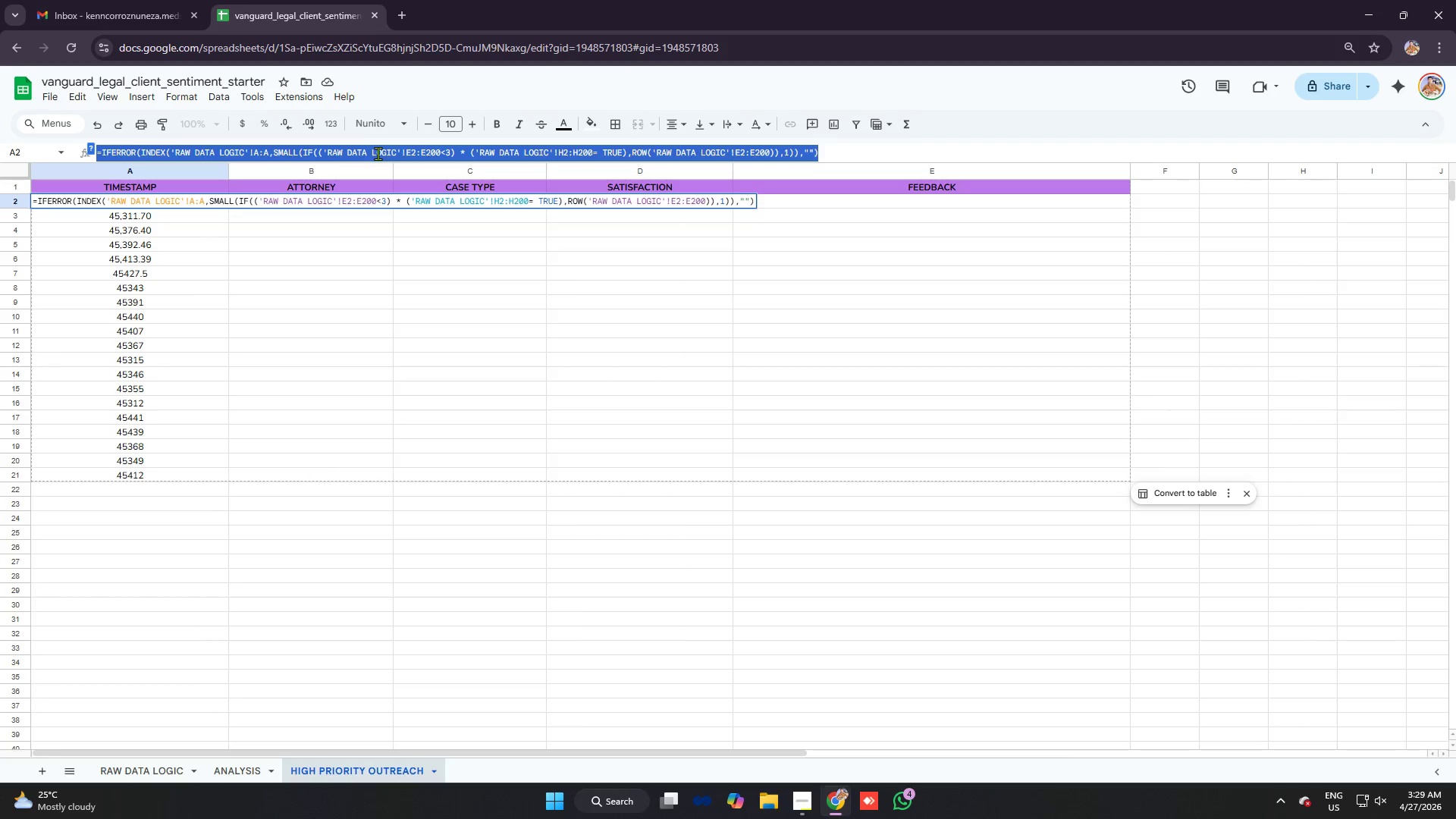 
key(Control+C)
 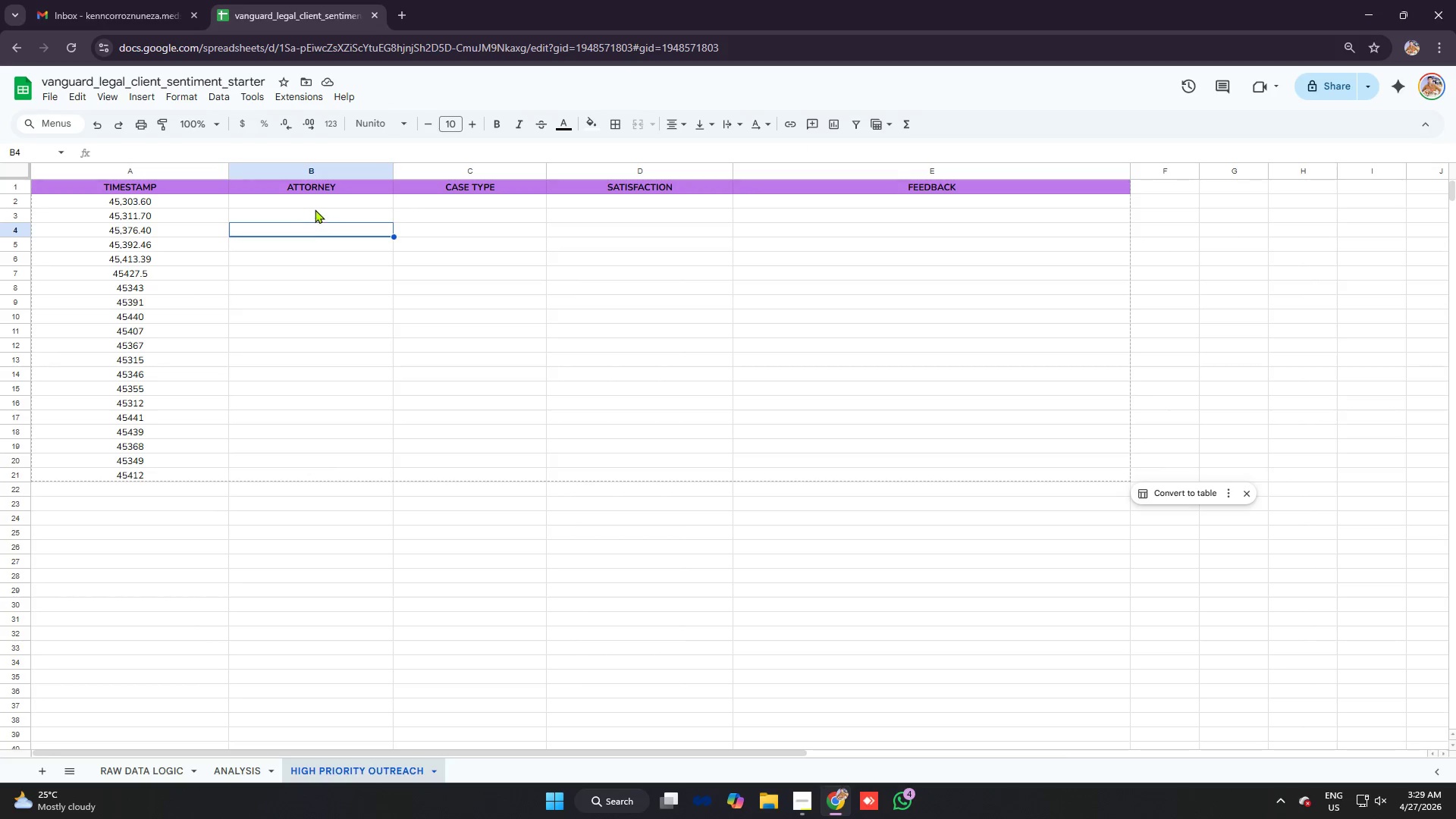 
left_click([312, 202])
 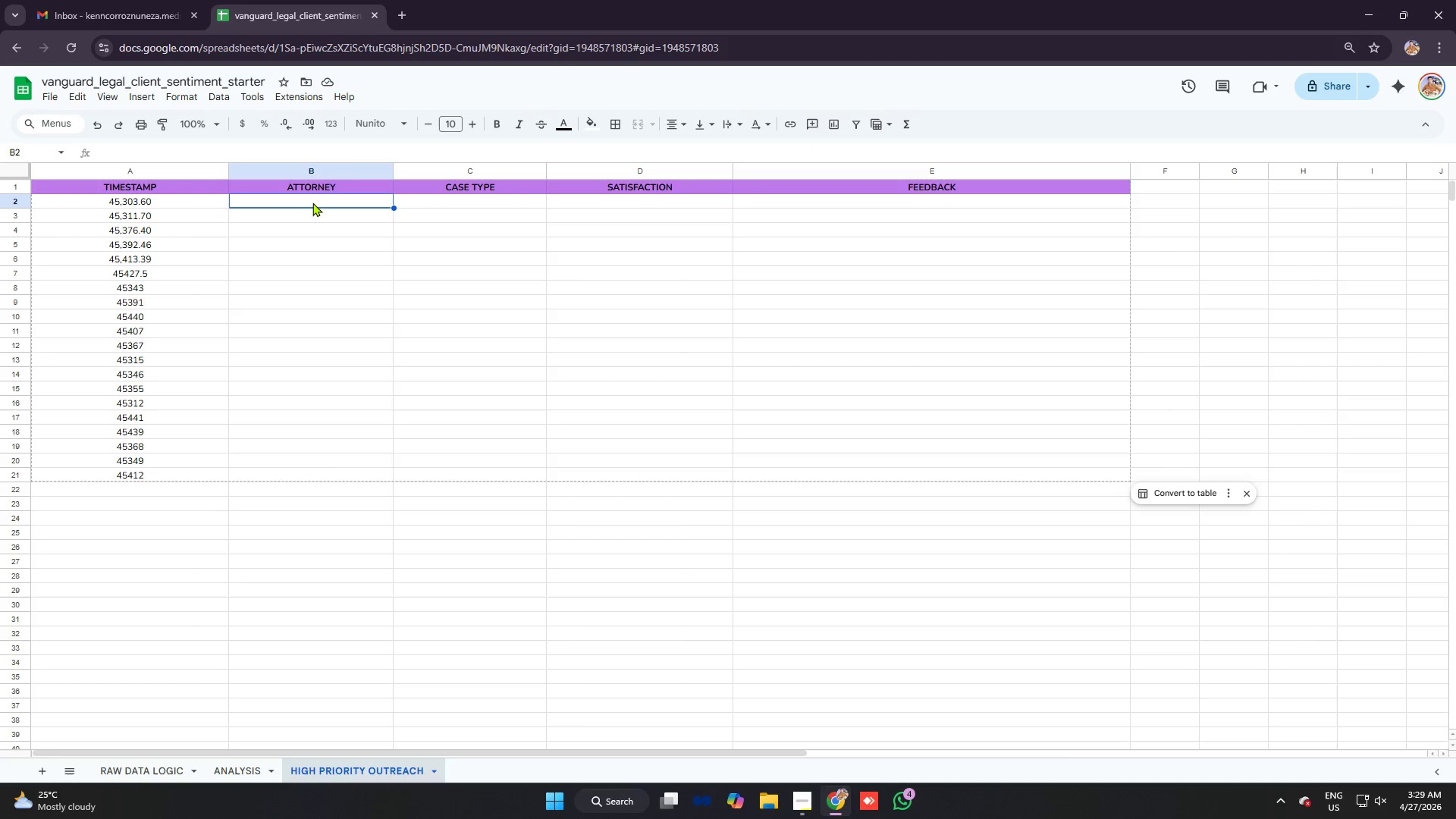 
key(Control+V)
 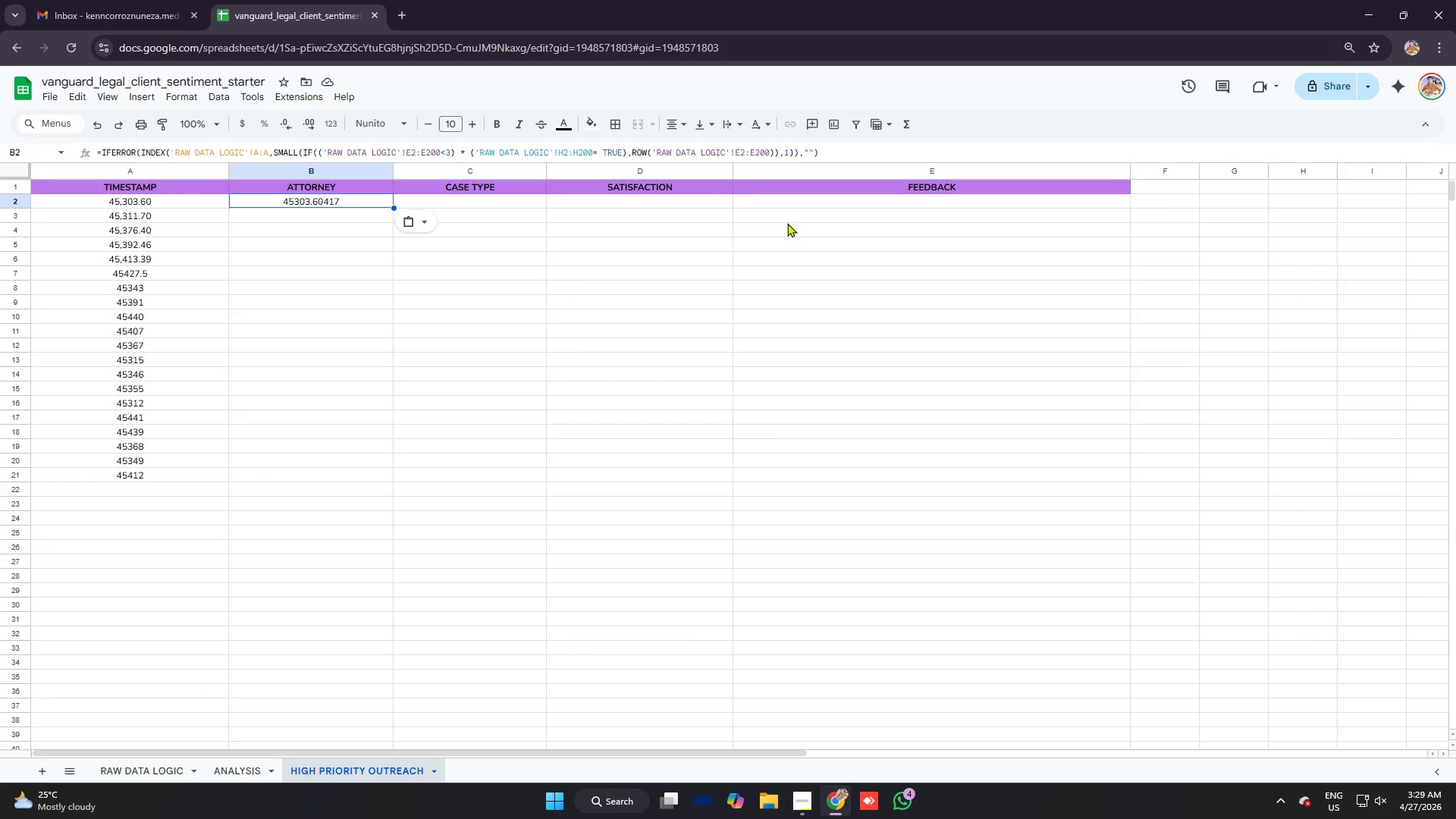 
wait(13.12)
 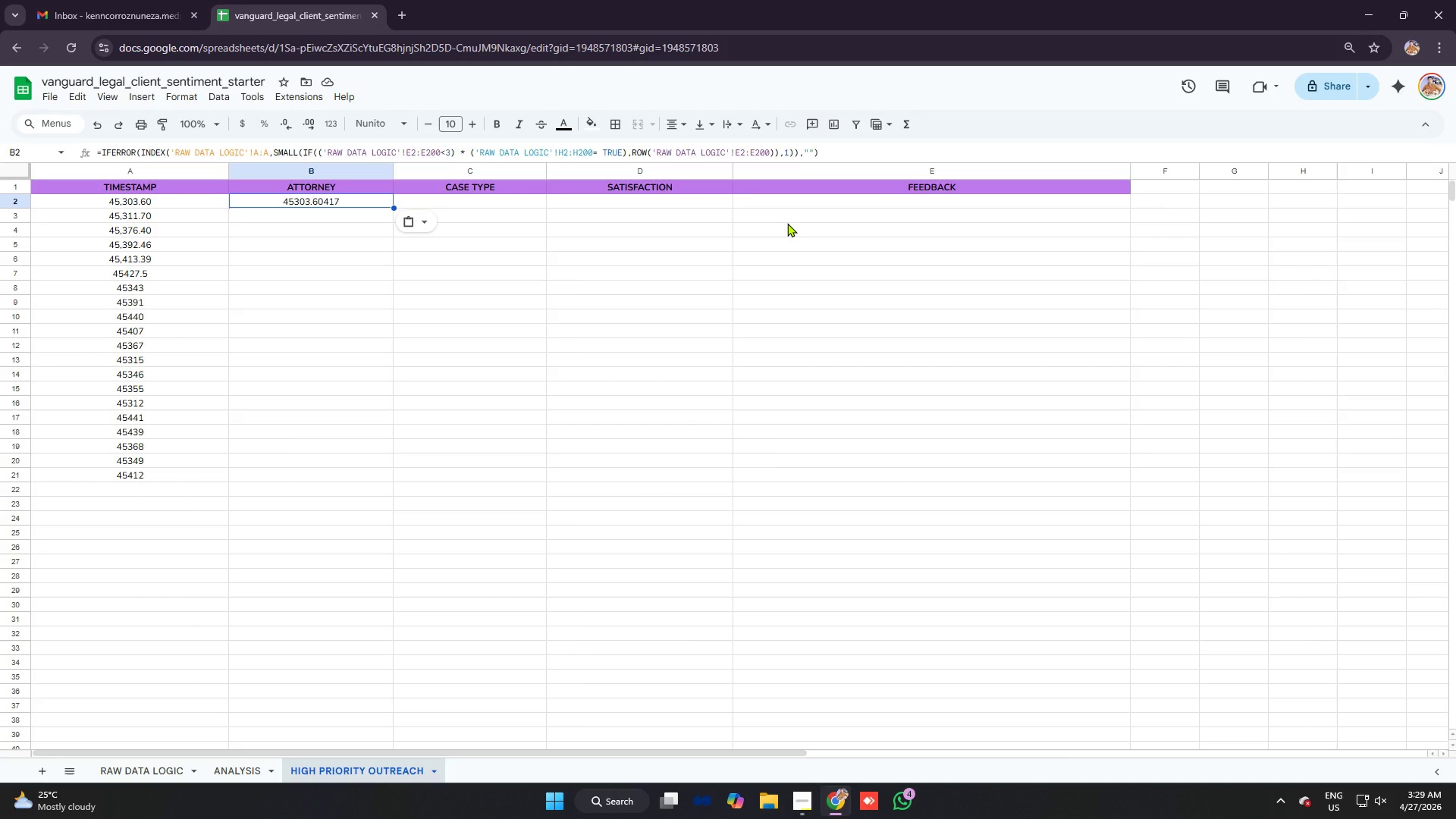 
key(Backspace)
 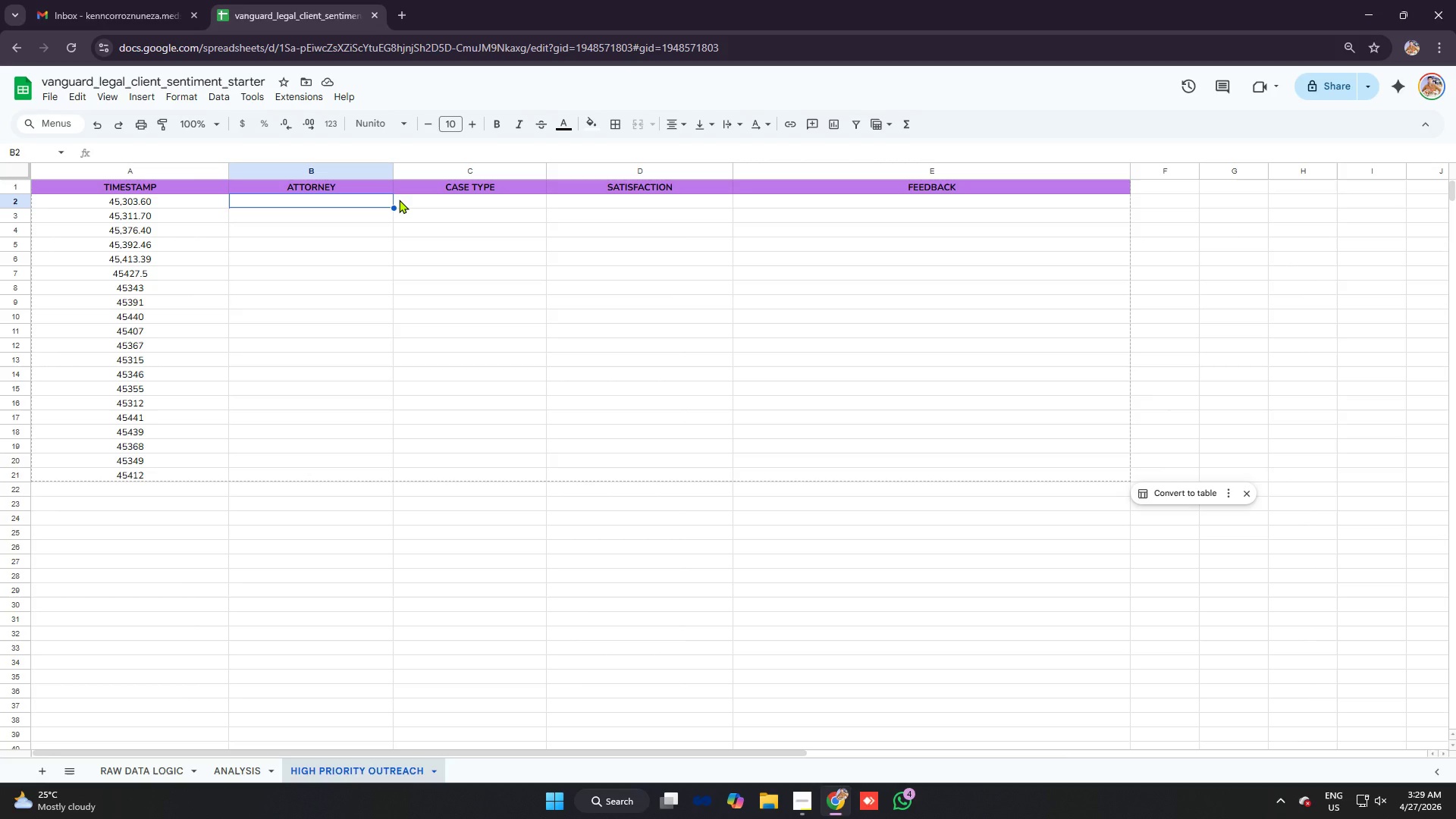 
wait(11.55)
 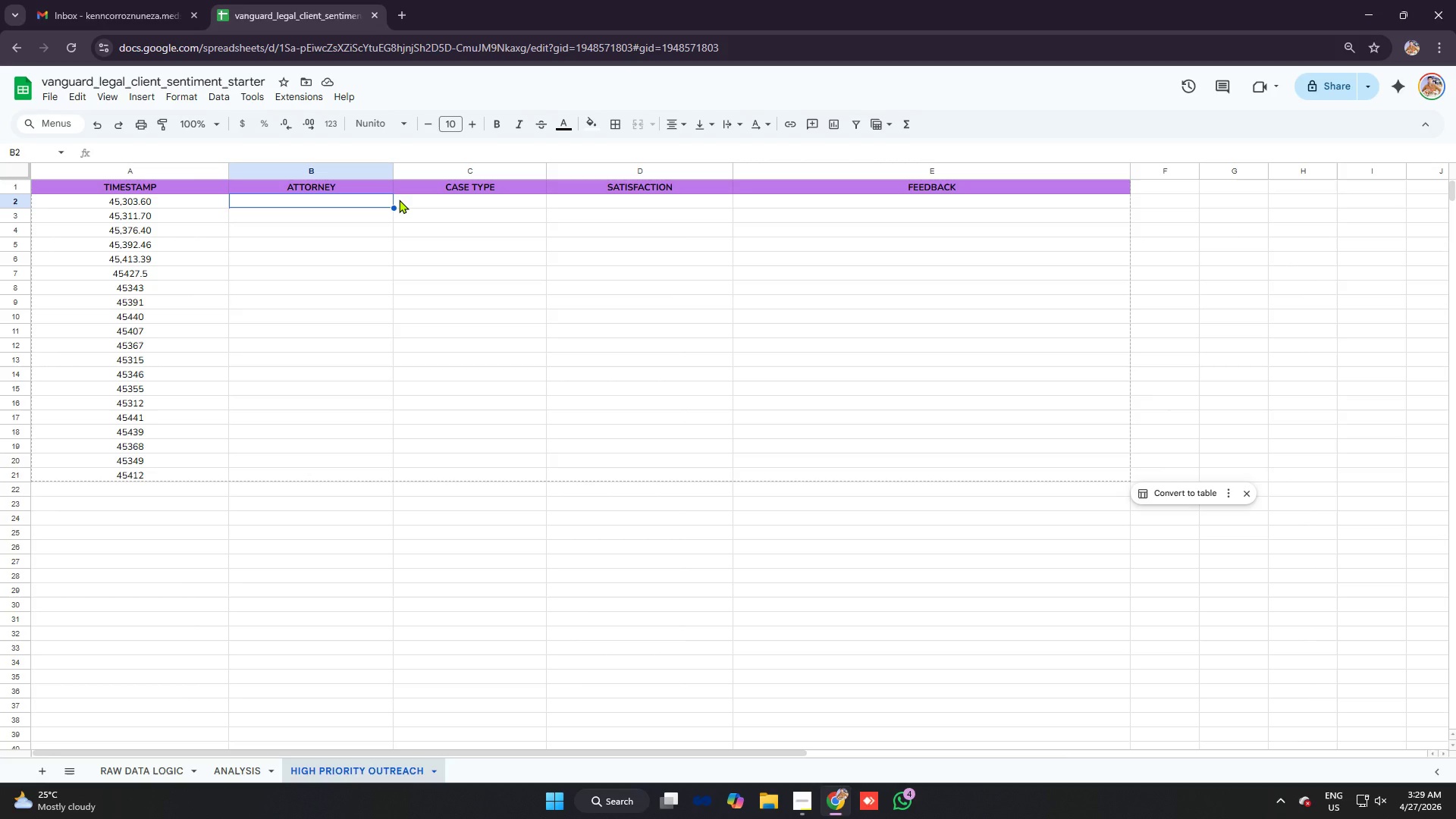 
key(Control+V)
 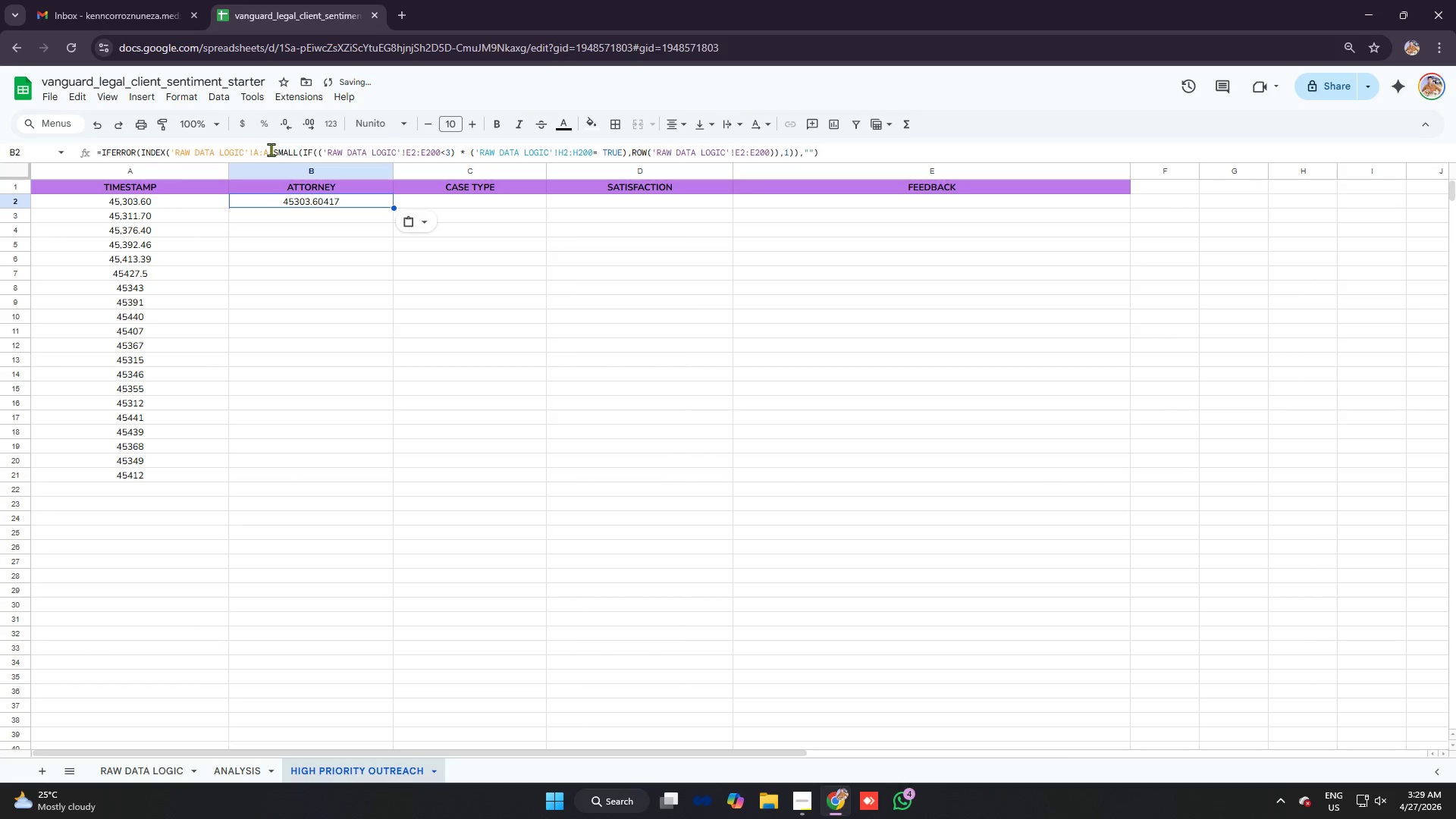 
left_click([268, 149])
 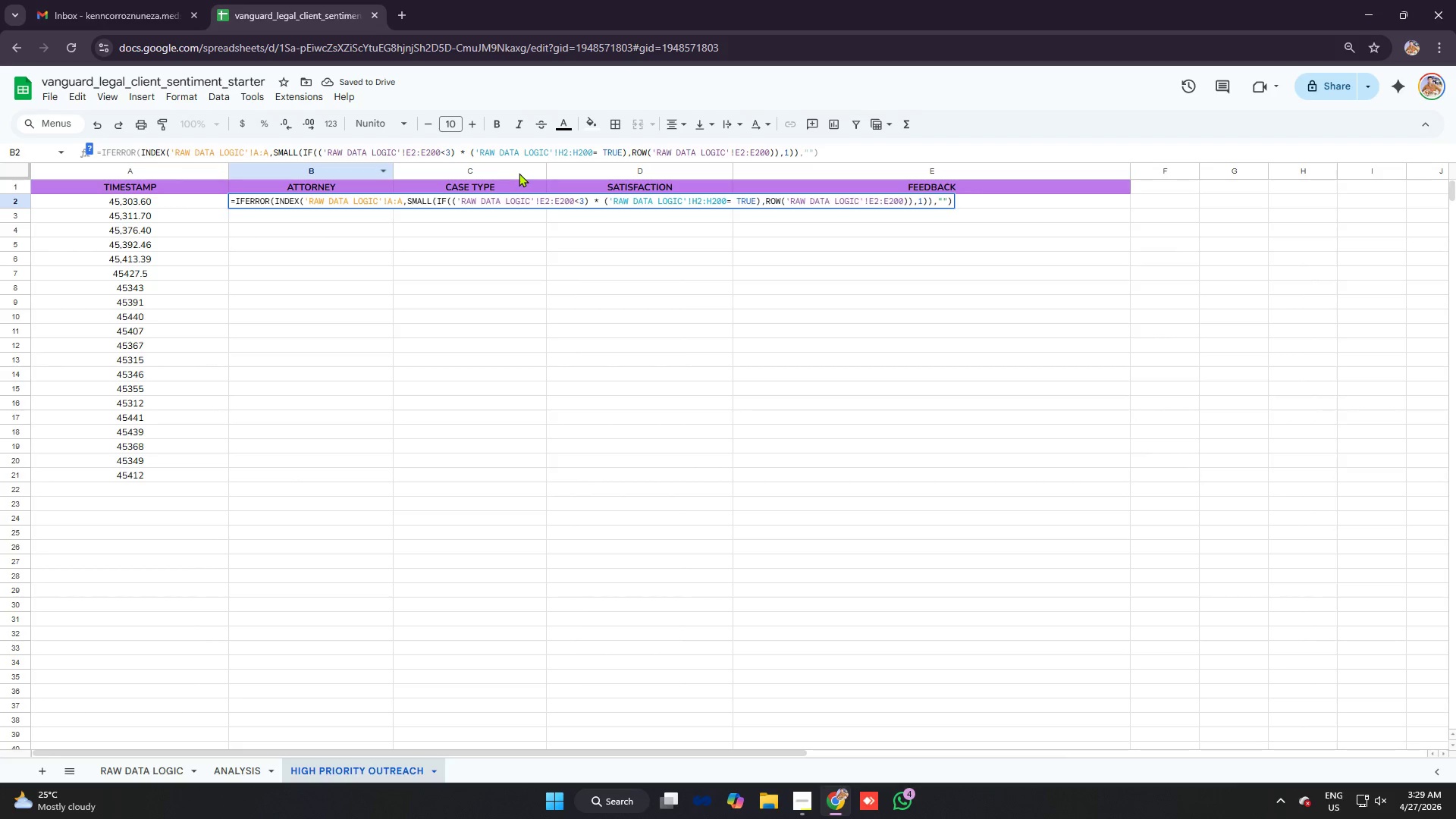 
key(Backspace)
 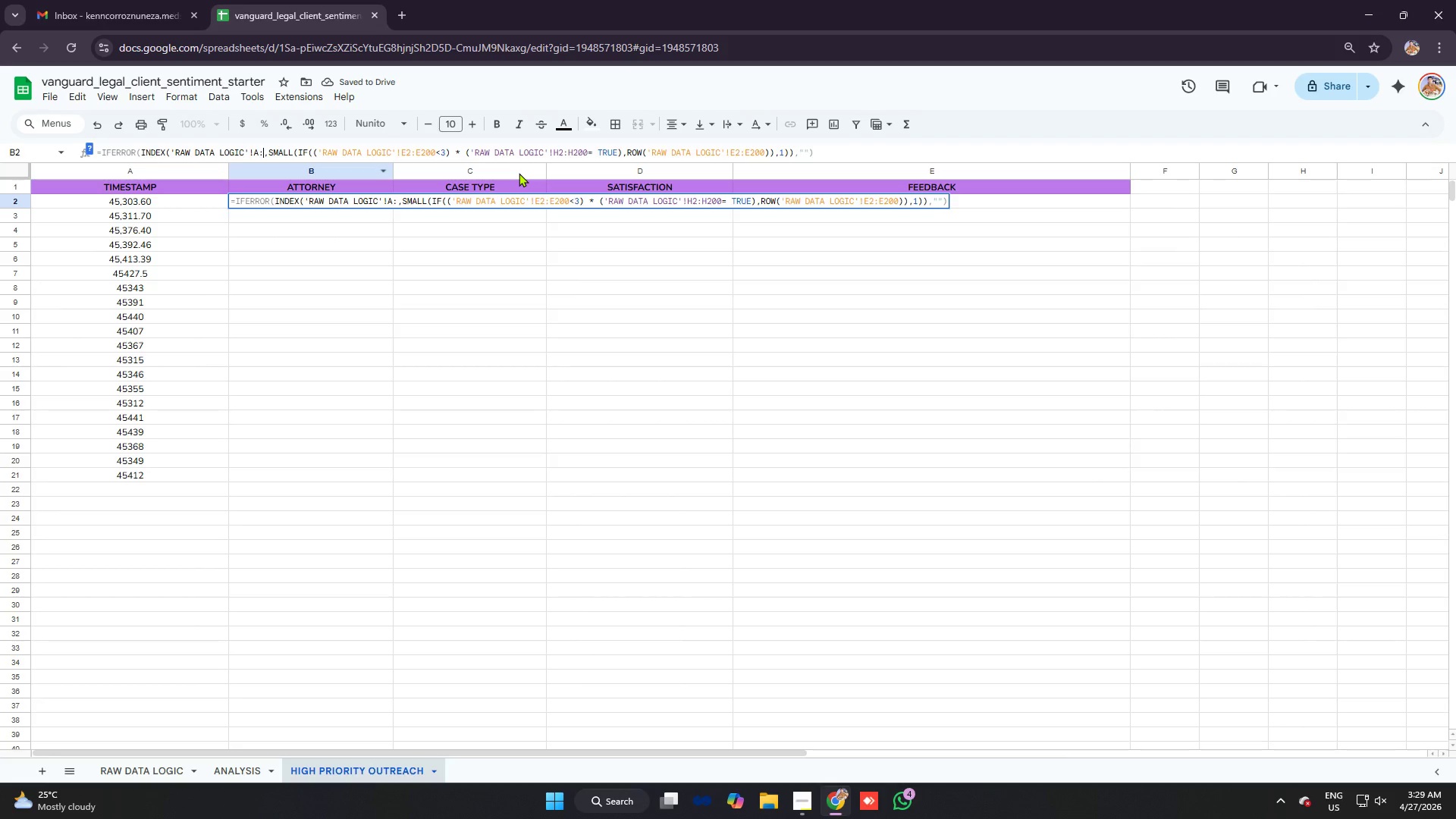 
key(Backspace)
 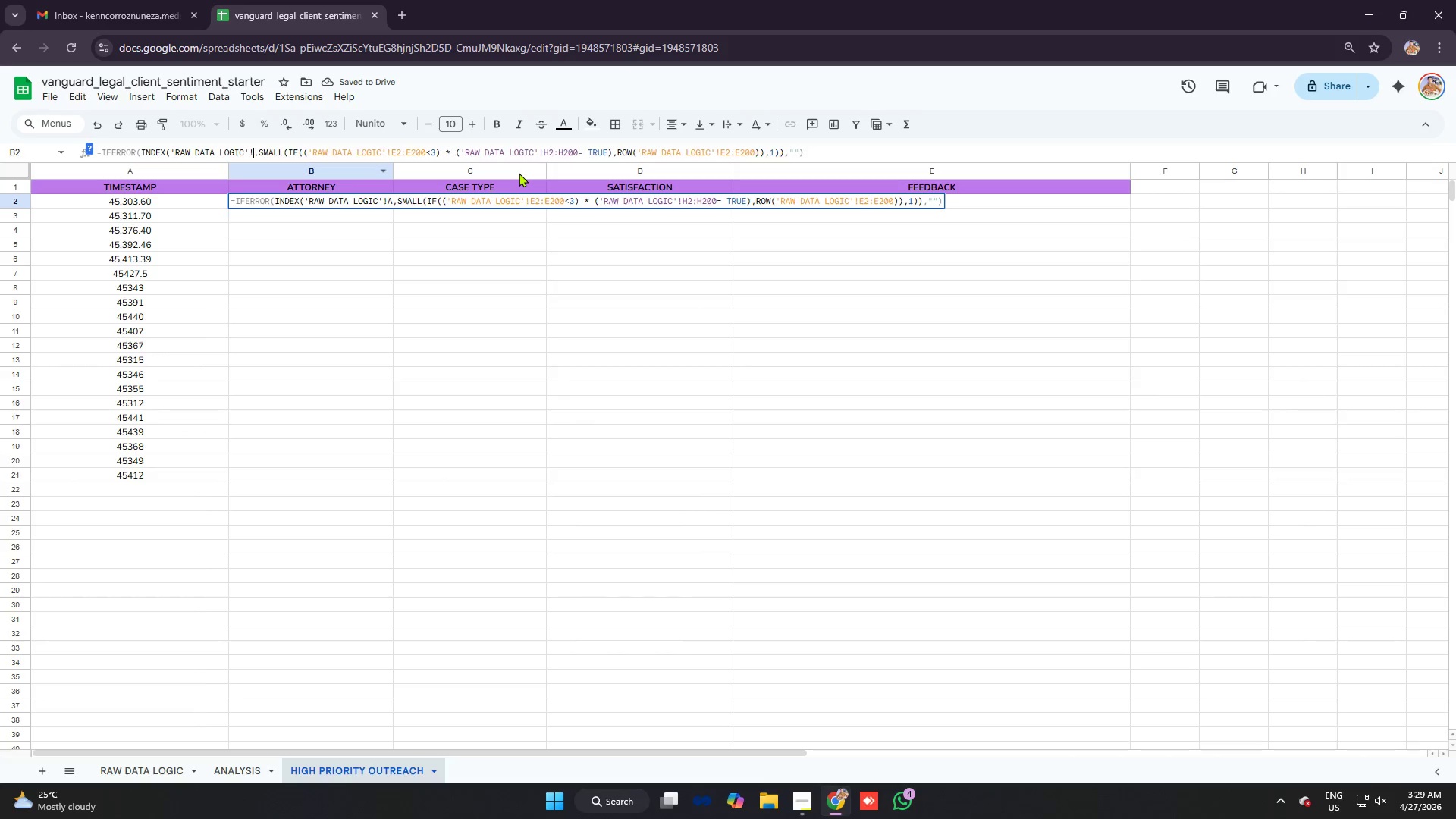 
key(Backspace)
 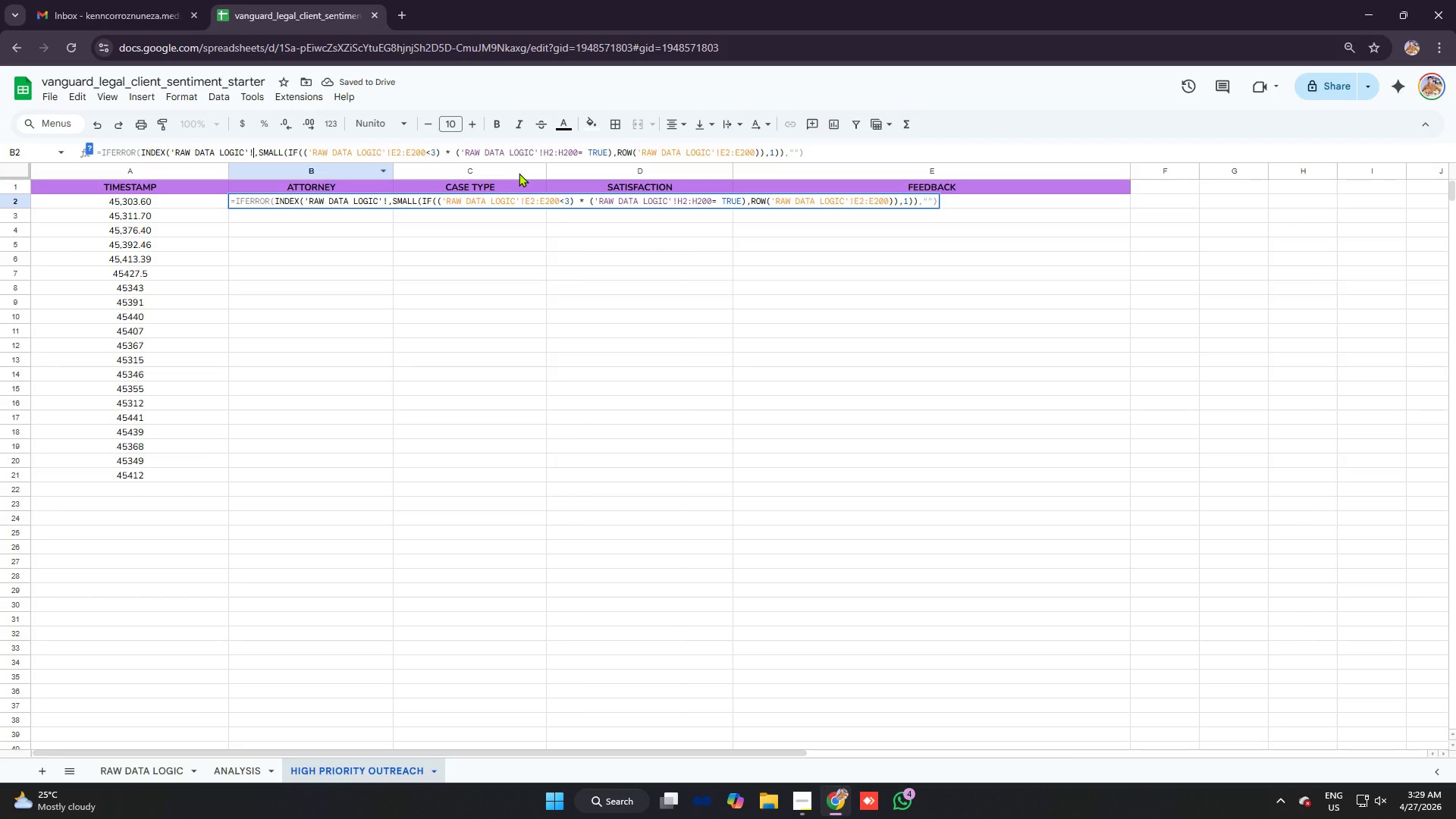 
key(D)
 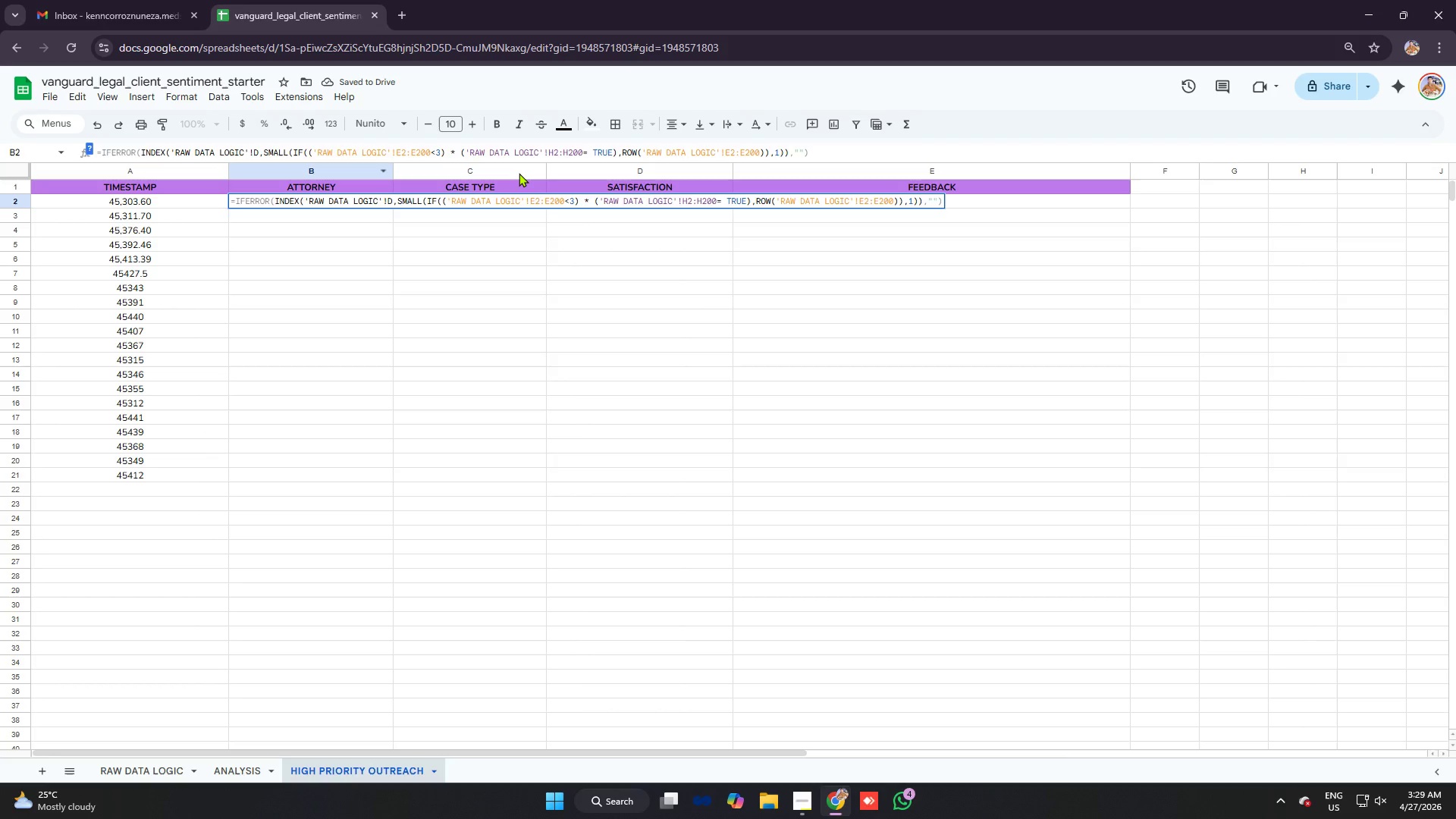 
key(Semicolon)
 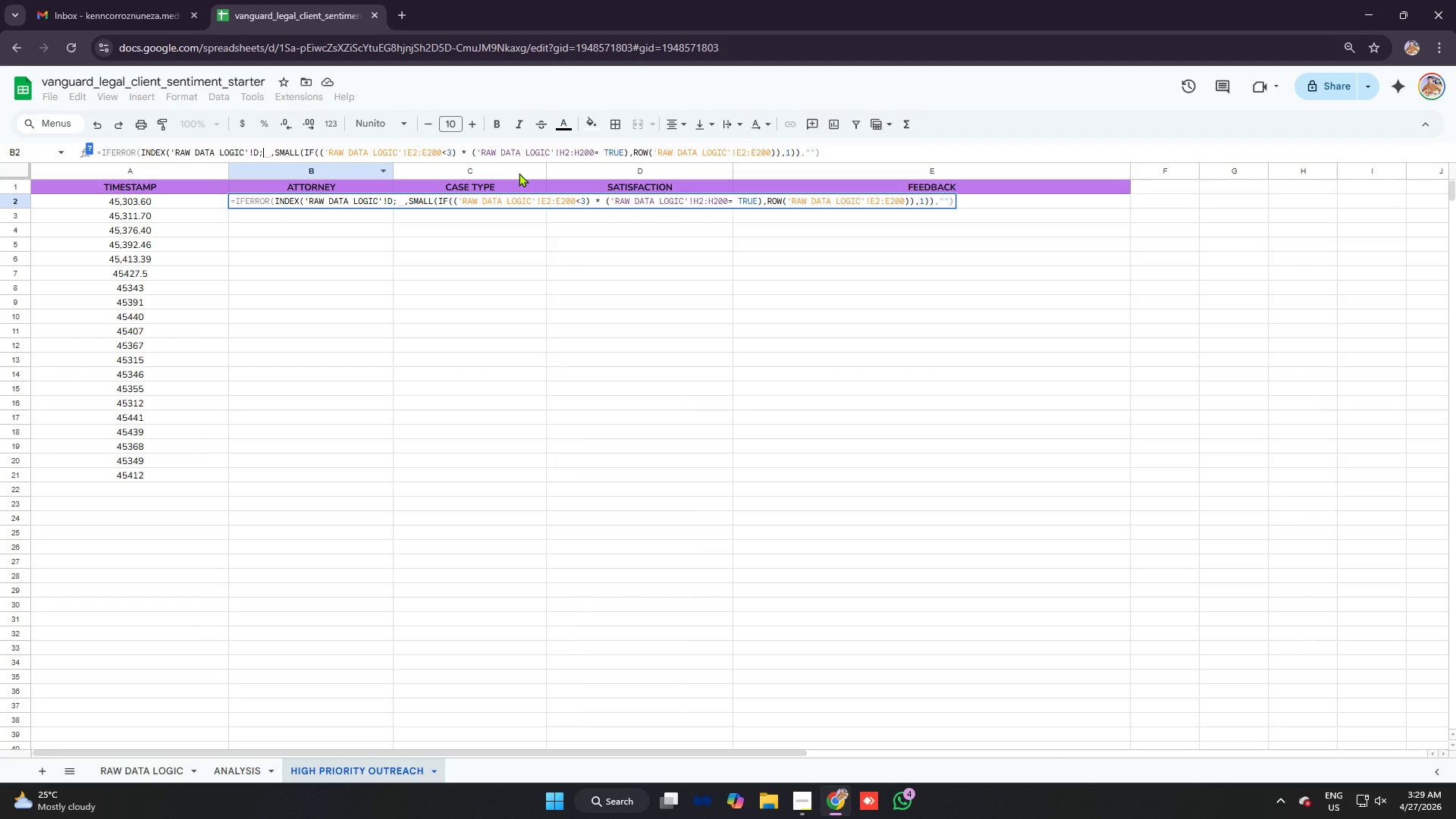 
key(Backspace)
 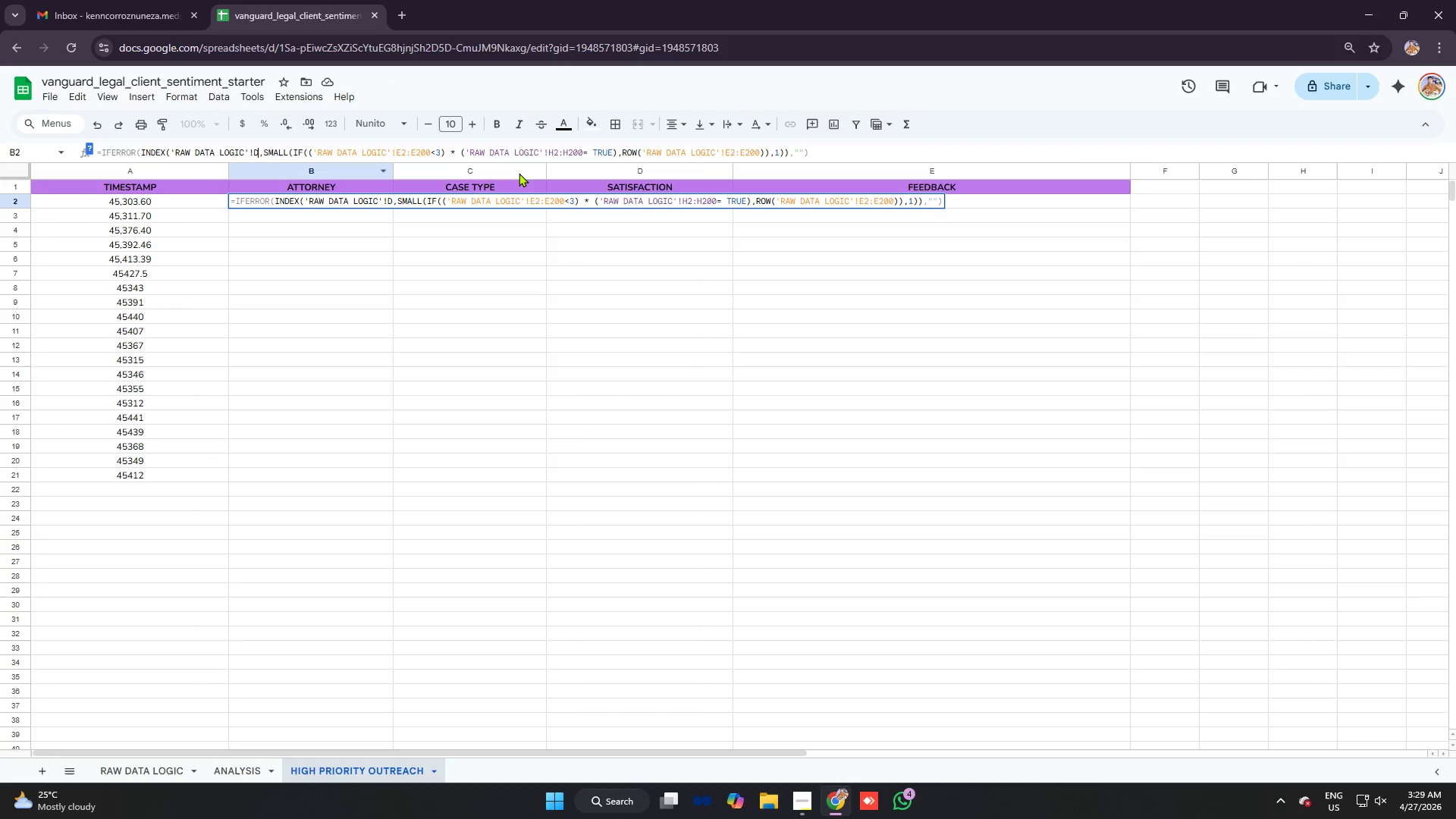 
key(Shift+Semicolon)
 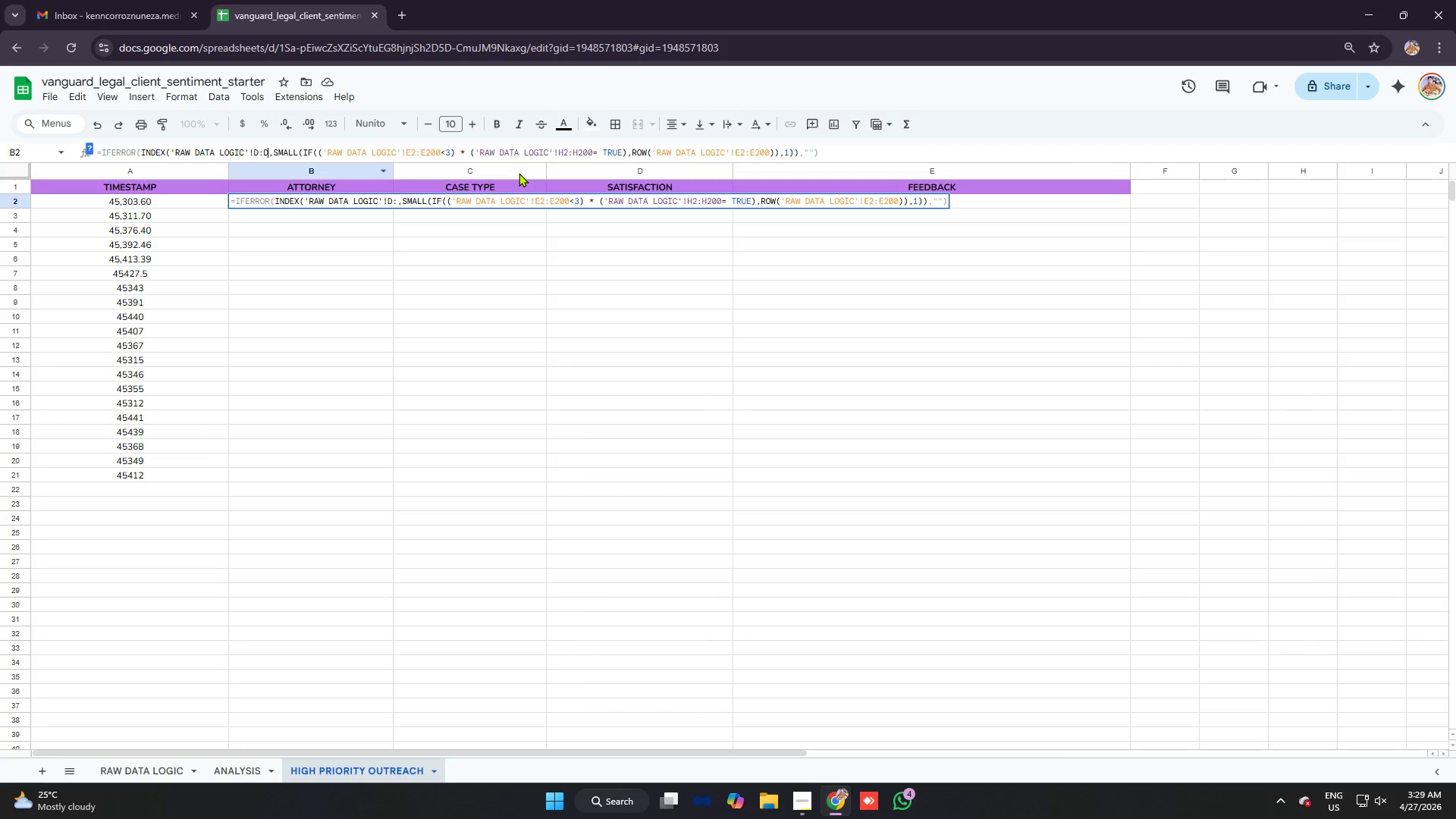 
key(D)
 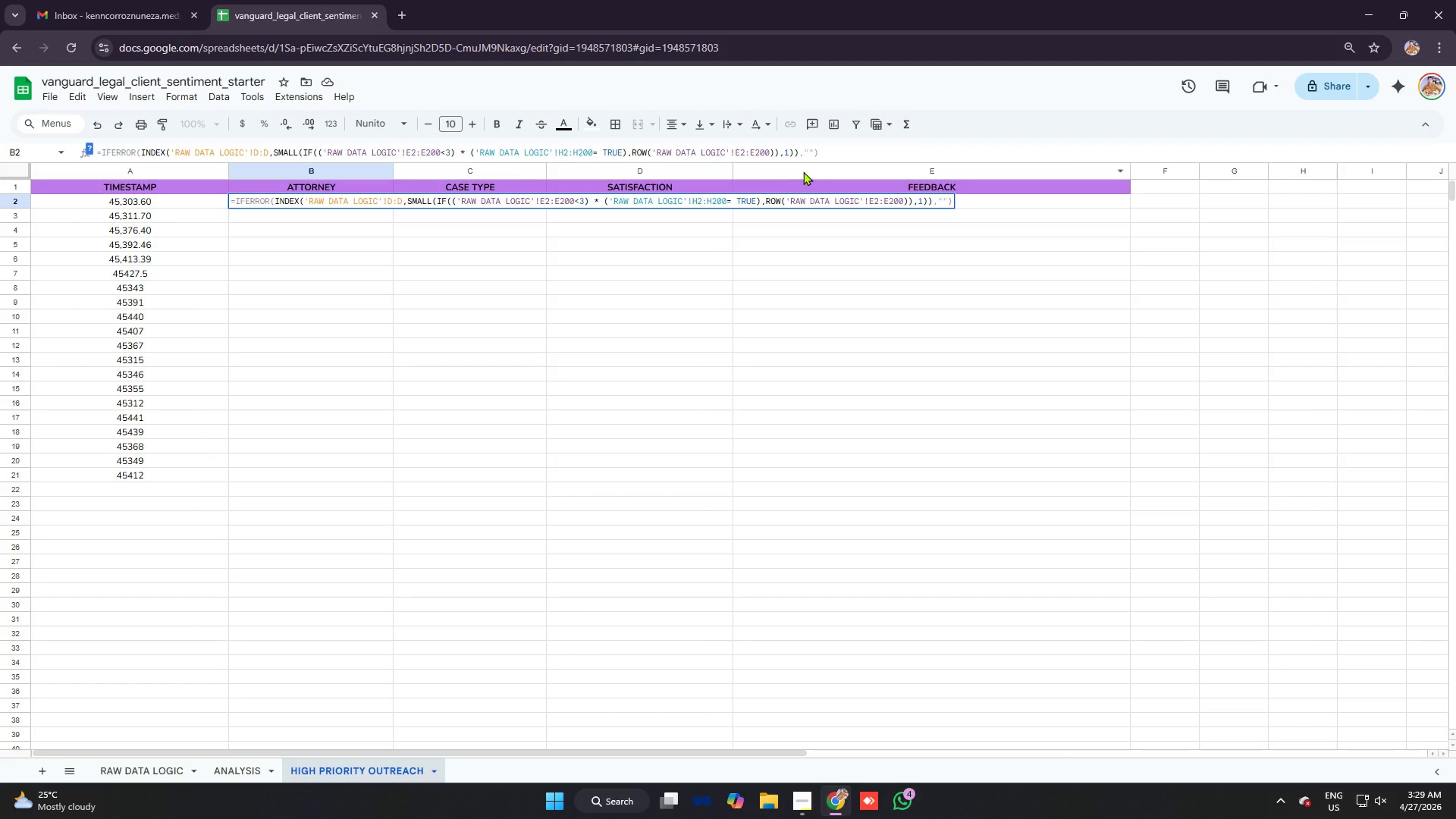 
key(Enter)
 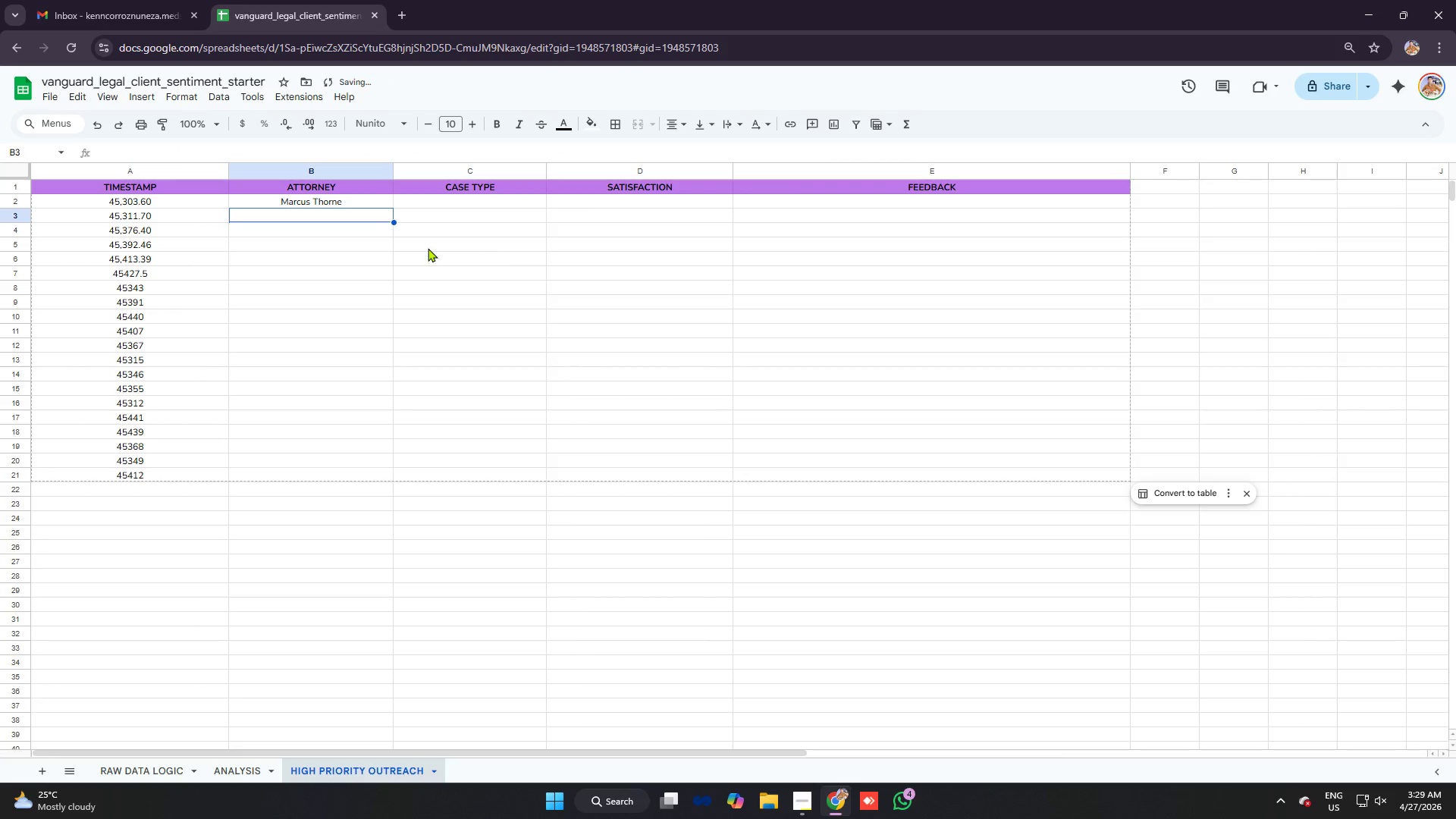 
left_click([365, 203])
 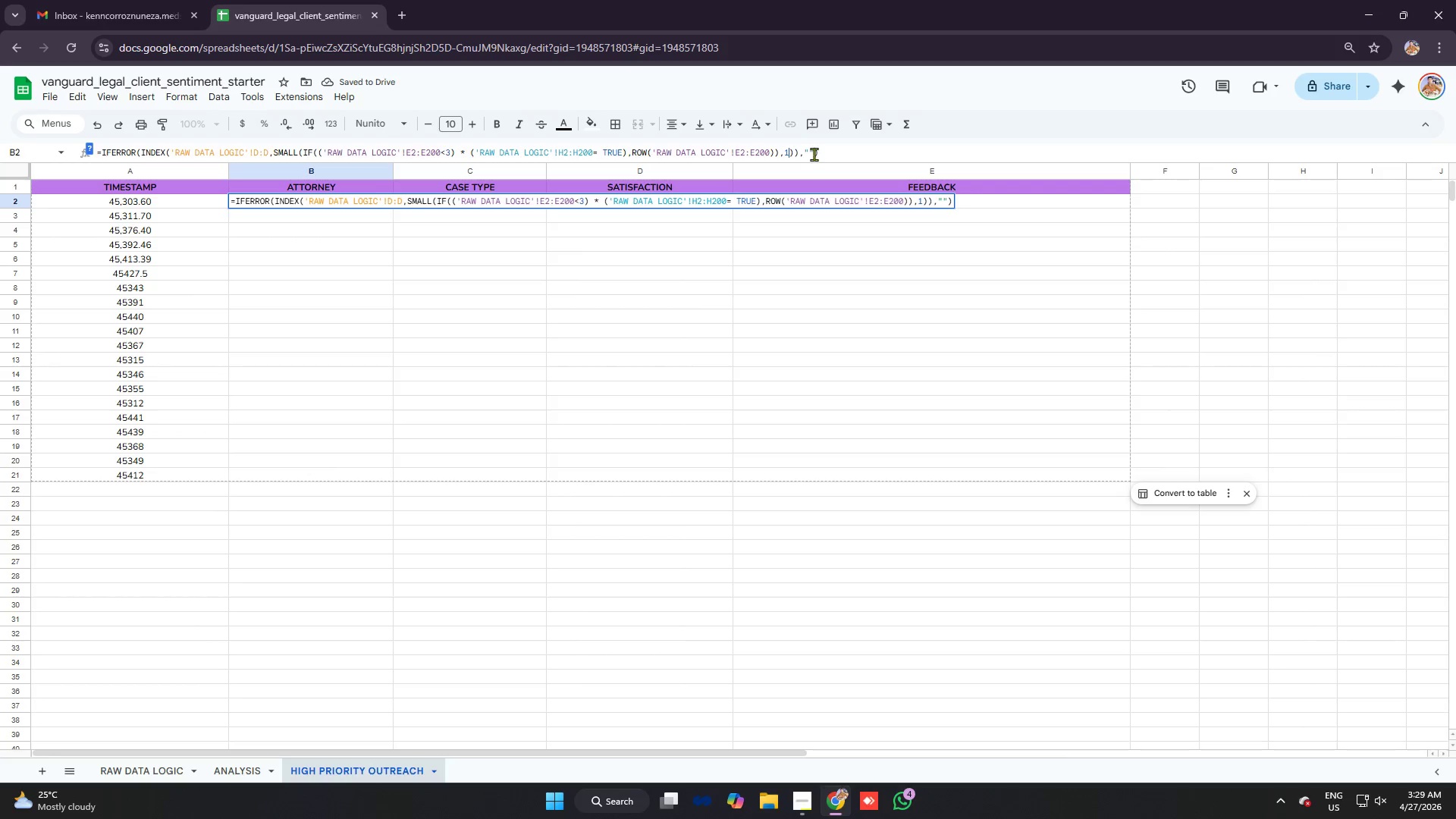 
key(Backspace)
 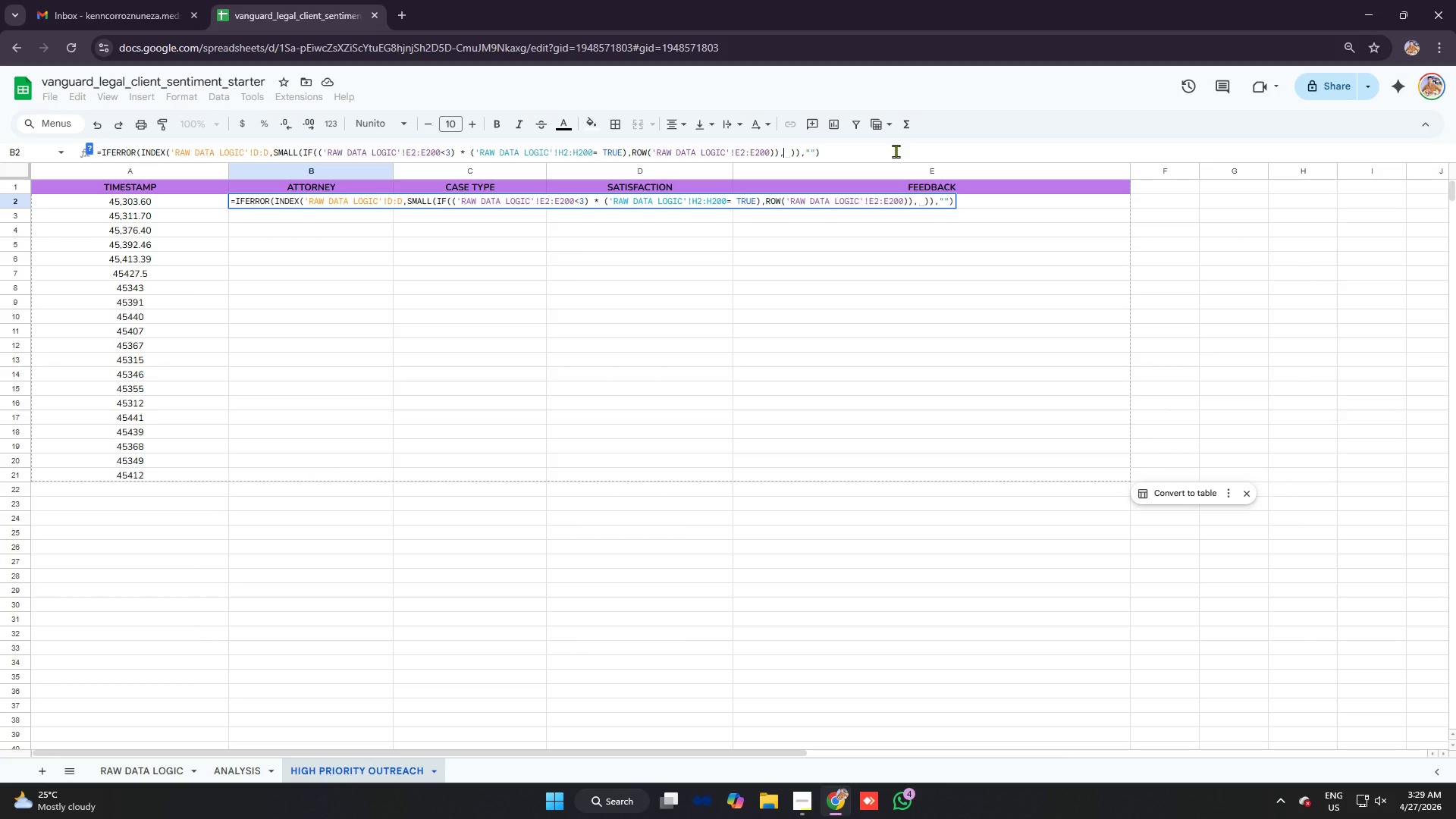 
key(Control+A)
 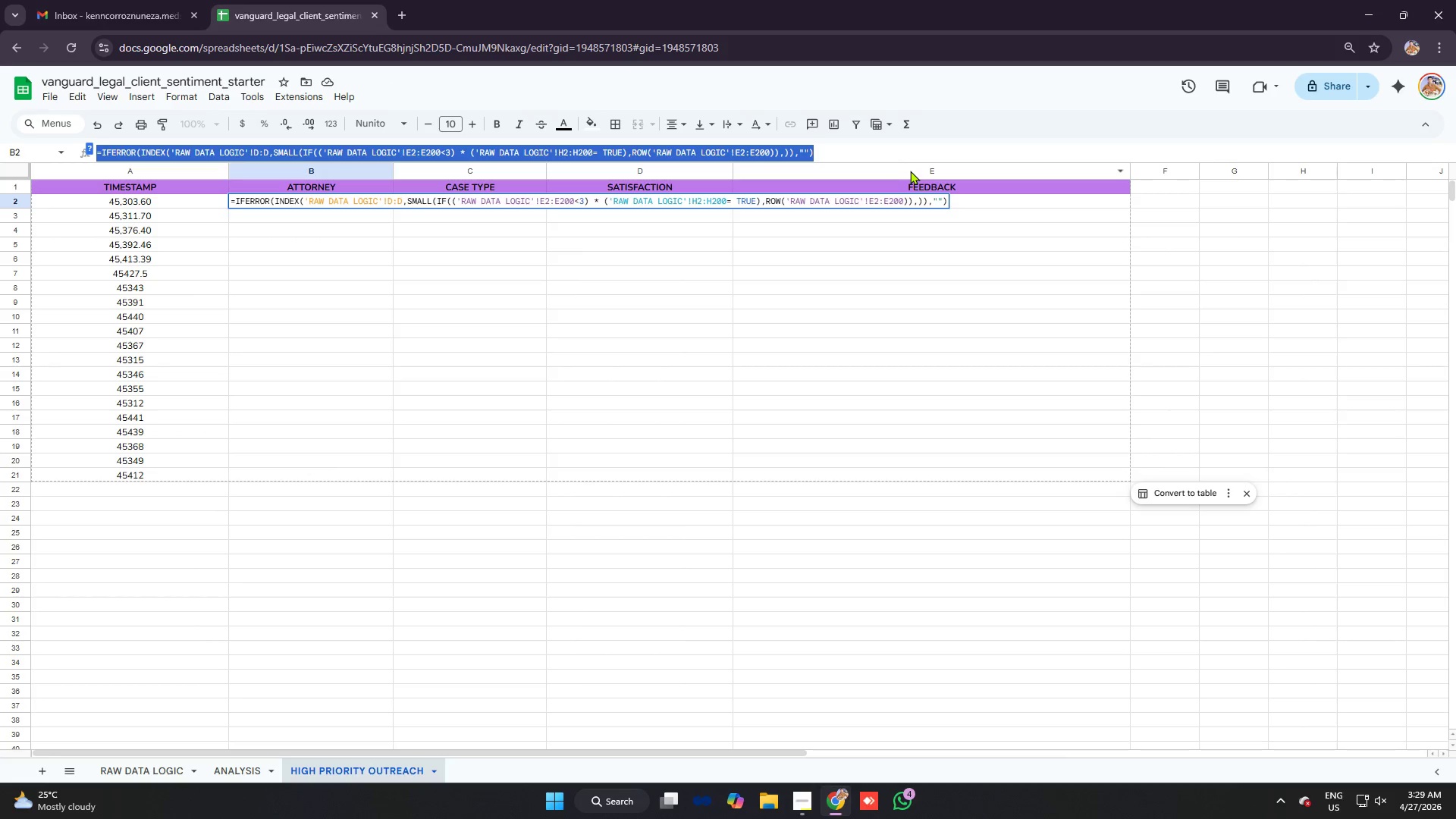 
key(Control+C)
 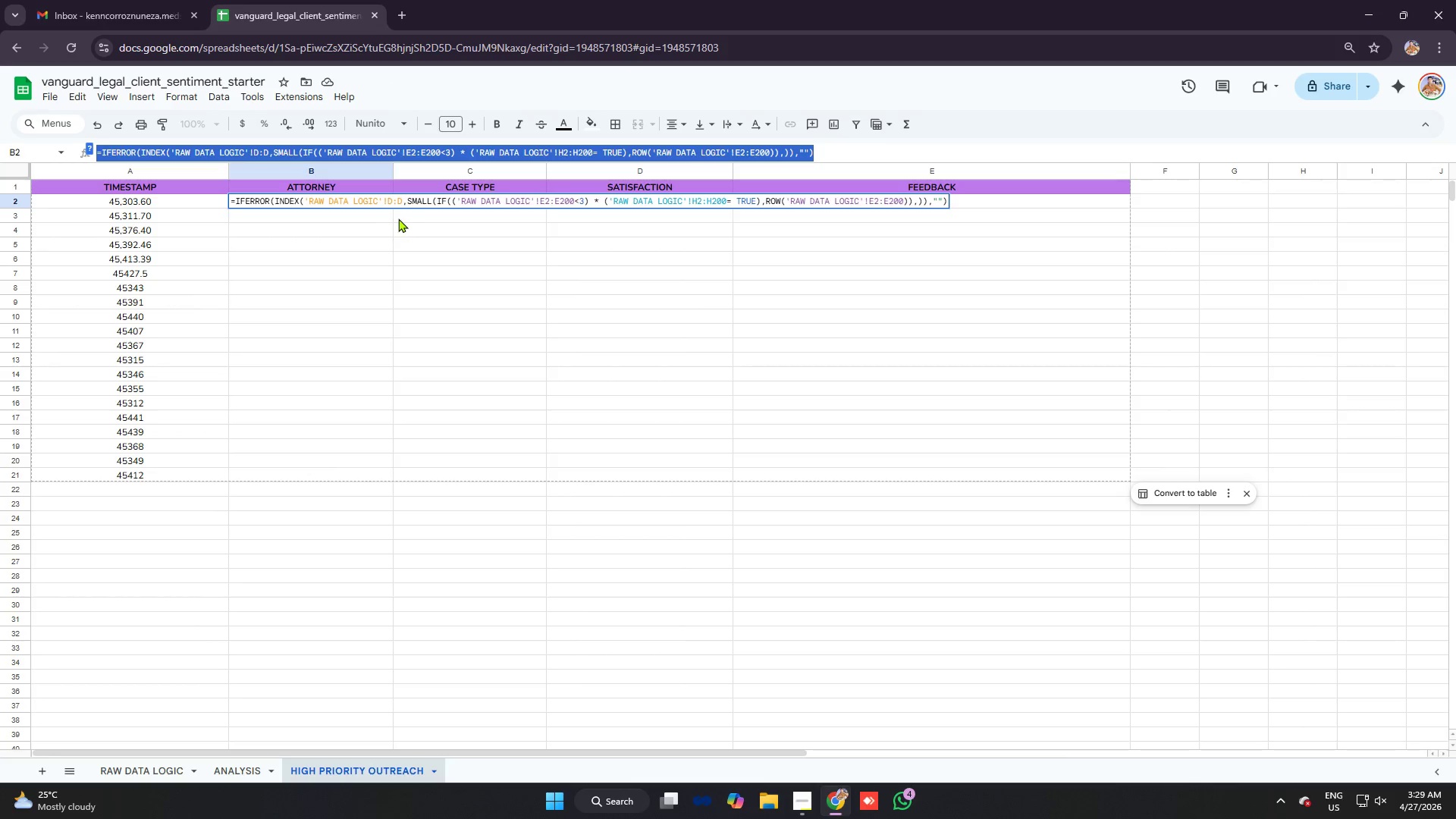 
left_click([378, 217])
 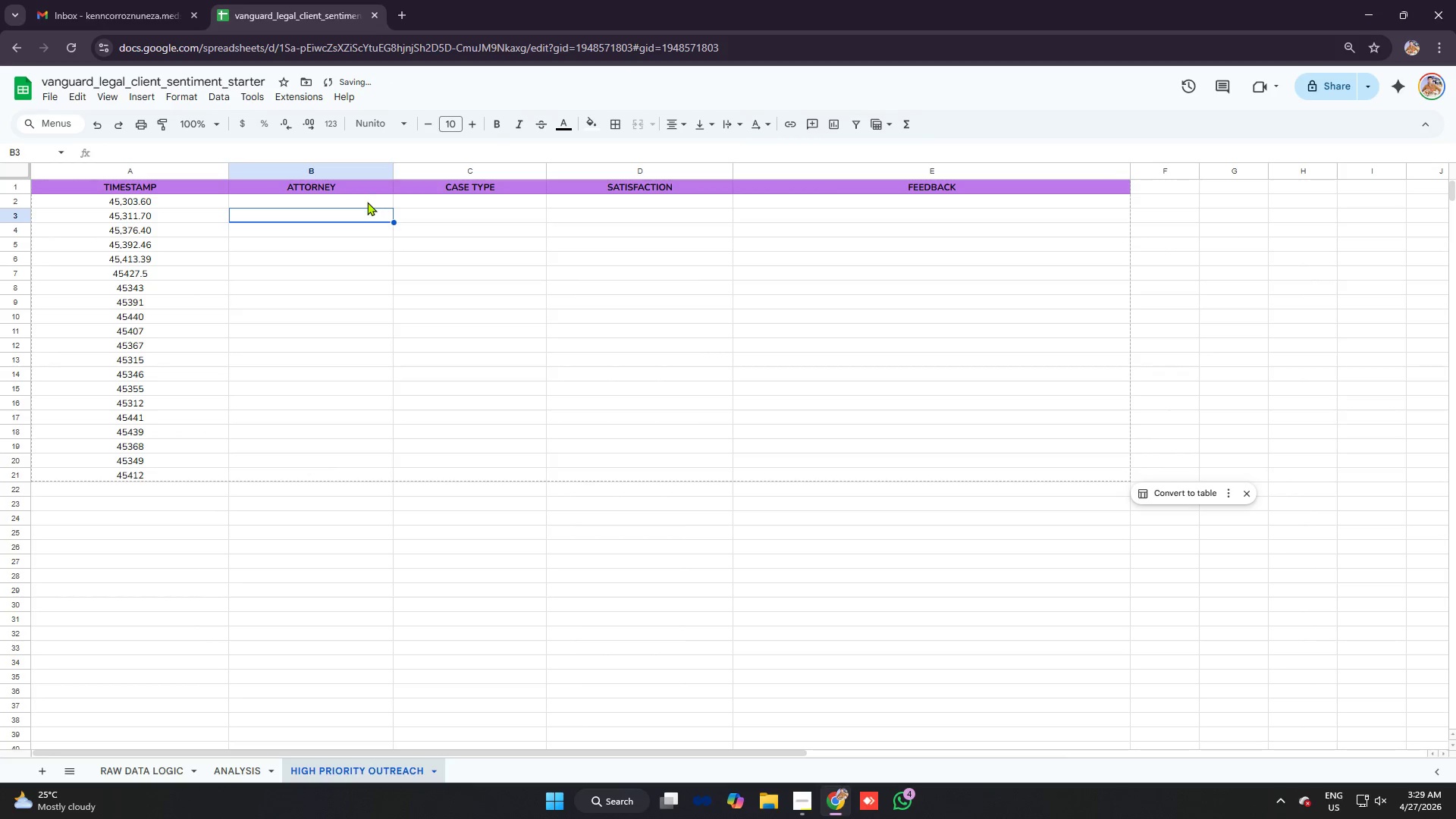 
left_click([366, 200])
 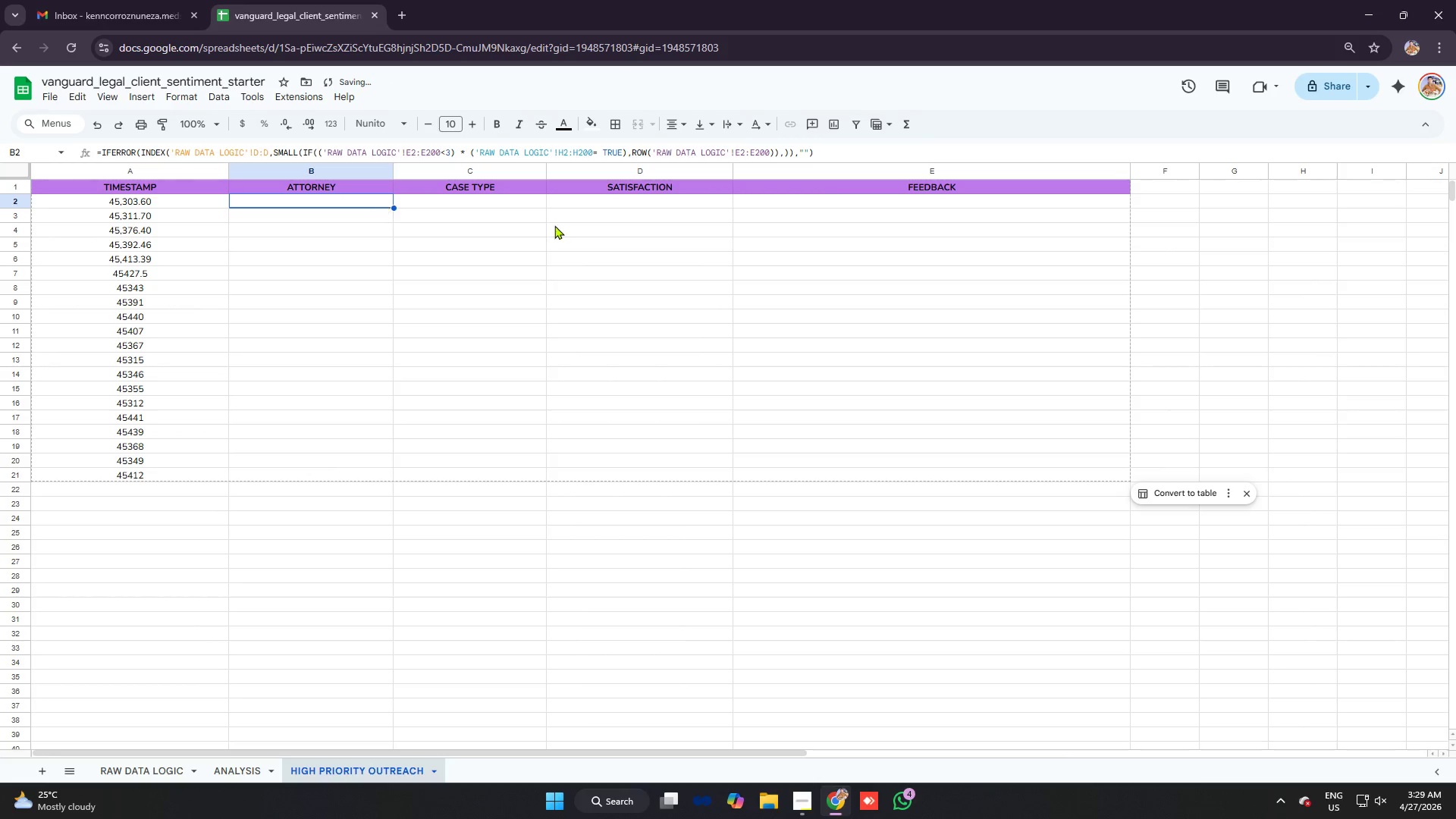 
key(Control+Z)
 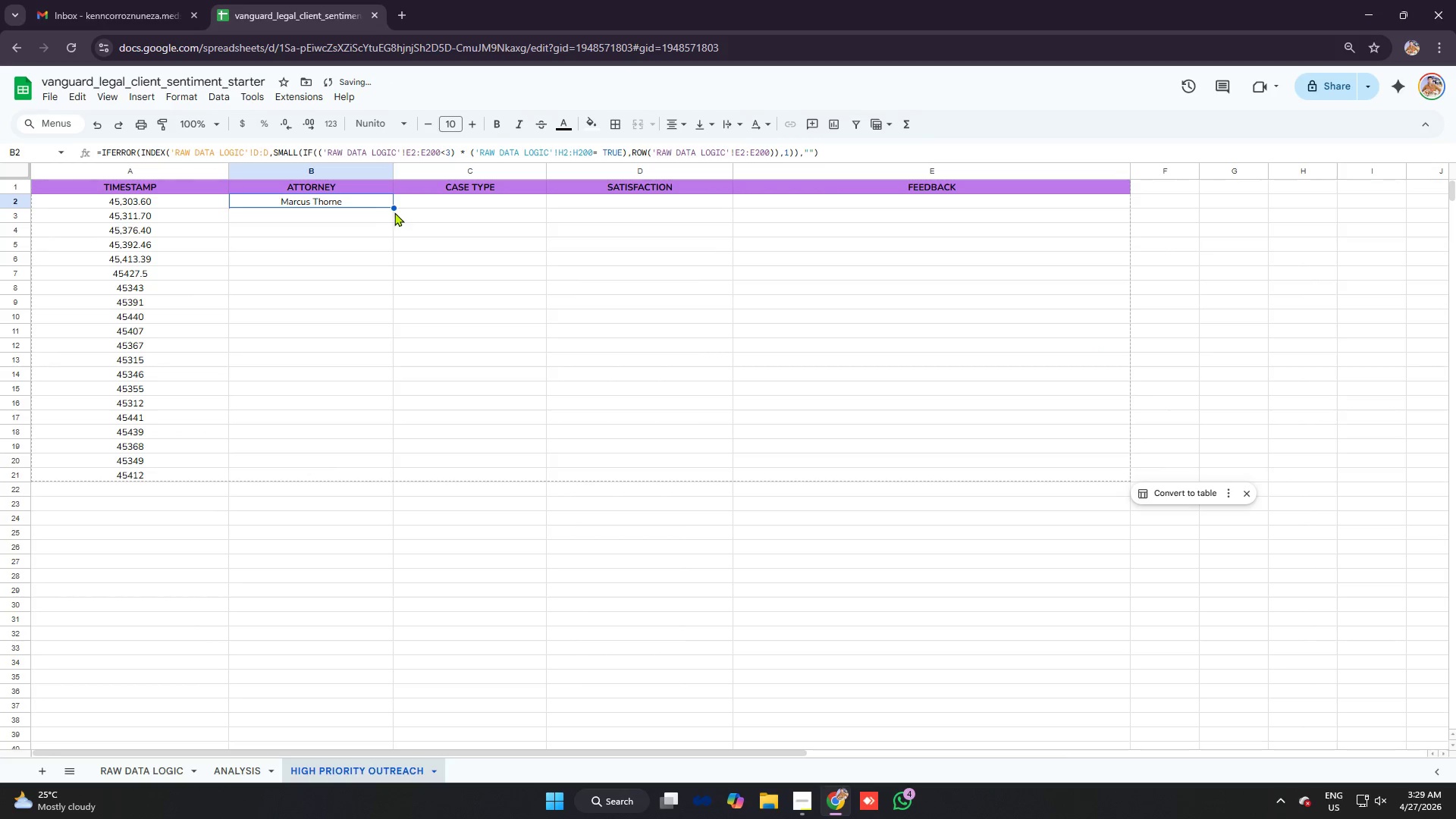 
left_click_drag(start_coordinate=[395, 207], to_coordinate=[387, 475])
 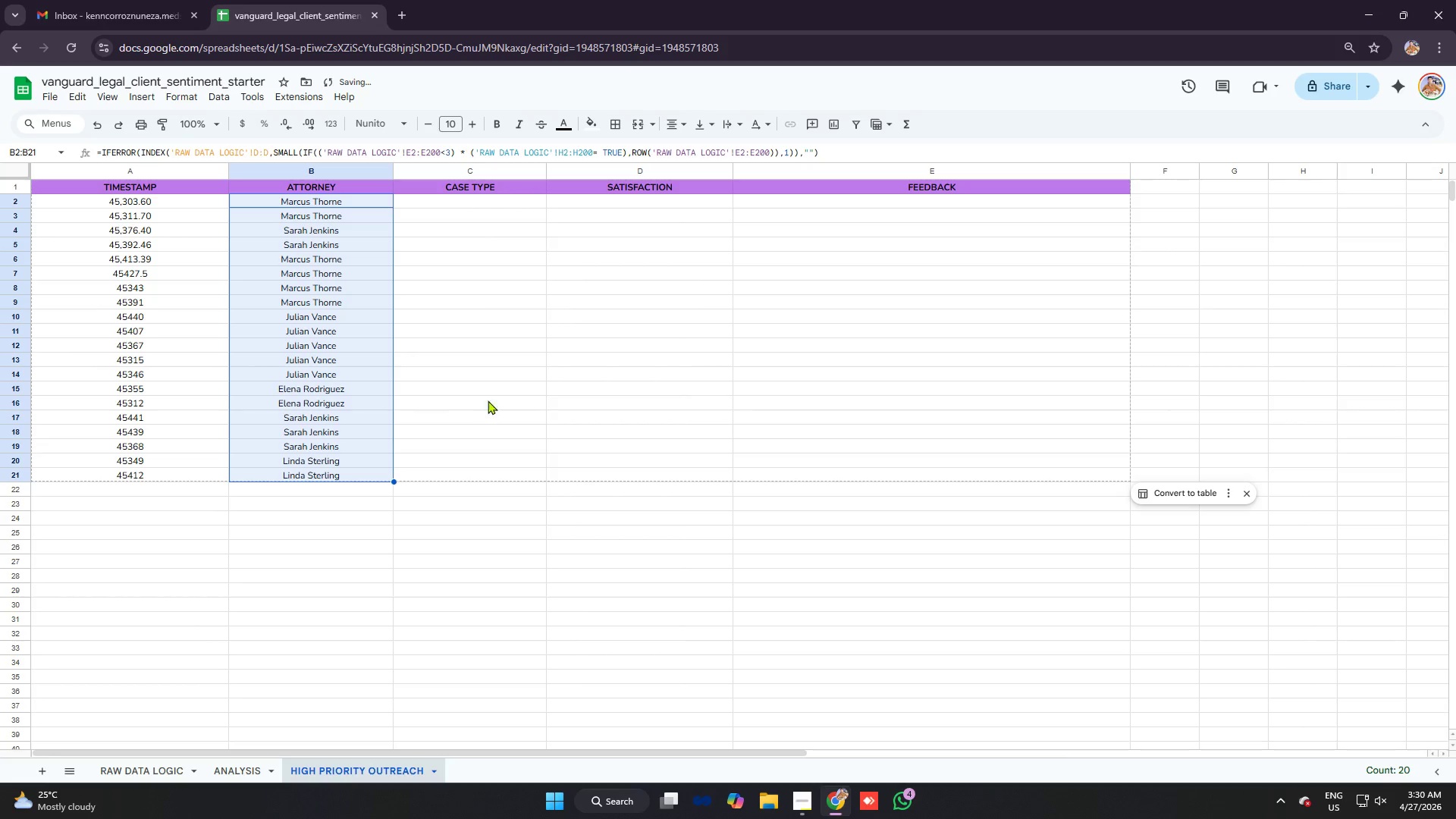 
key(Control+ControlLeft)
 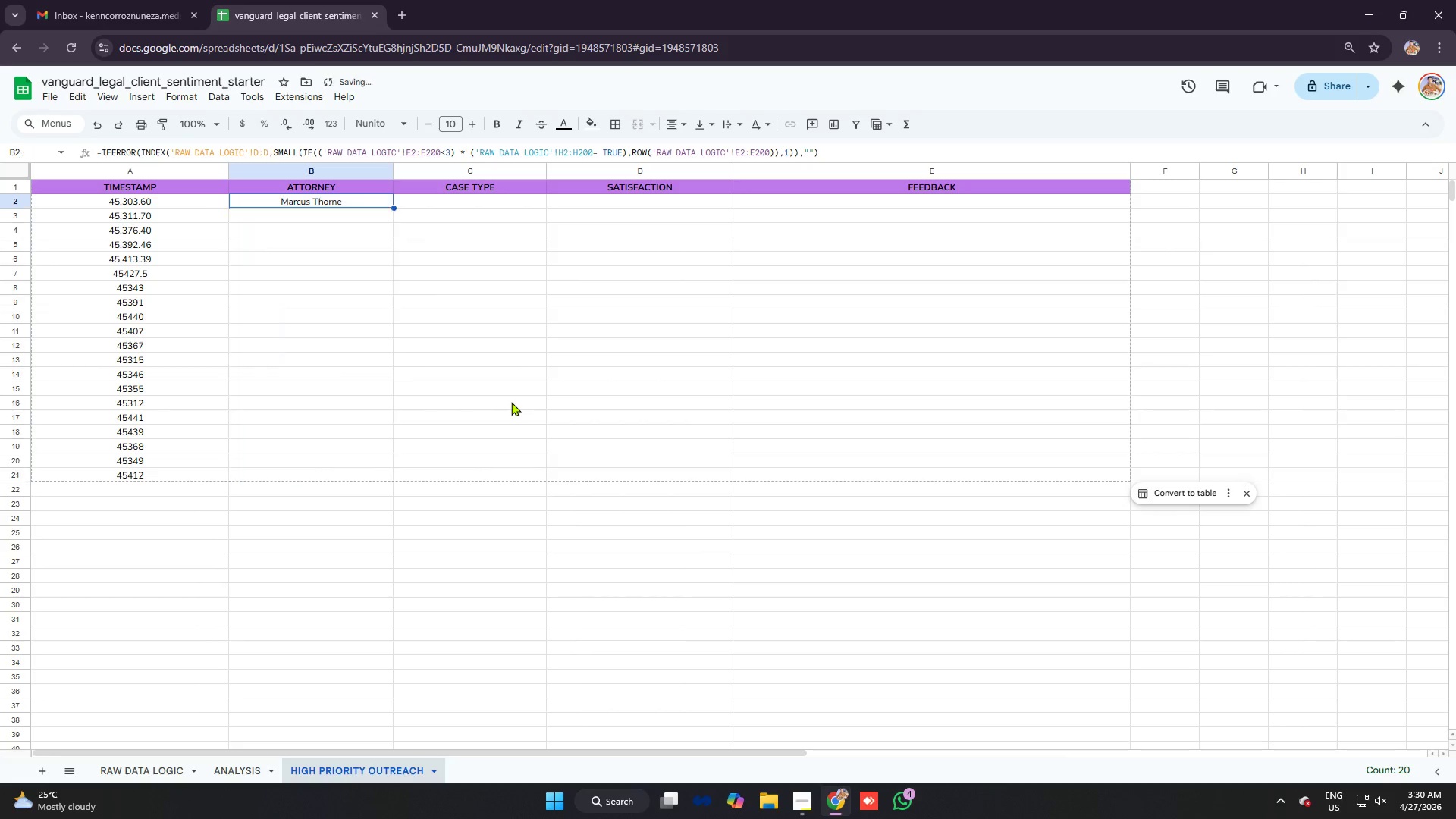 
key(Control+Z)
 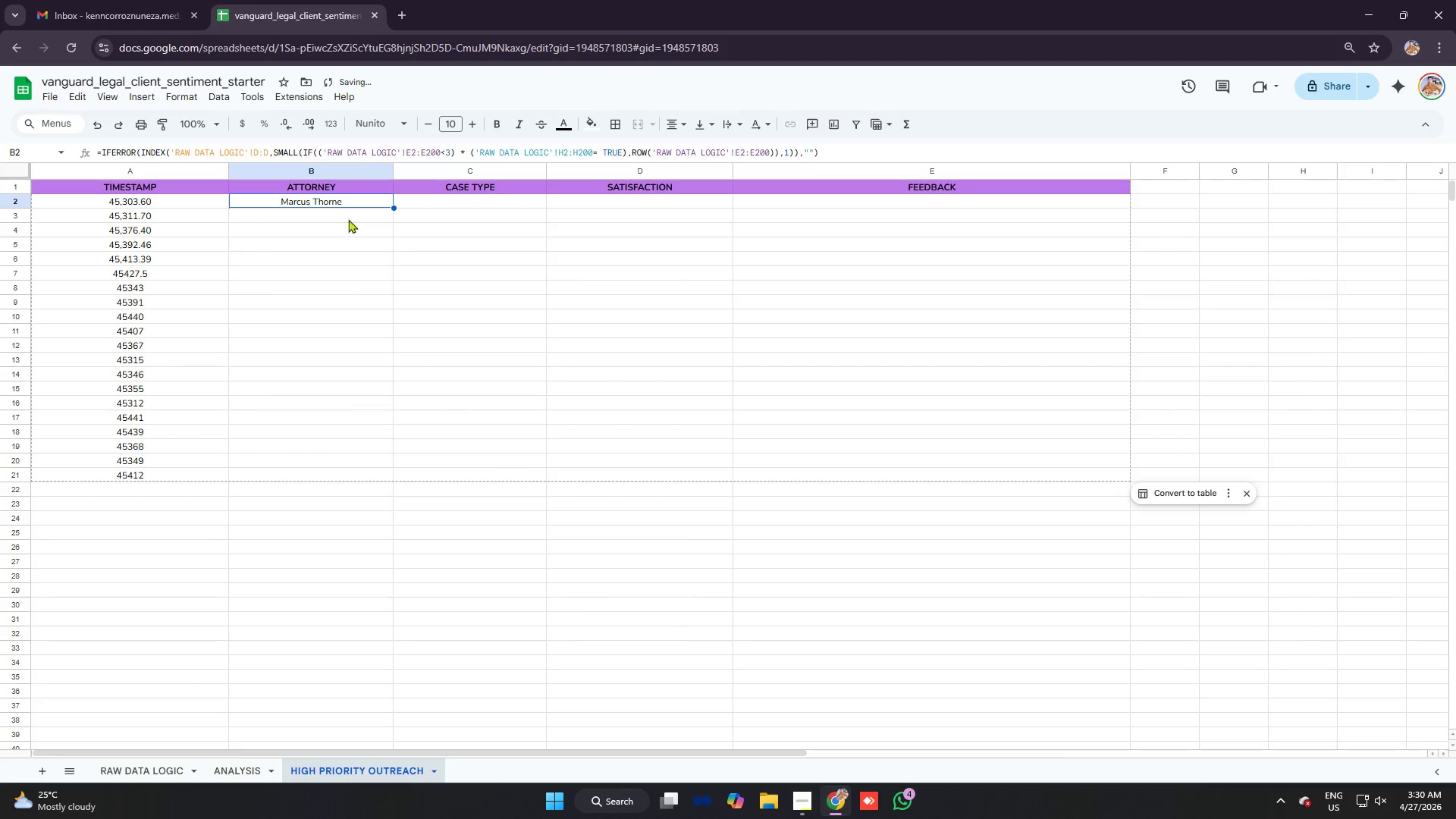 
left_click([344, 215])
 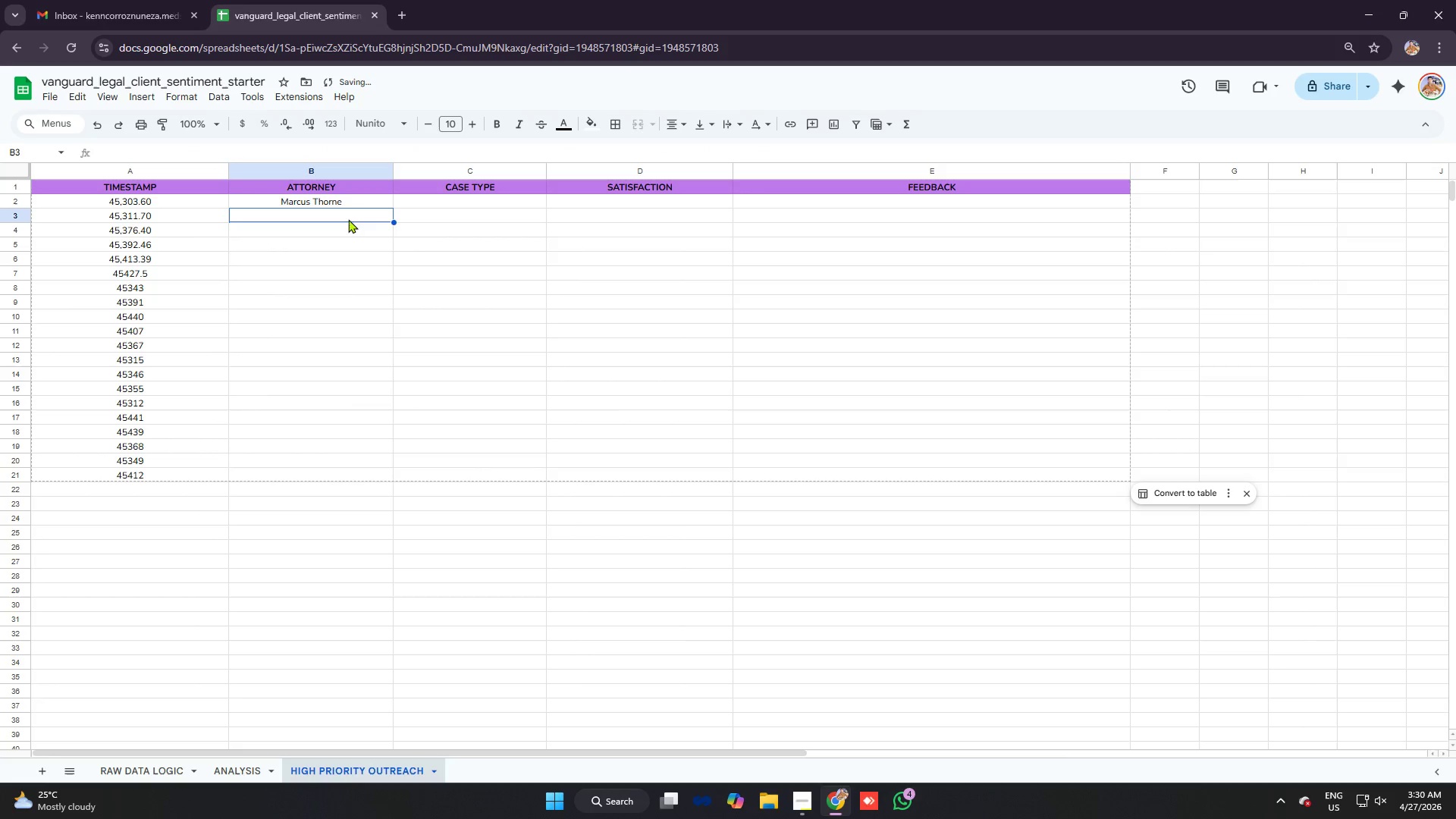 
key(Control+V)
 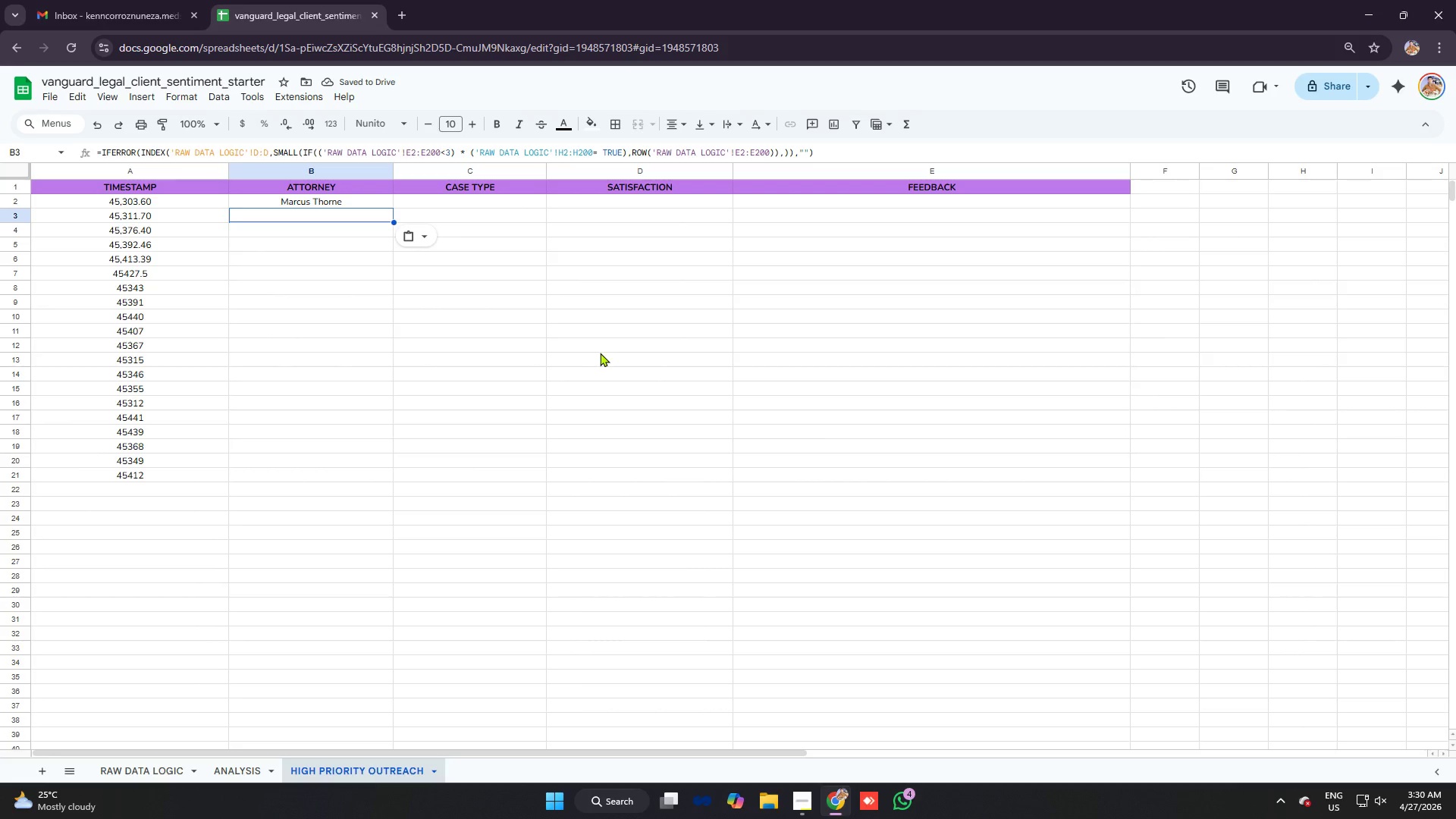 
key(Control+ControlLeft)
 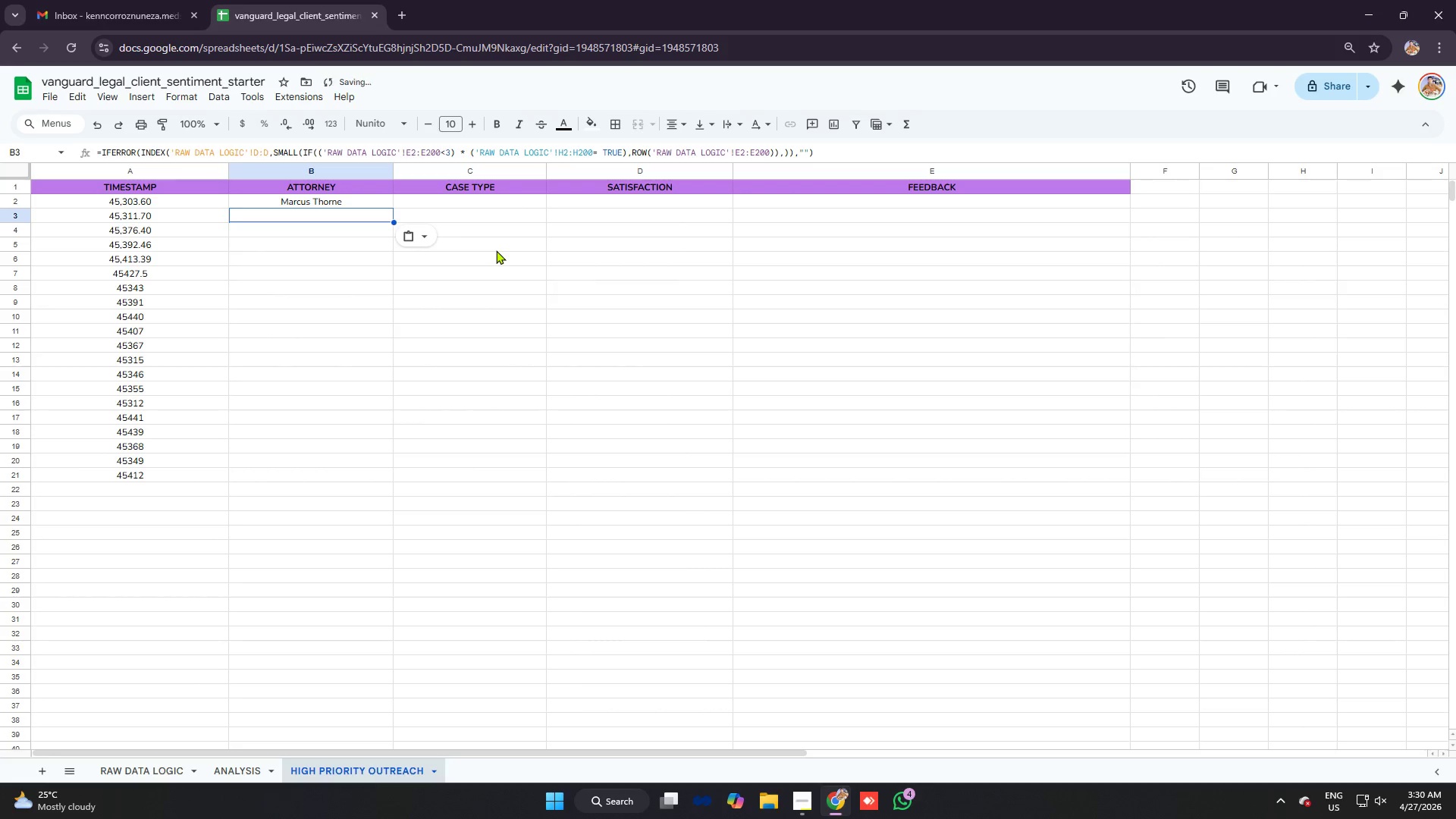 
key(Control+V)
 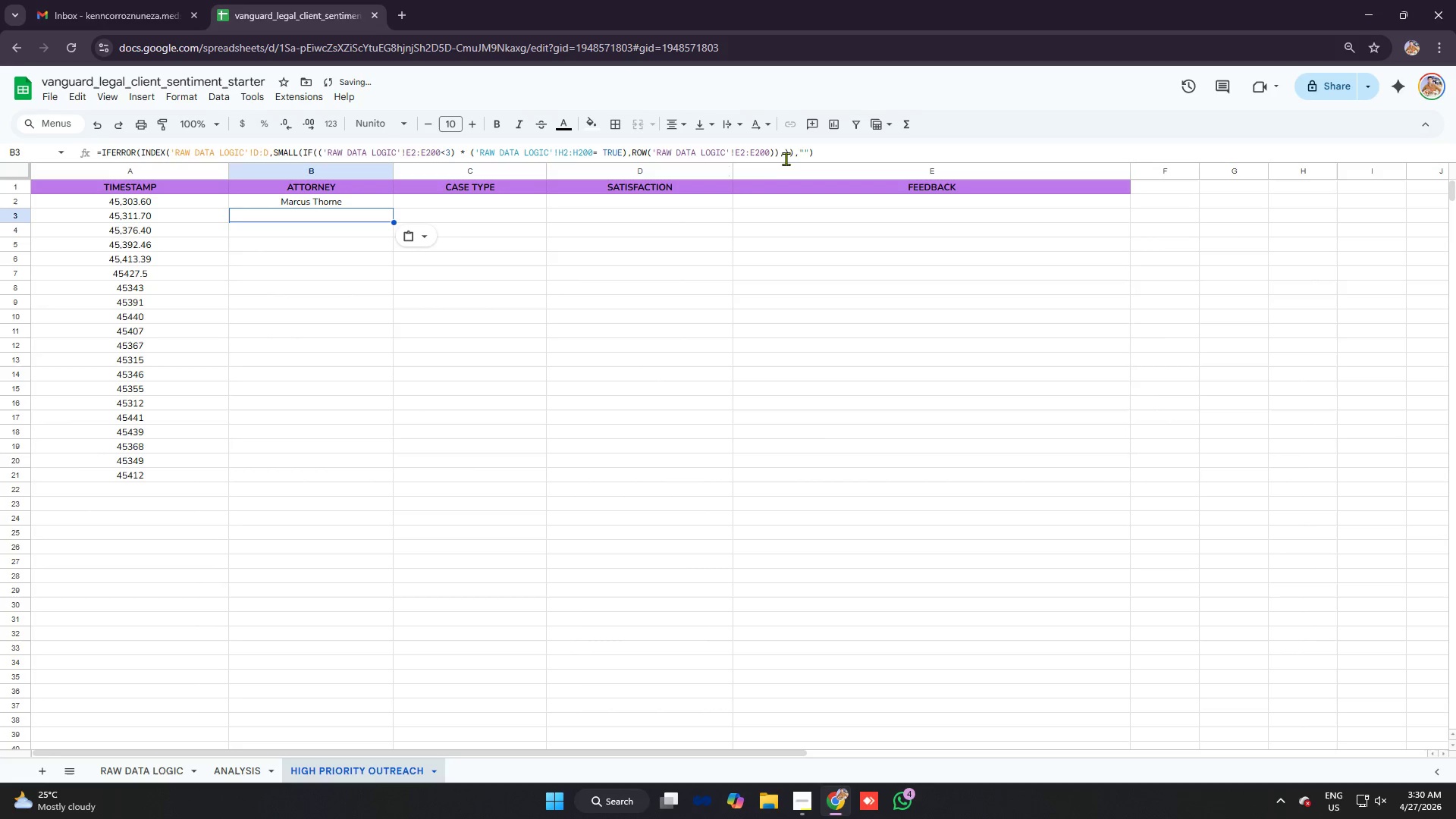 
left_click([783, 155])
 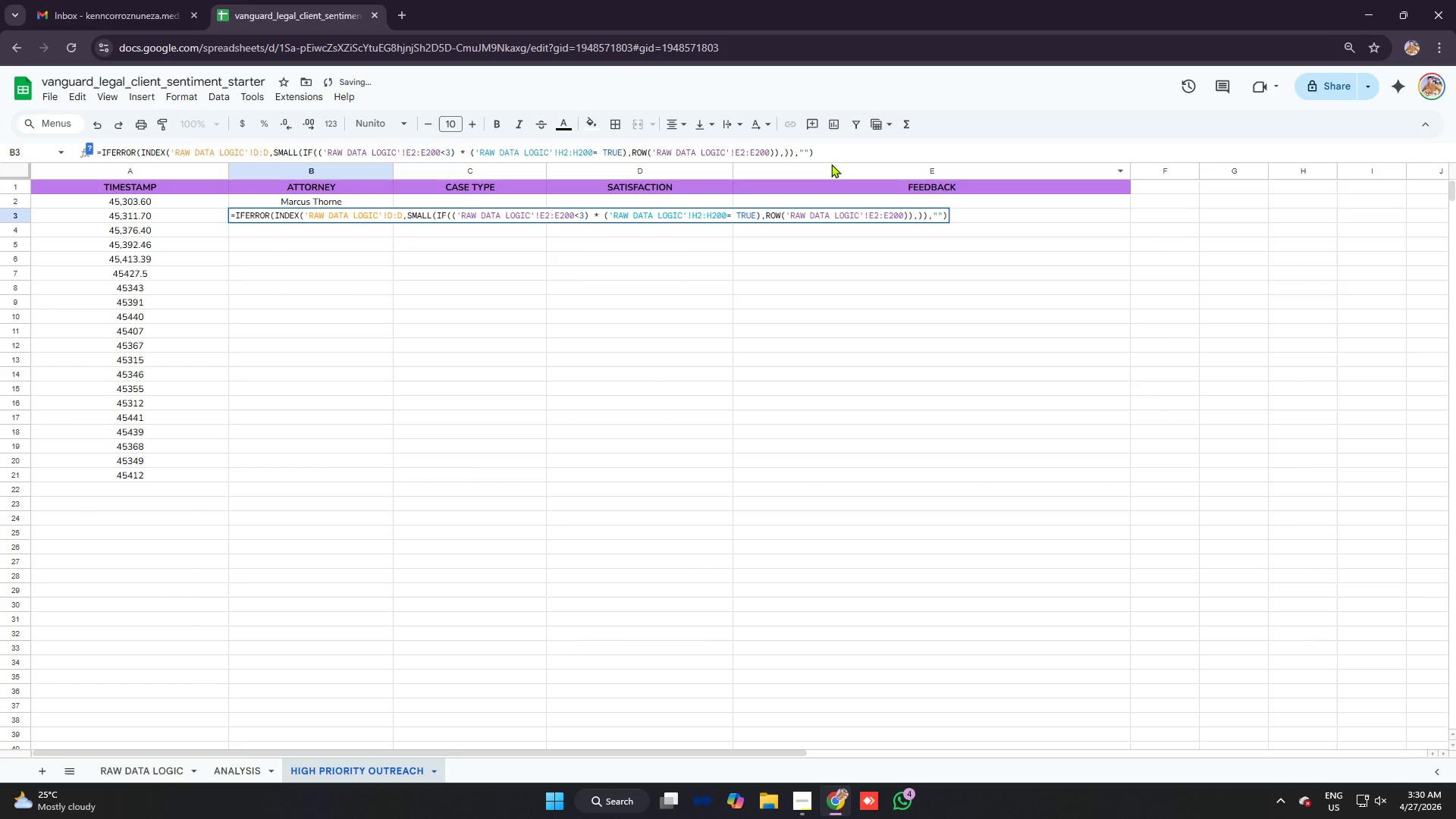 
key(2)
 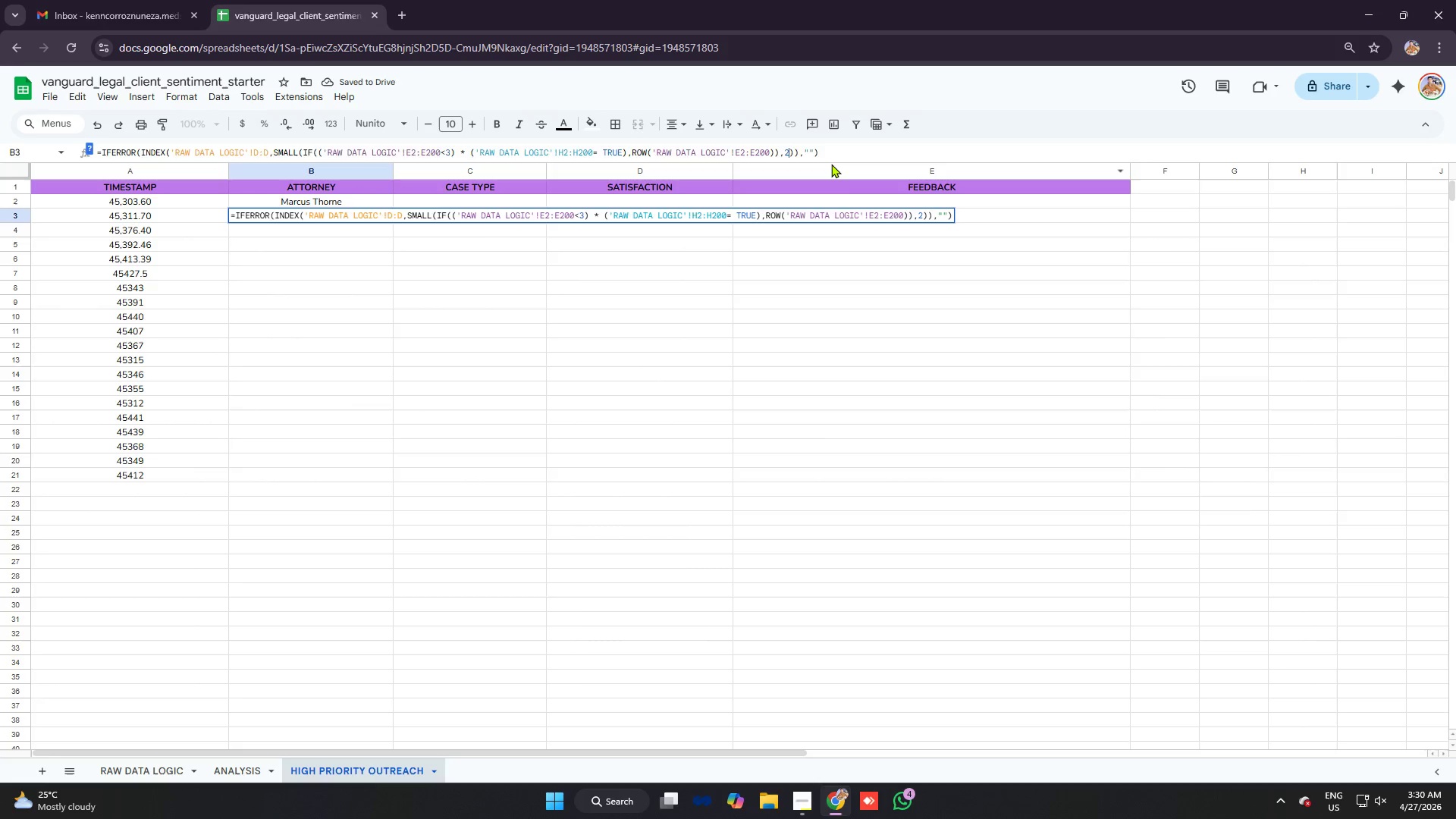 
key(Enter)
 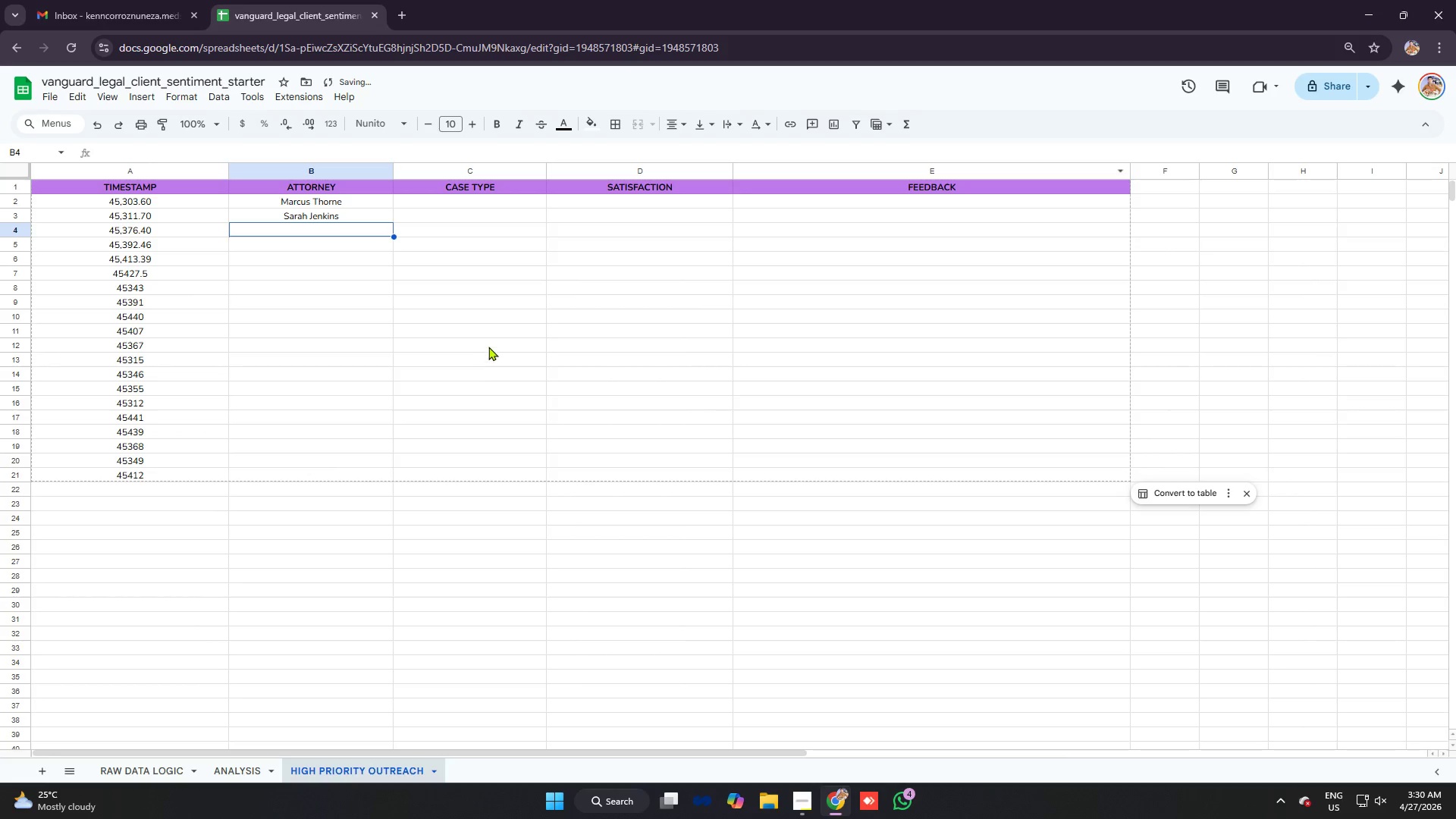 
key(Control+V)
 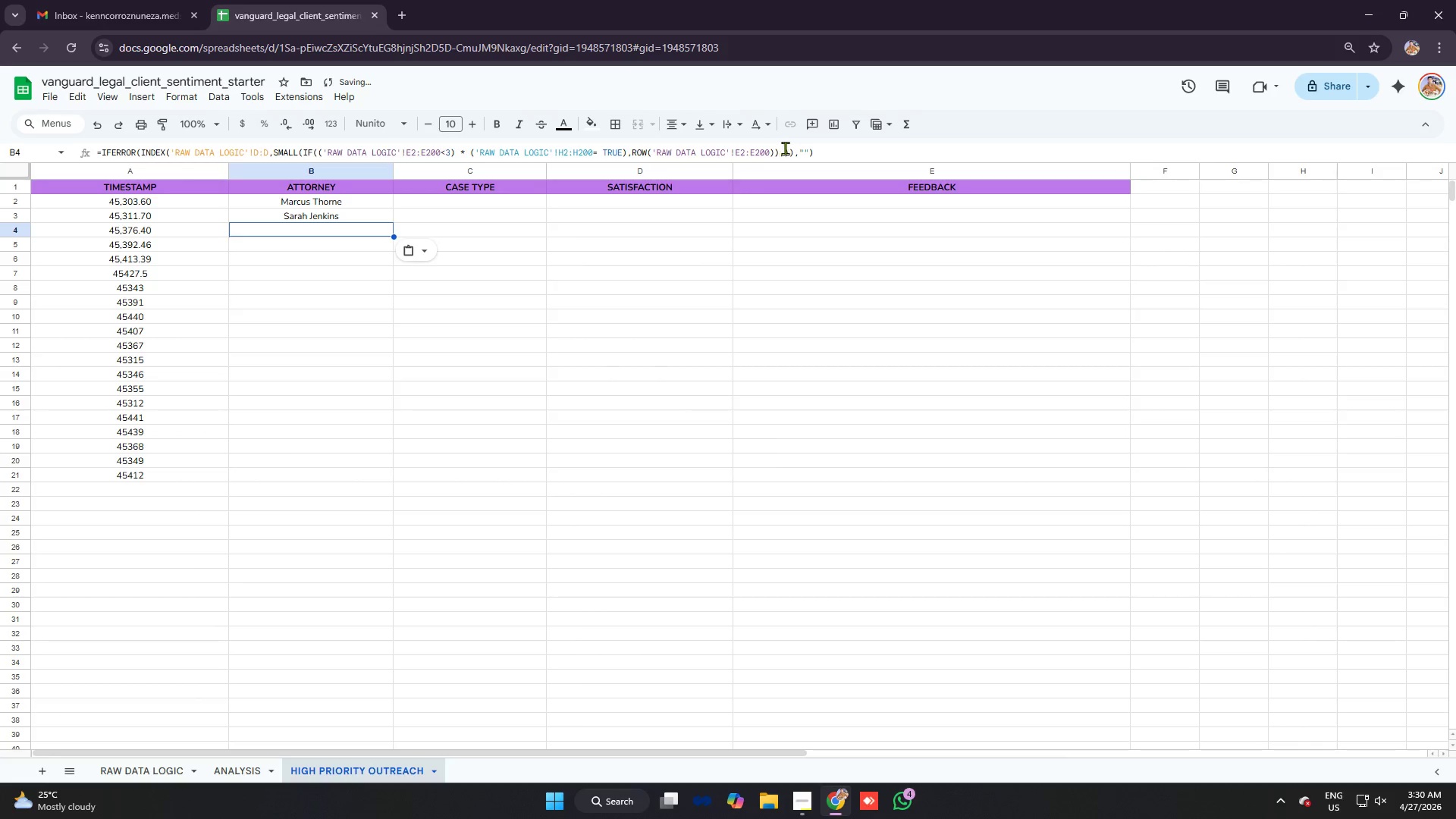 
left_click([785, 148])
 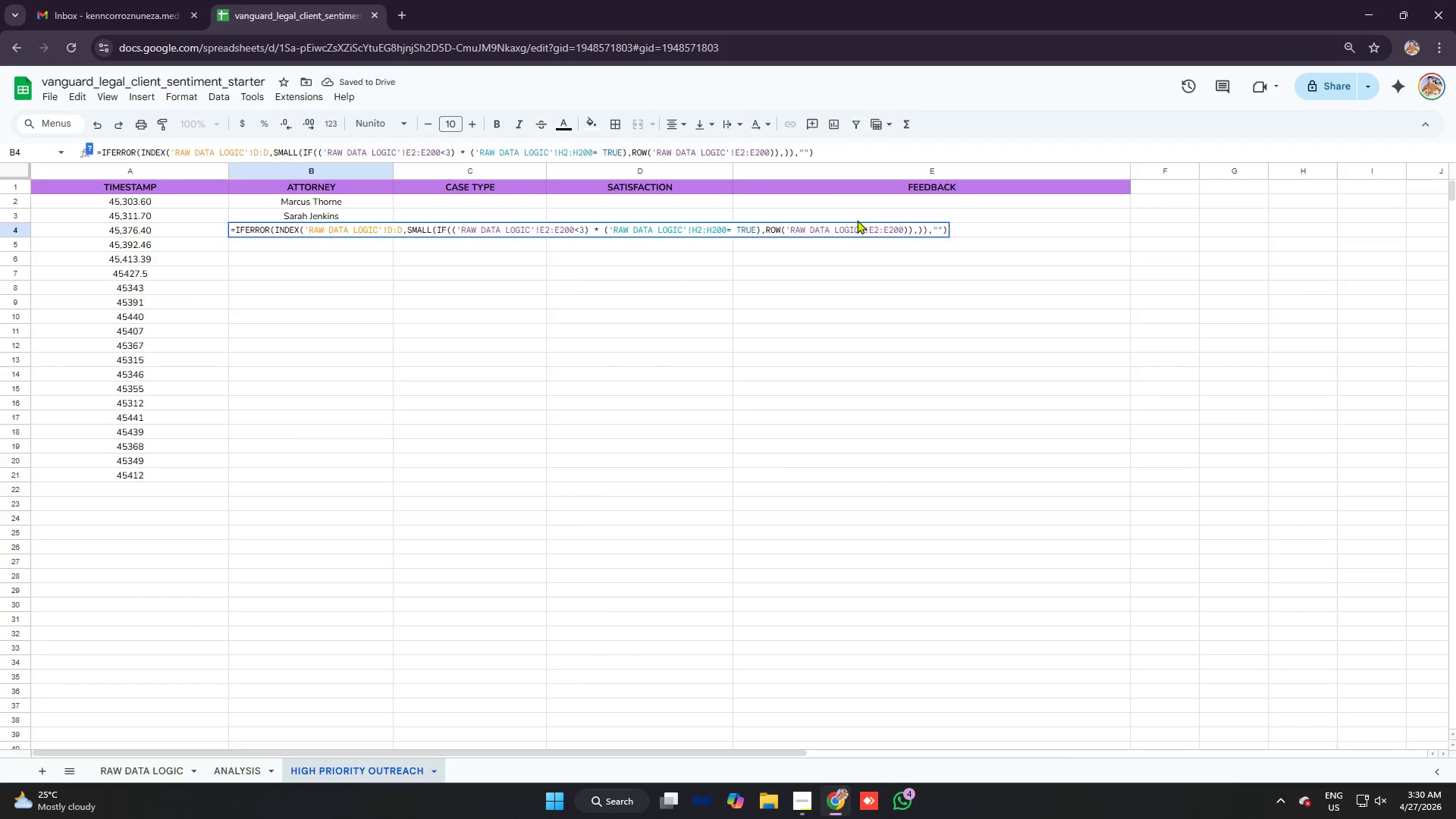 
key(3)
 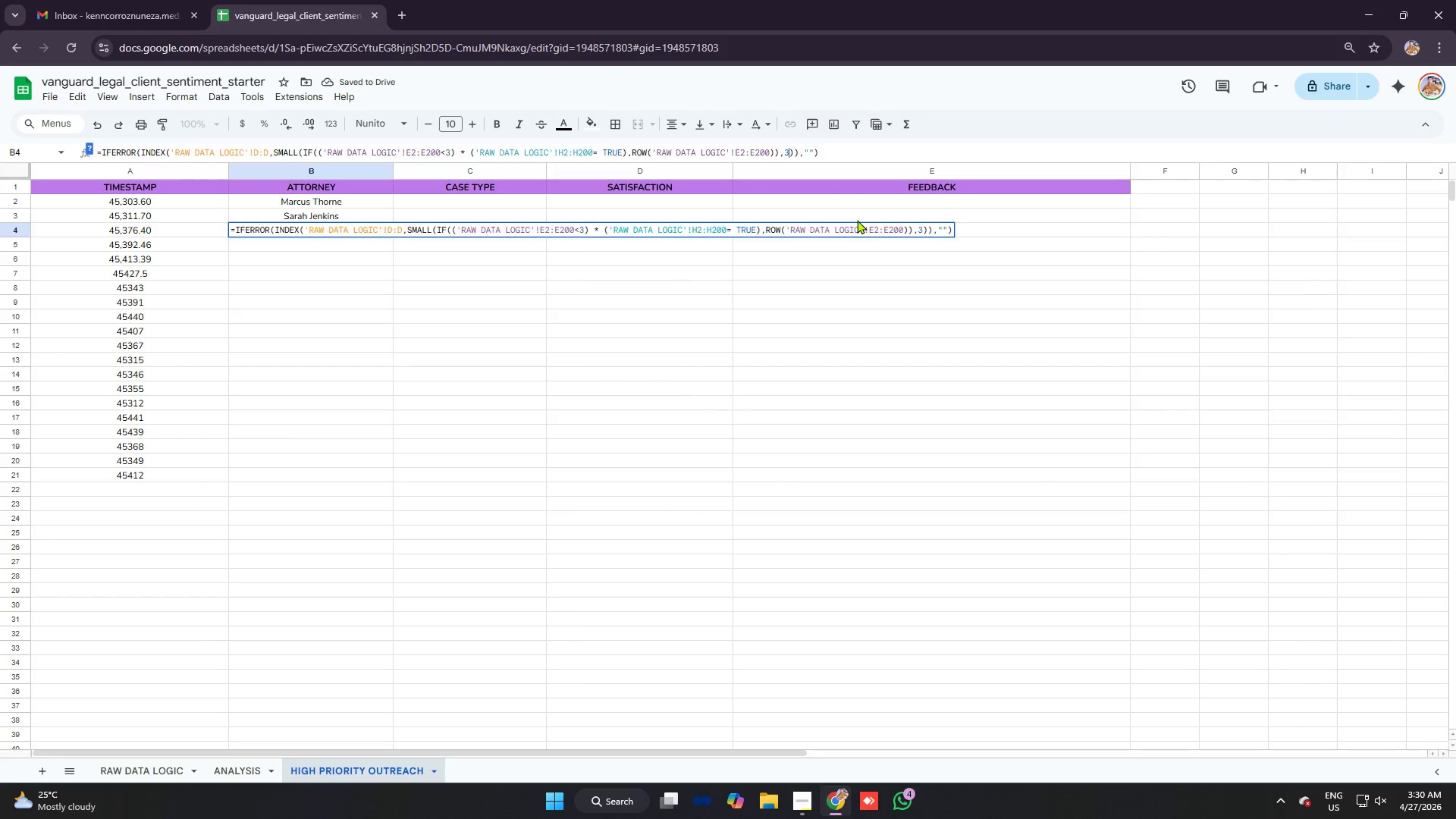 
key(Enter)
 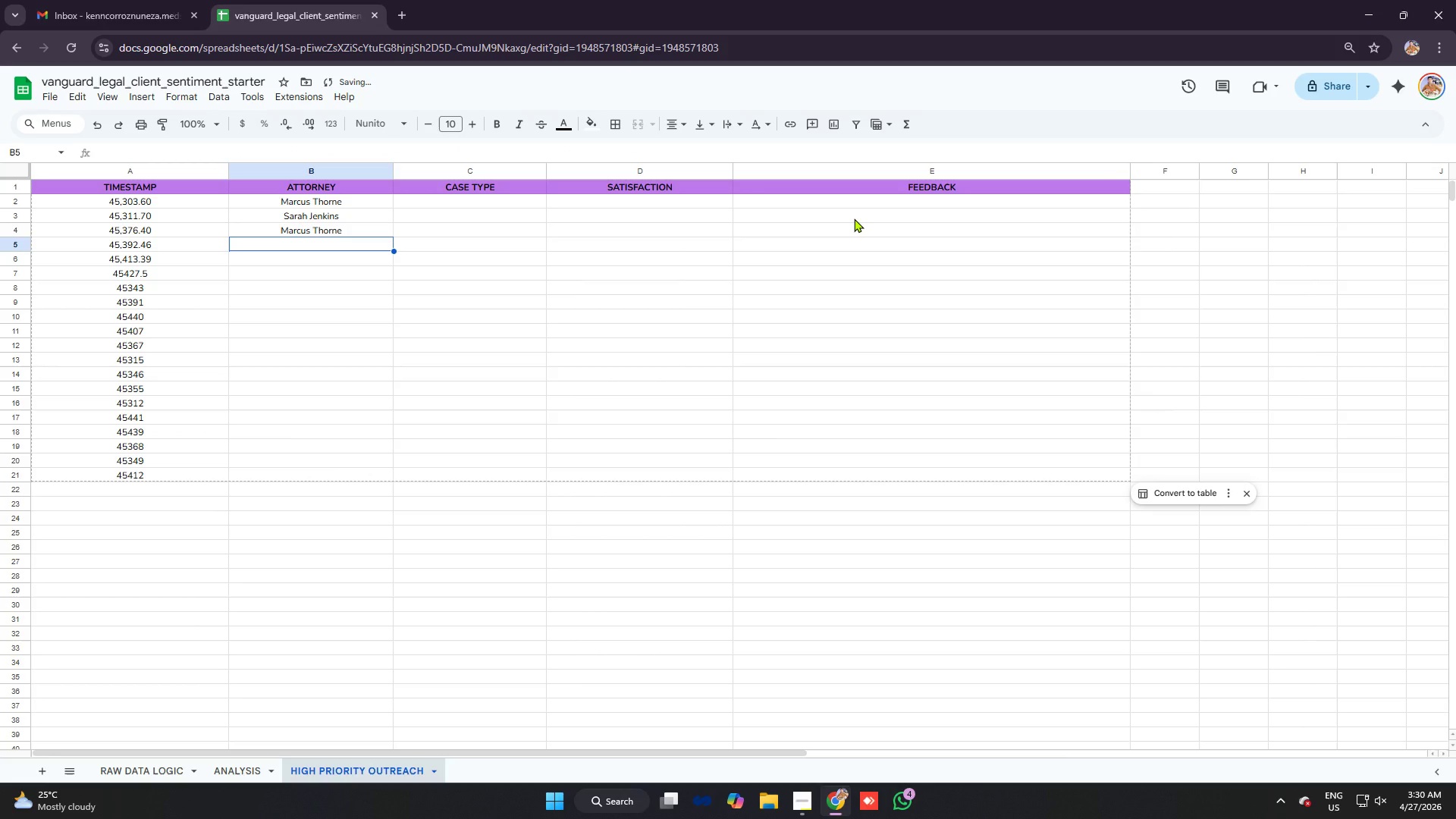 
key(Control+V)
 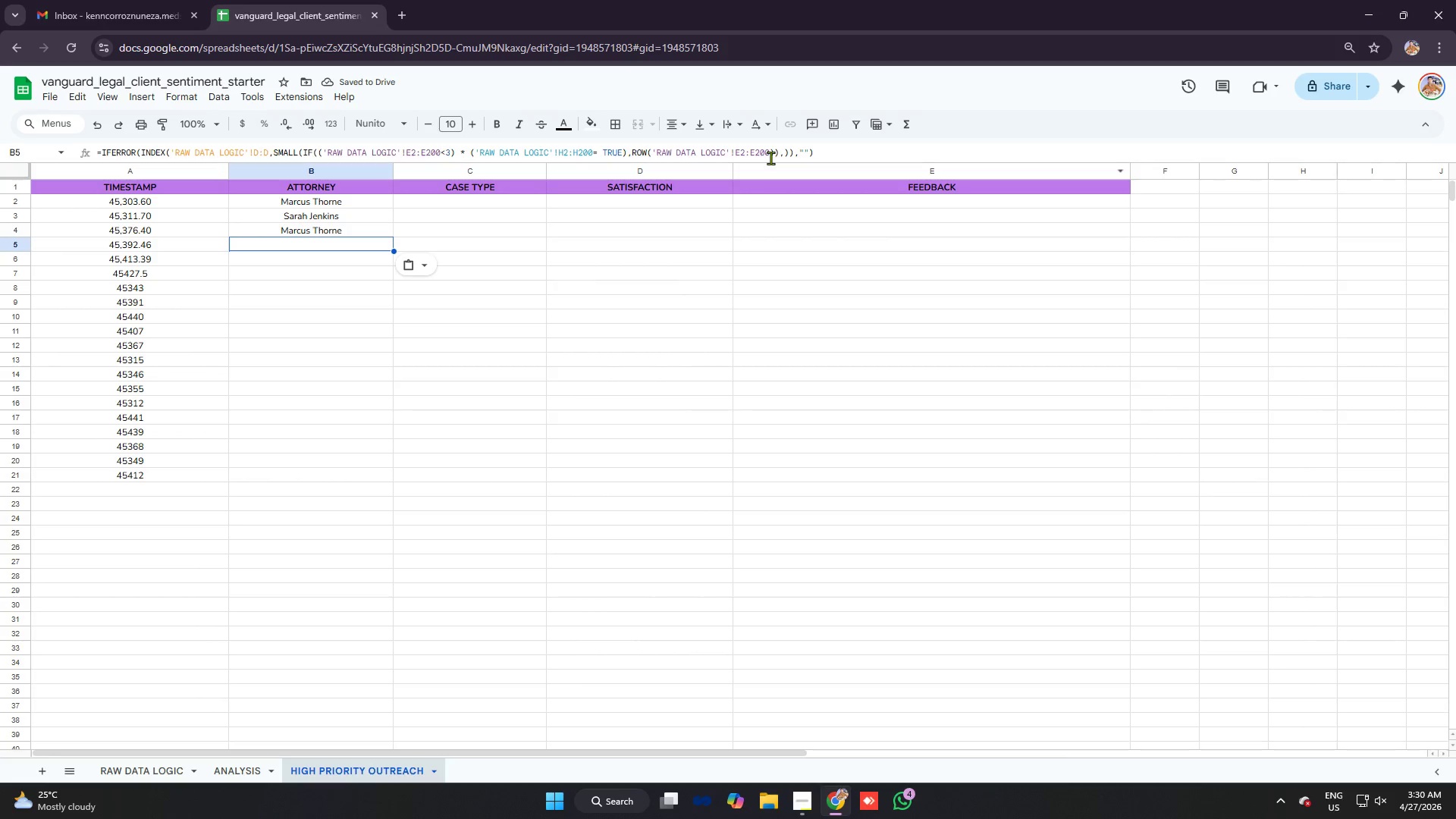 
left_click([787, 152])
 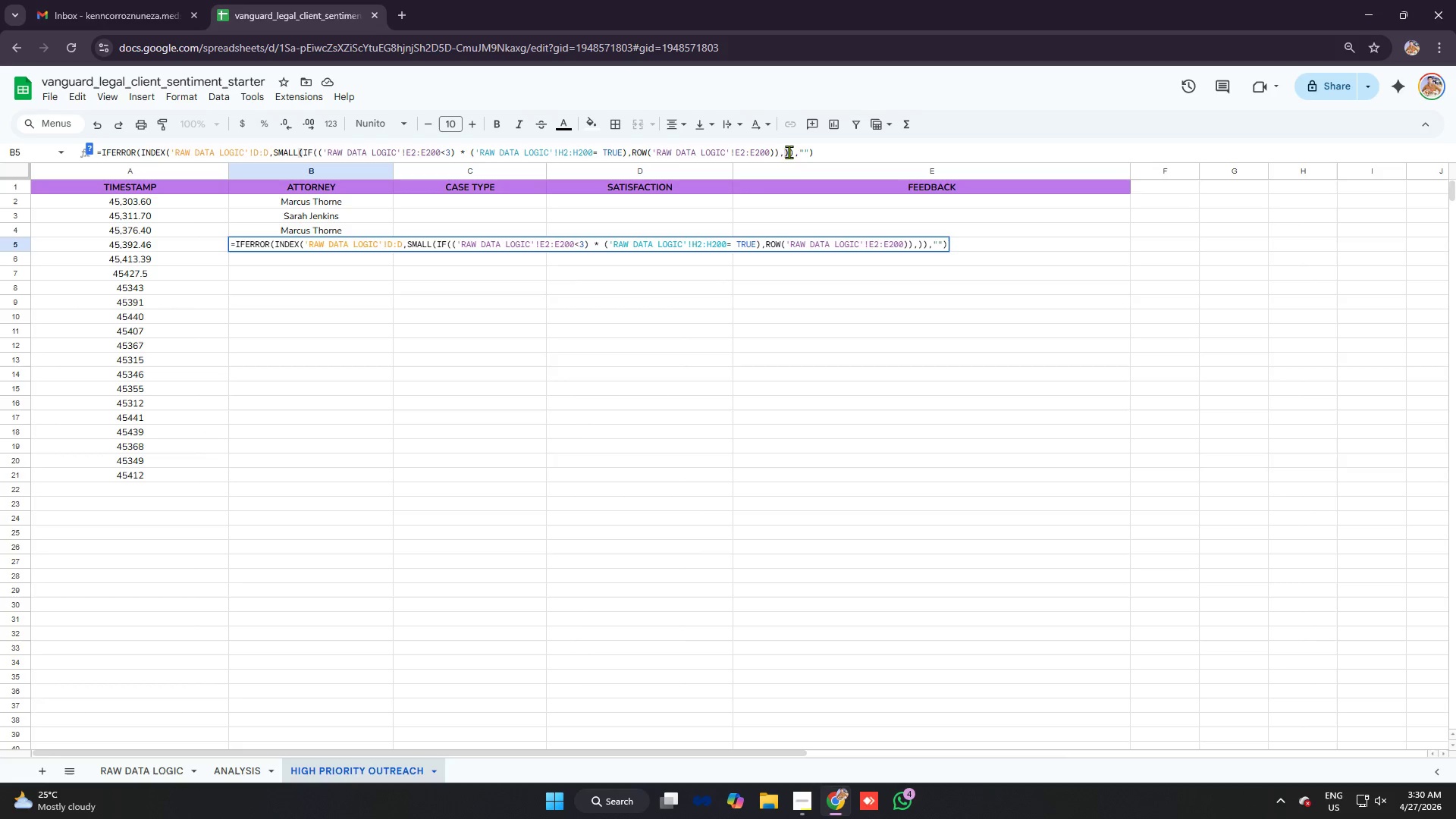 
left_click([783, 150])
 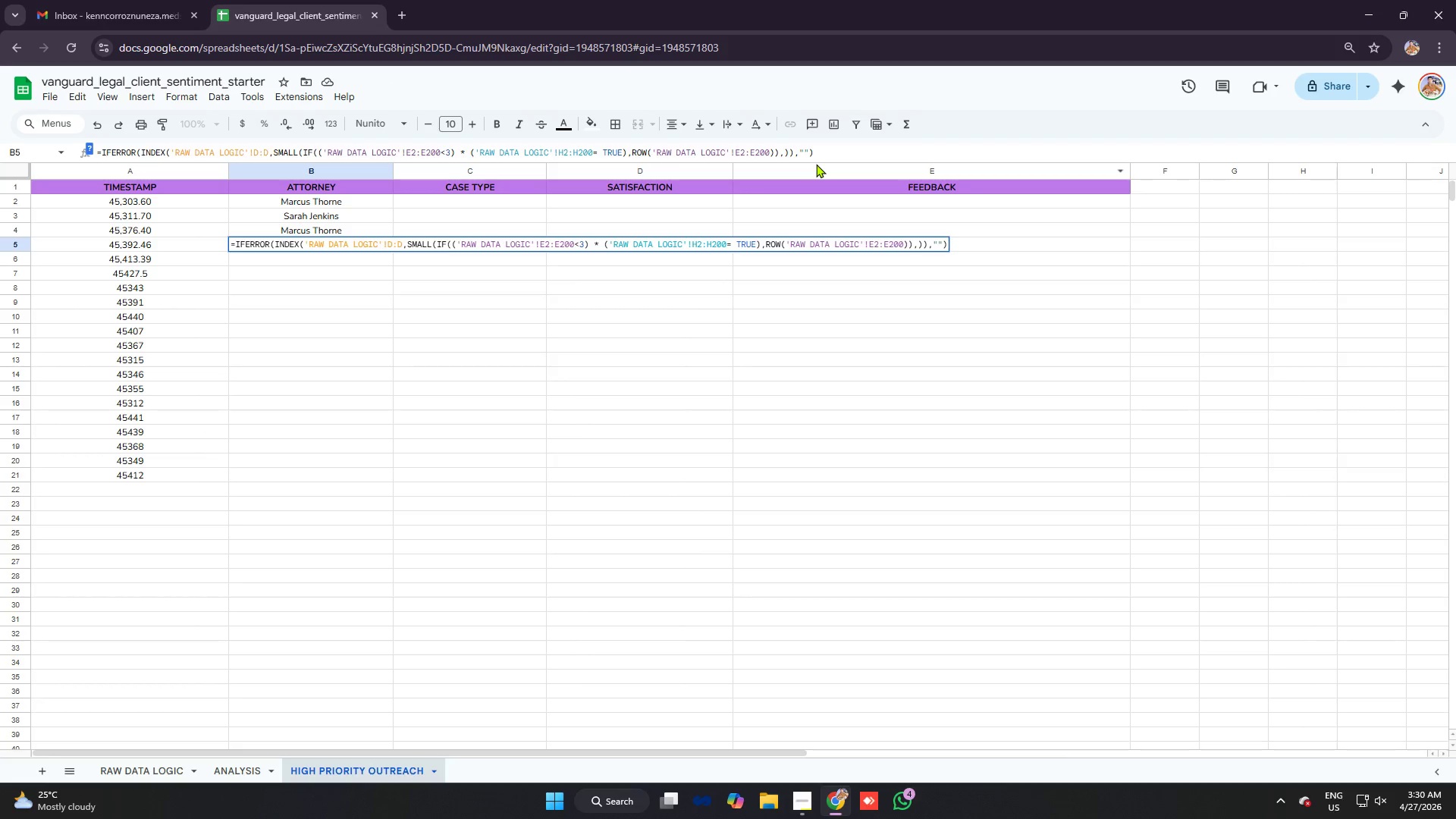 
key(4)
 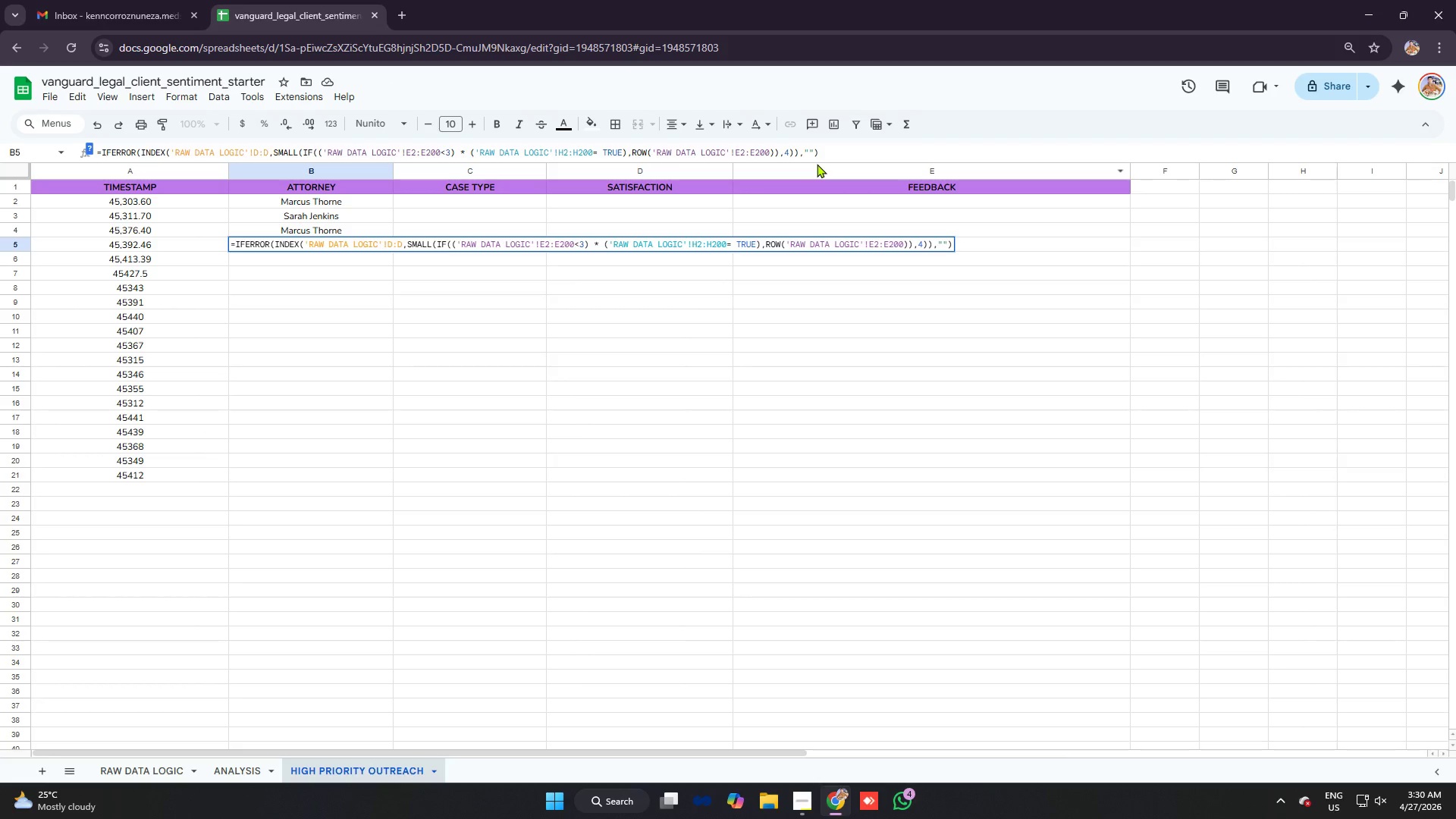 
key(Enter)
 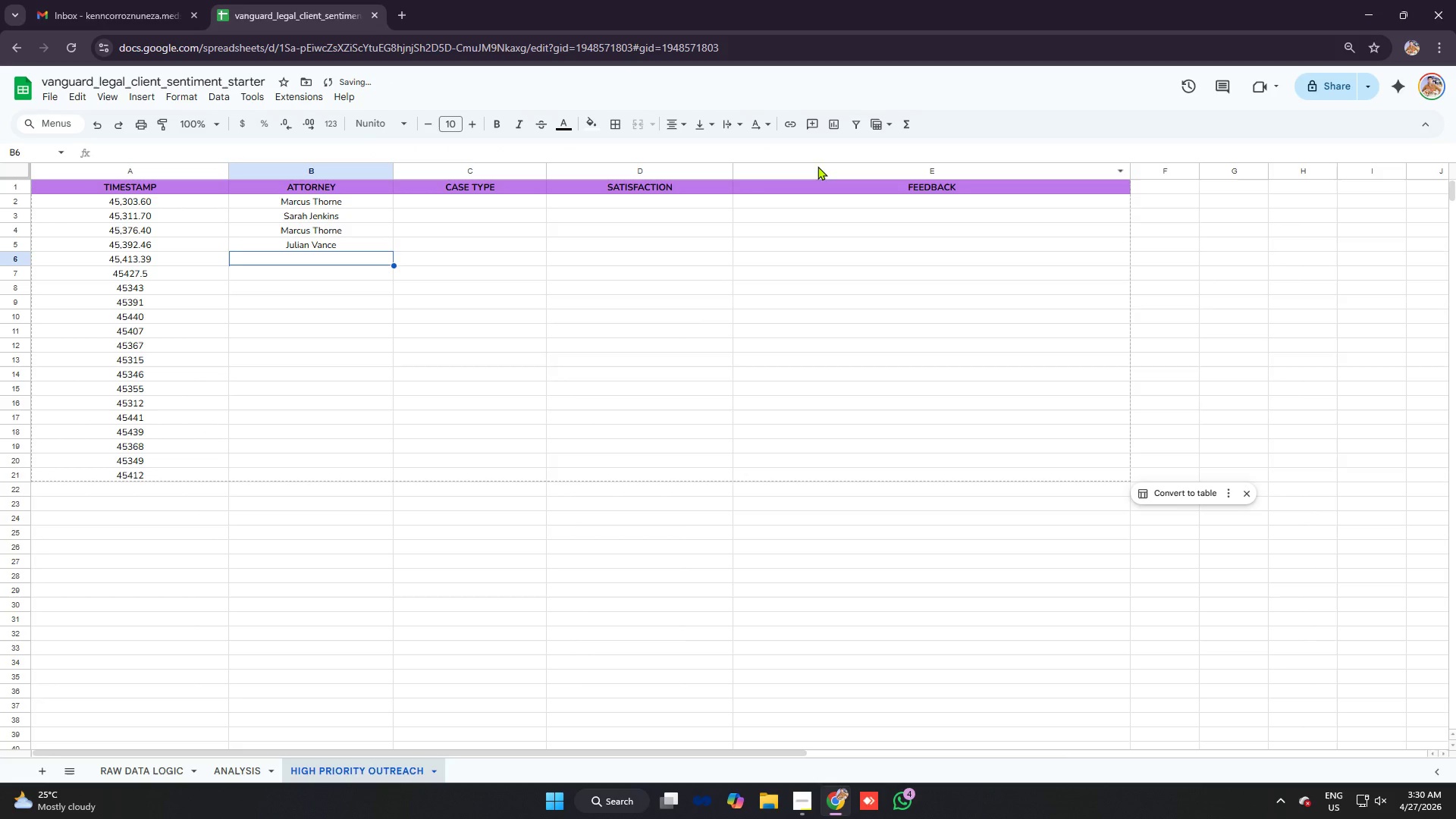 
key(Control+ControlLeft)
 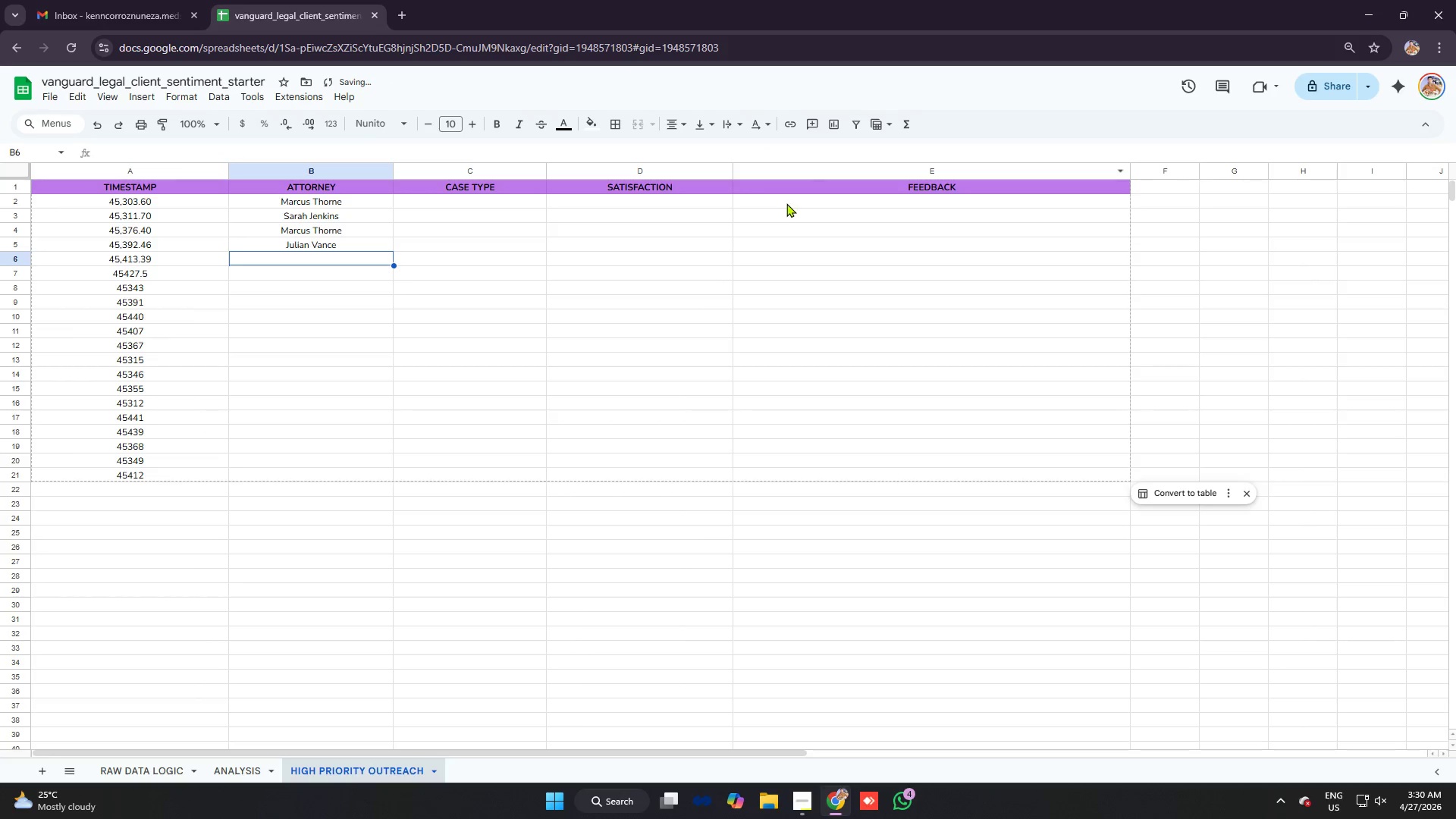 
key(Control+V)
 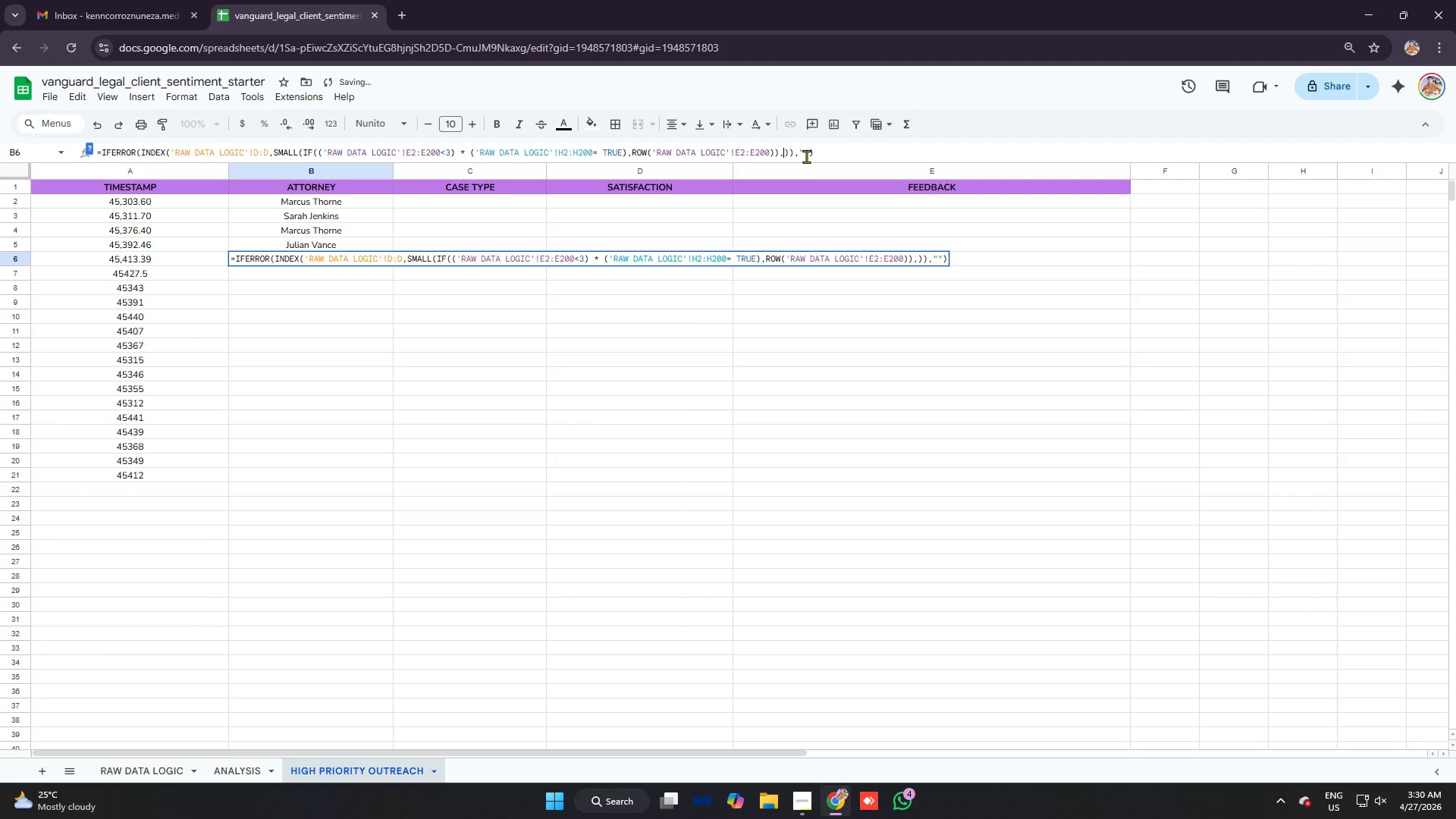 
key(5)
 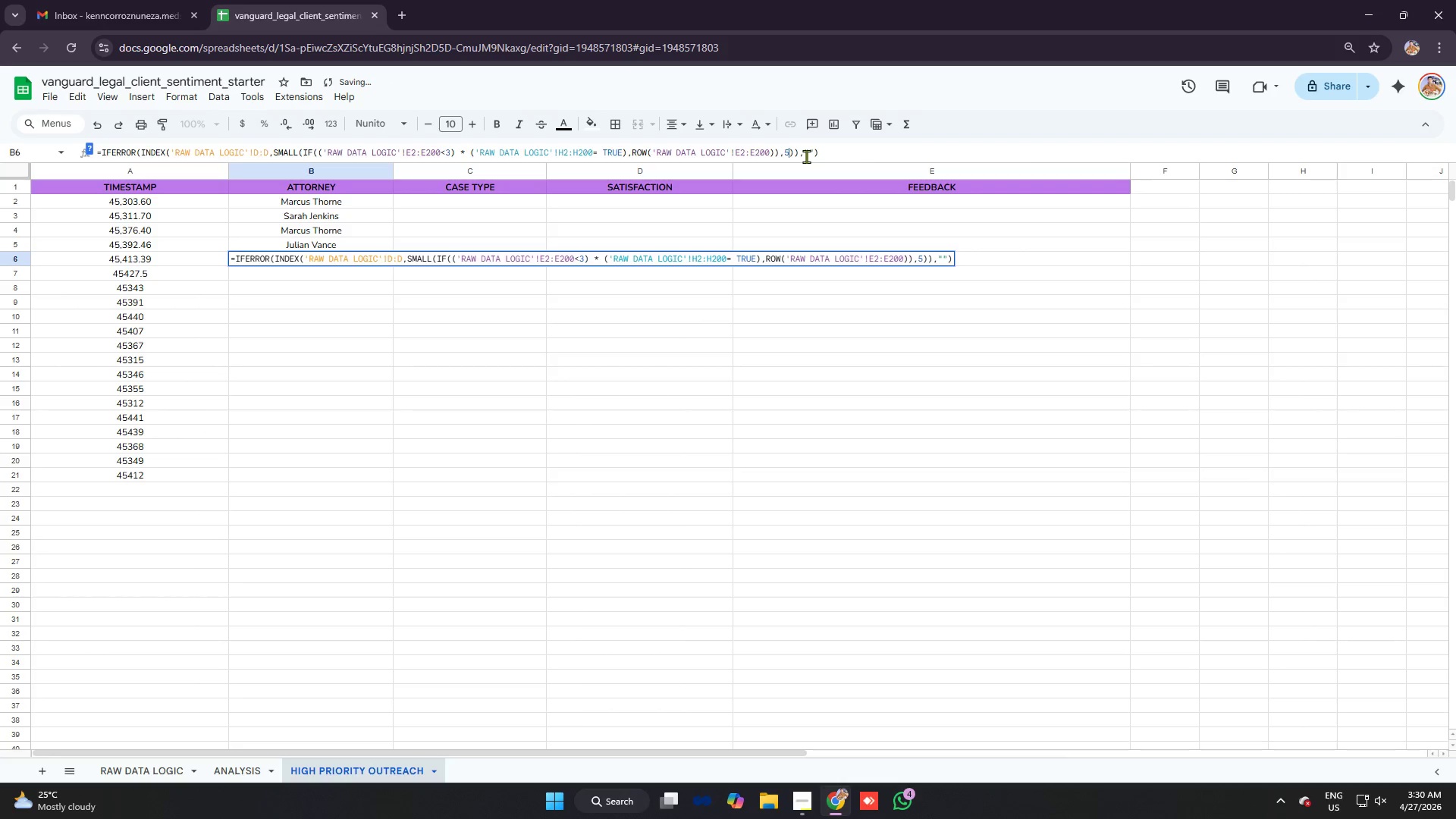 
key(Enter)
 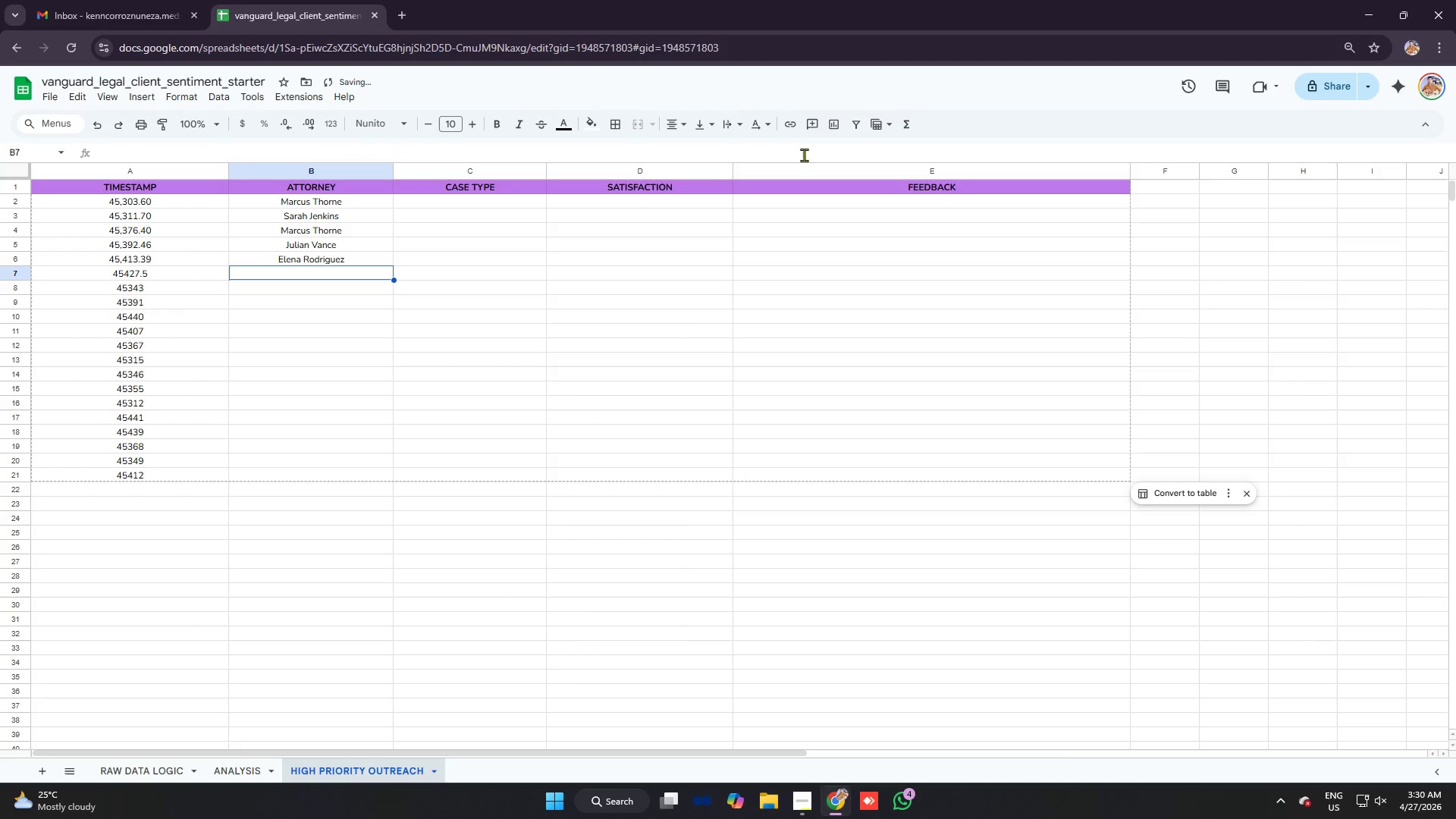 
key(Control+ControlLeft)
 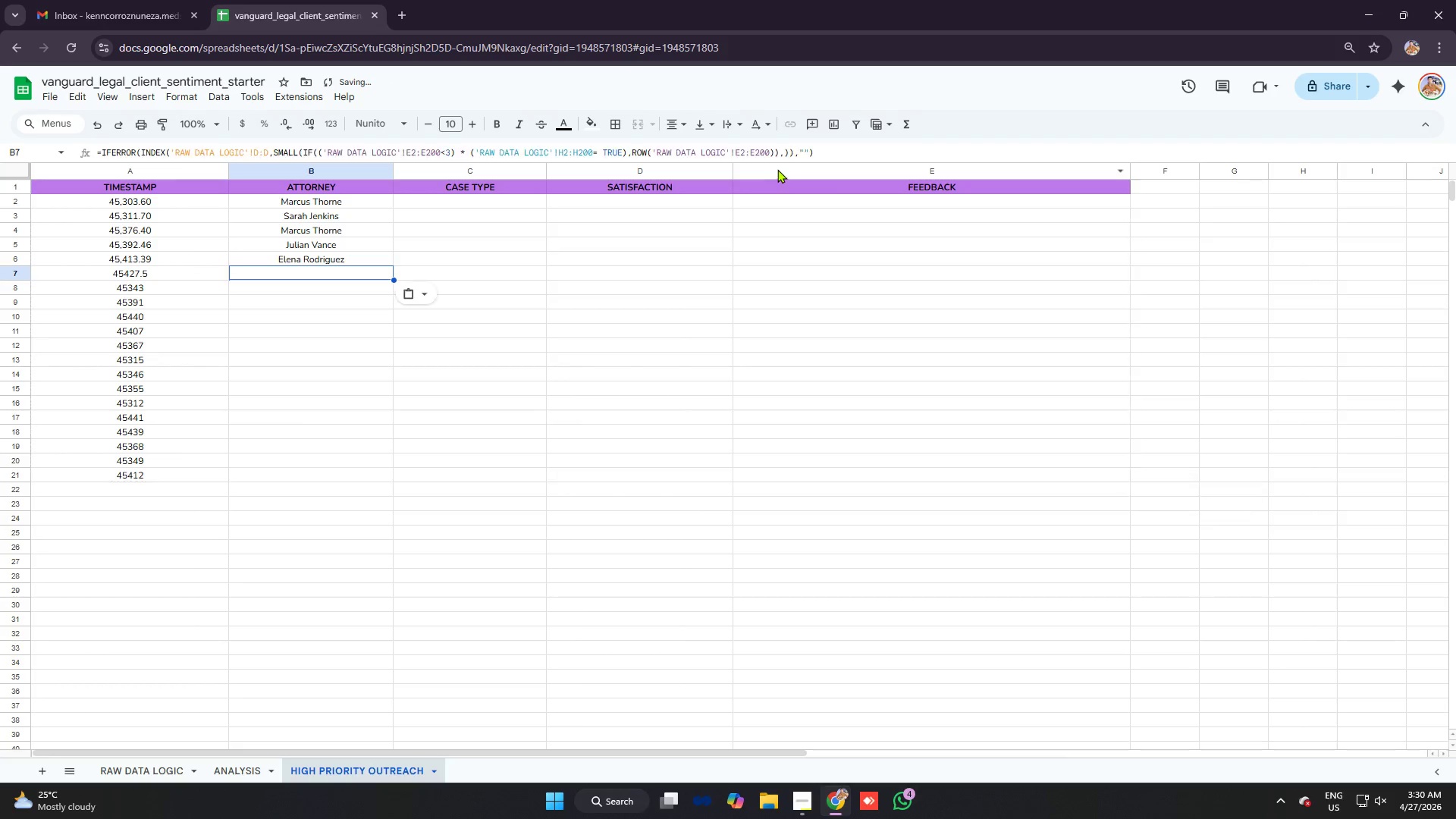 
key(Control+V)
 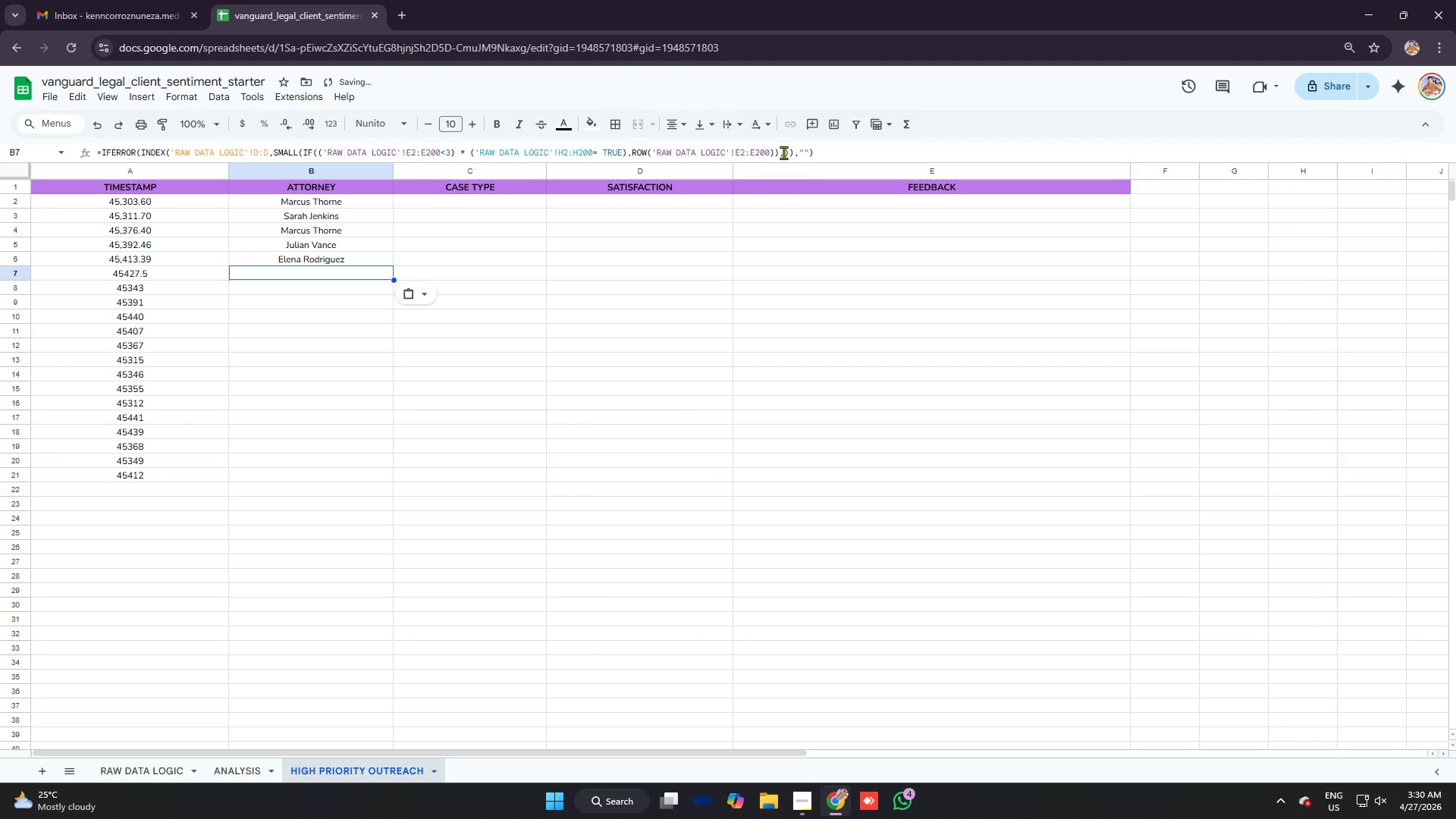 
left_click([783, 152])
 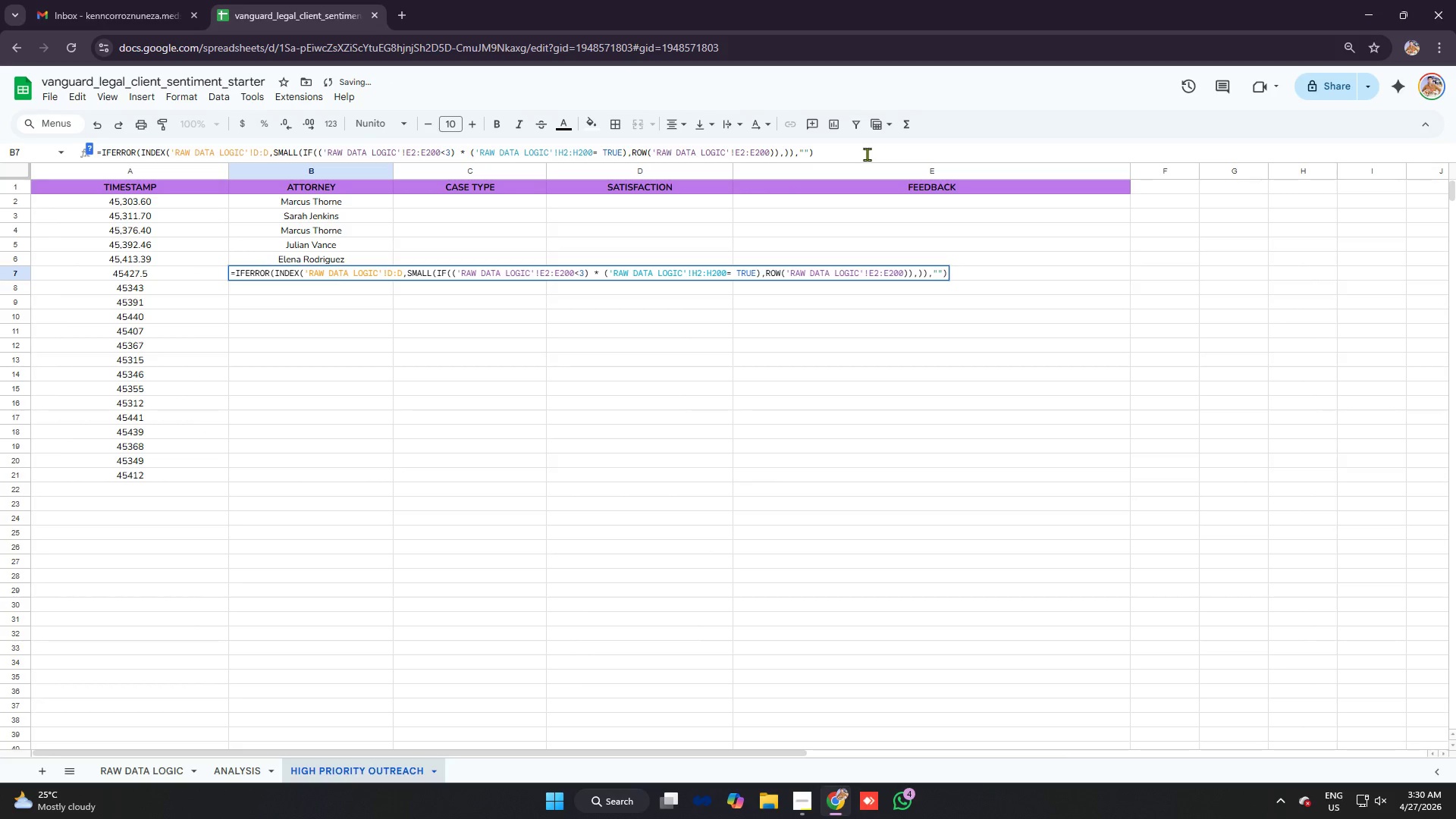 
key(5)
 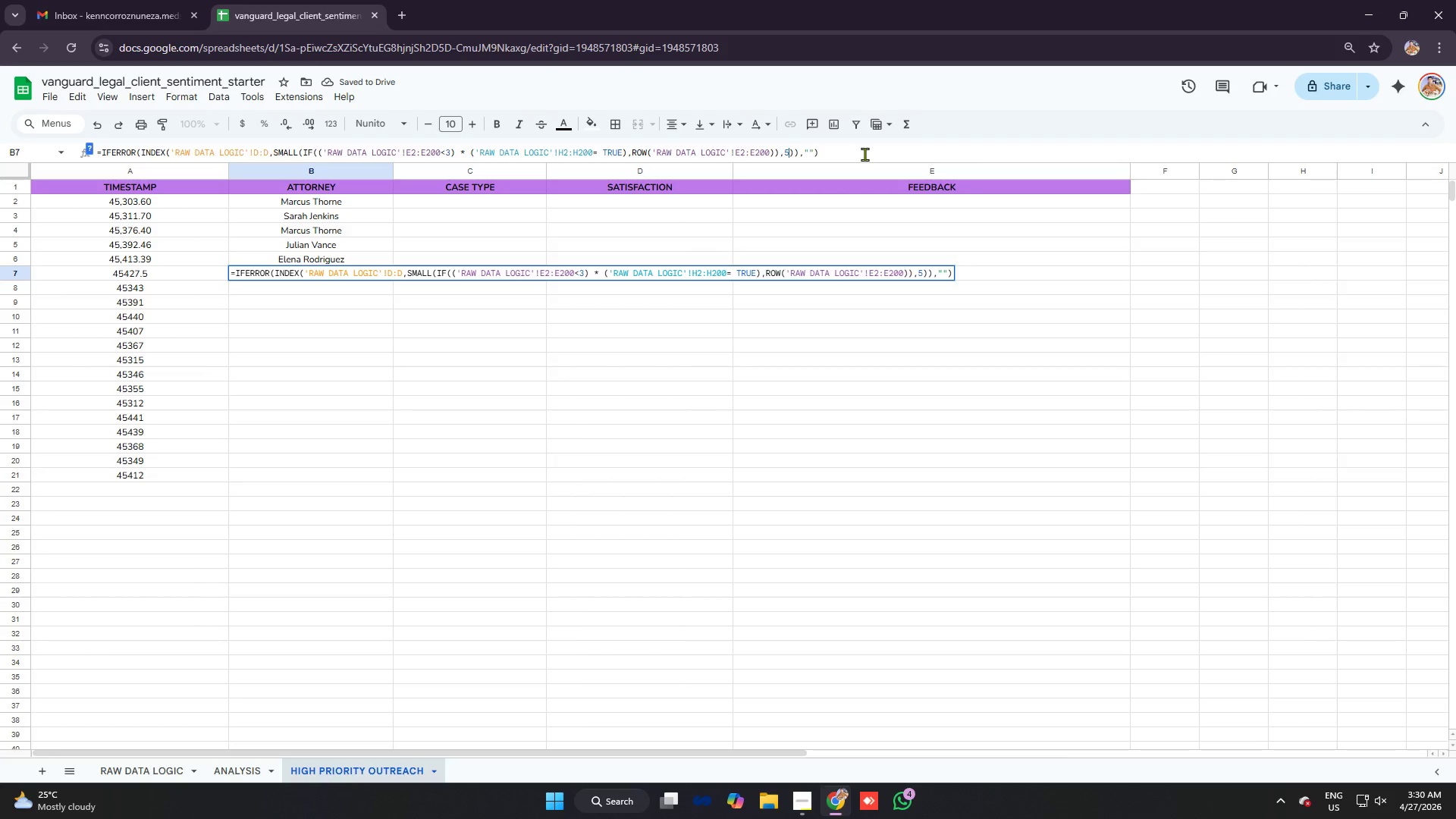 
key(Enter)
 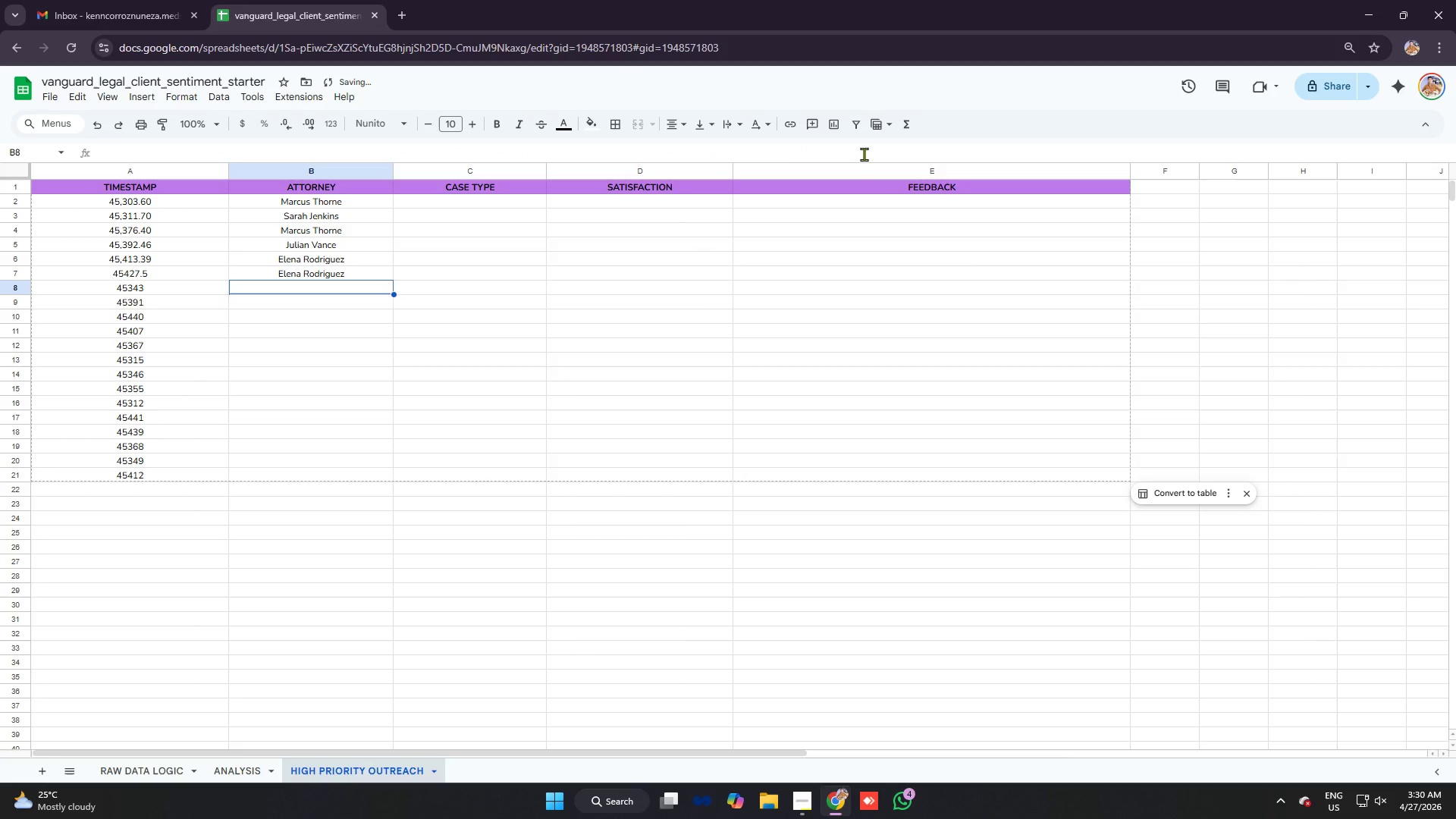 
key(Control+ControlLeft)
 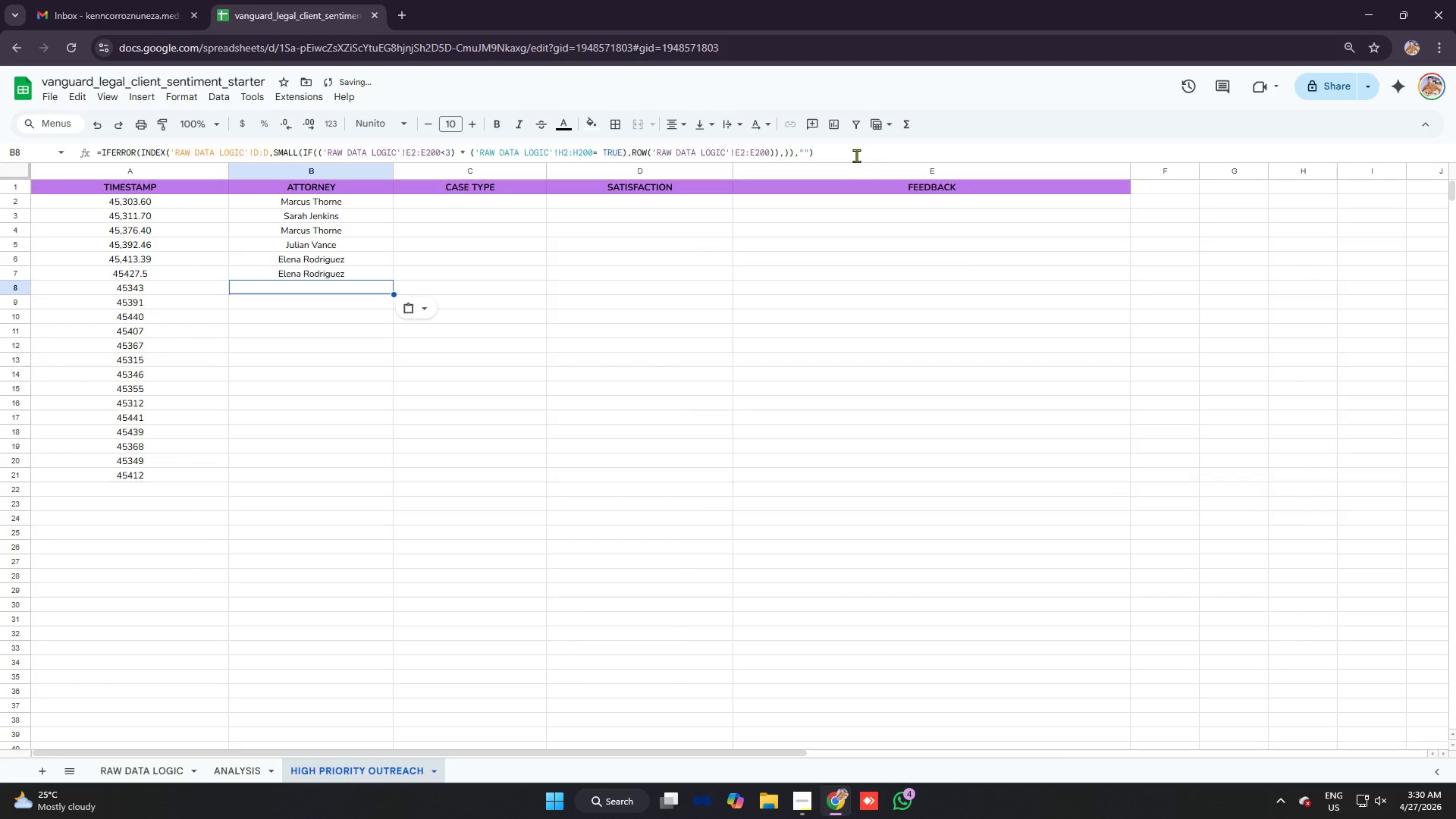 
key(Control+V)
 